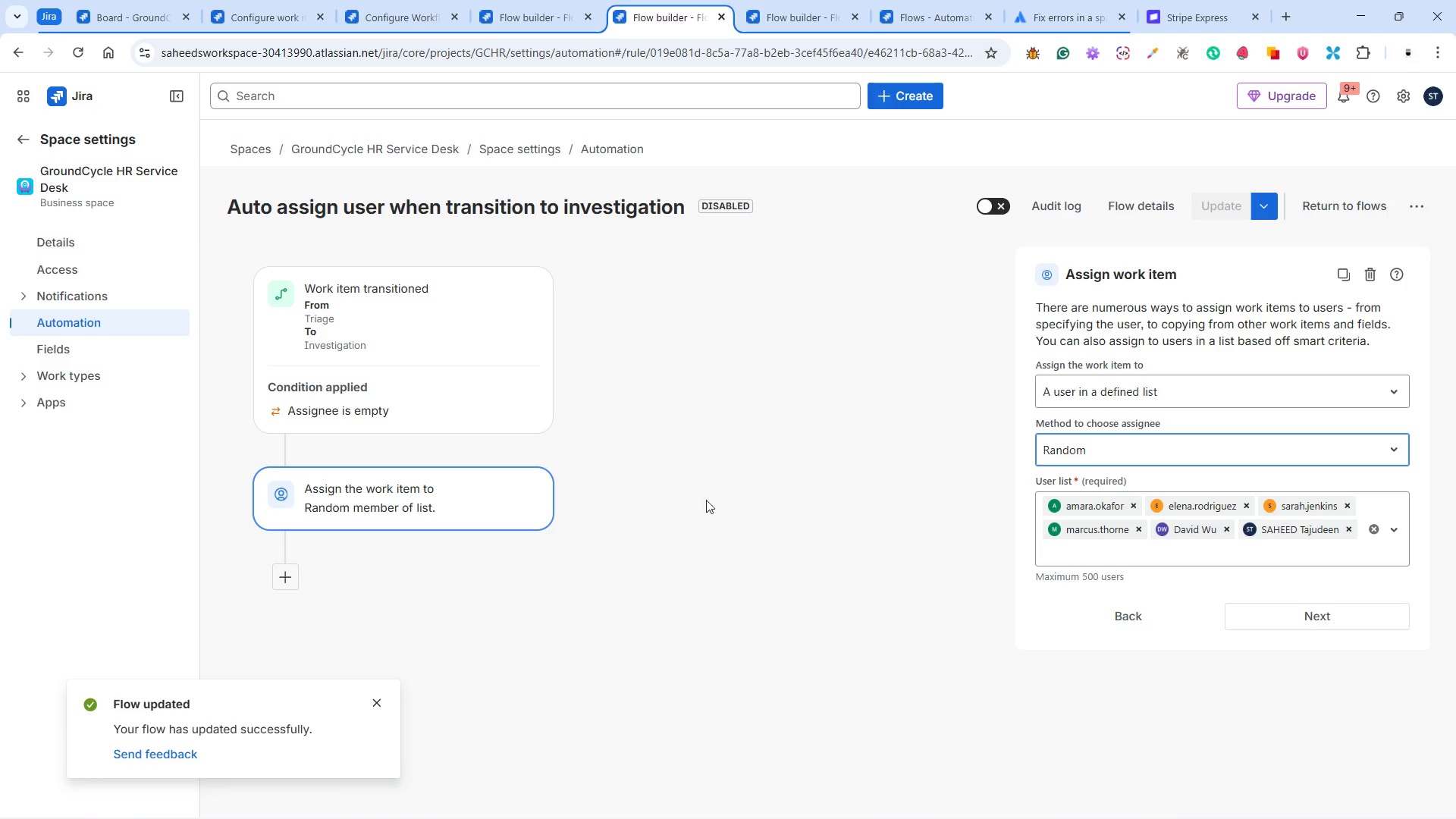 
left_click([990, 209])
 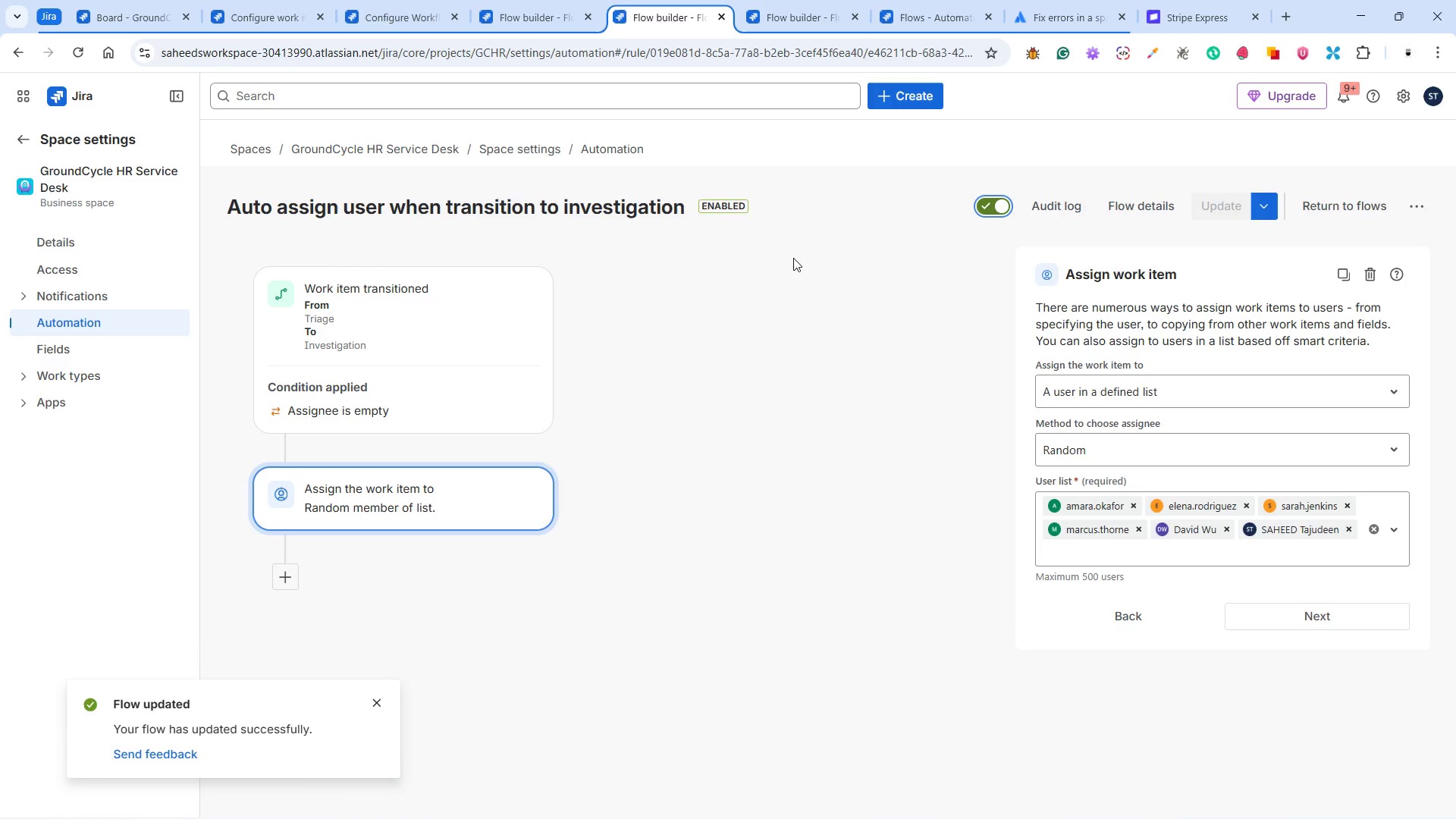 
left_click([783, 262])
 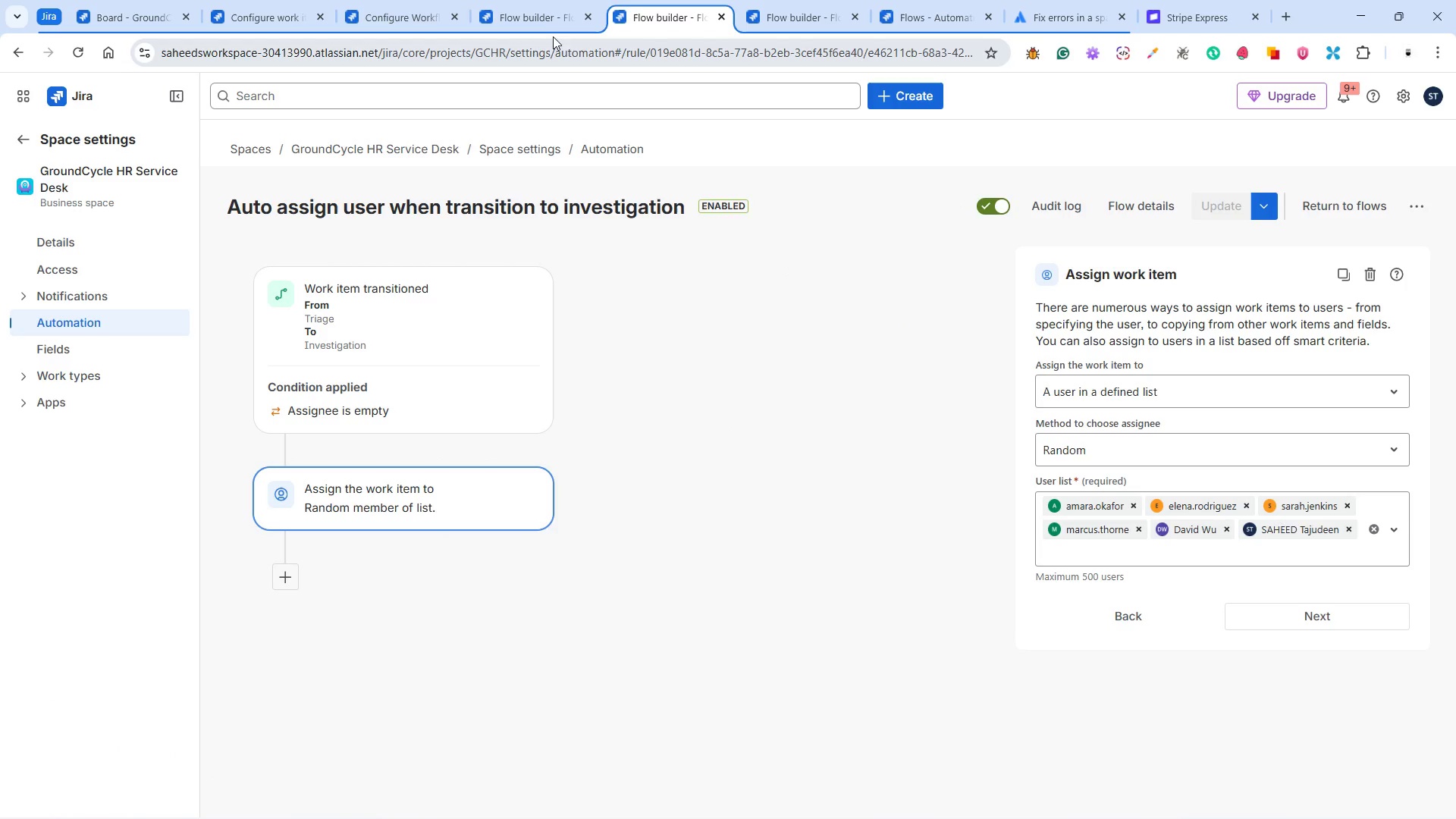 
left_click([542, 21])
 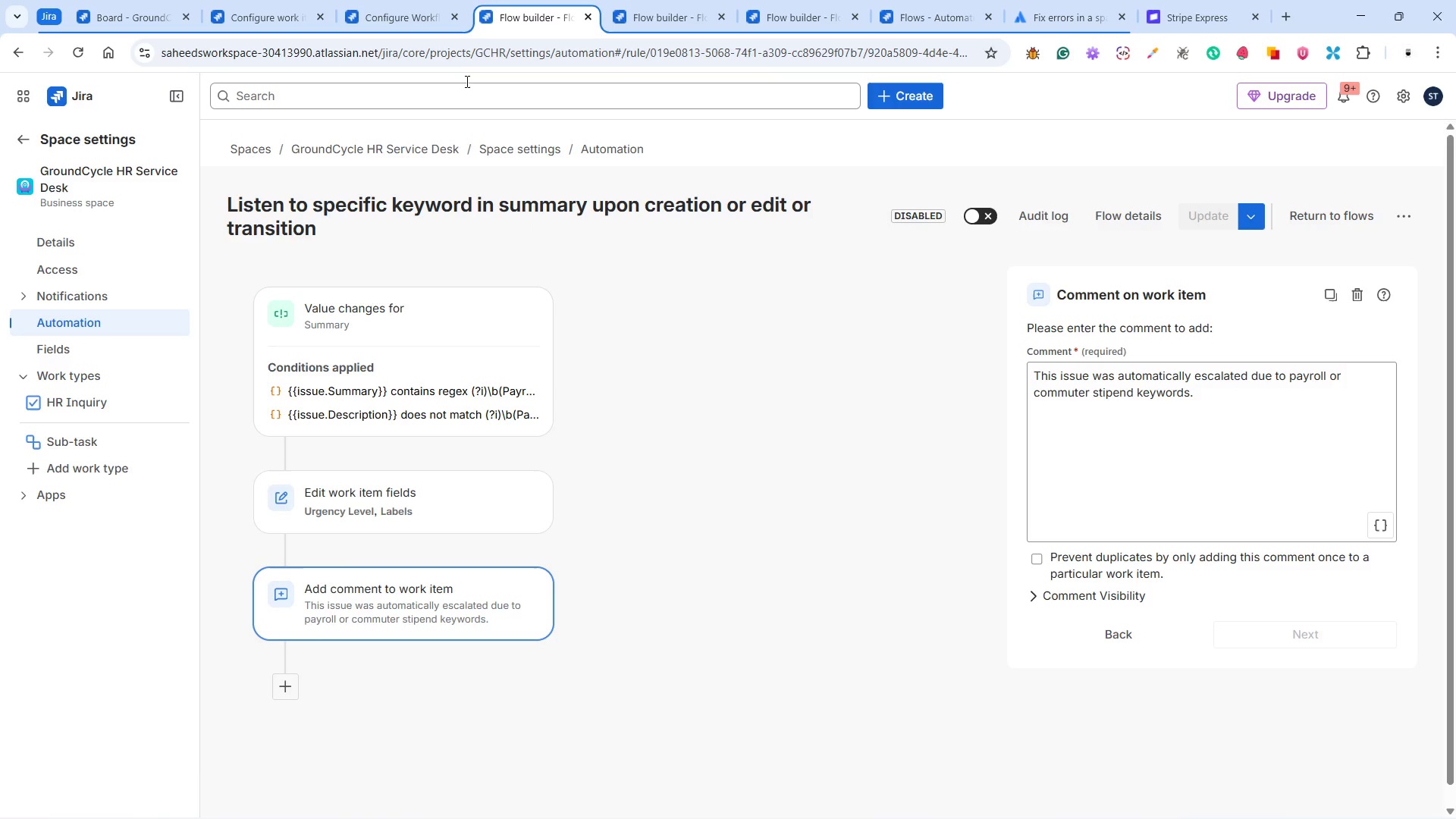 
left_click([418, 16])
 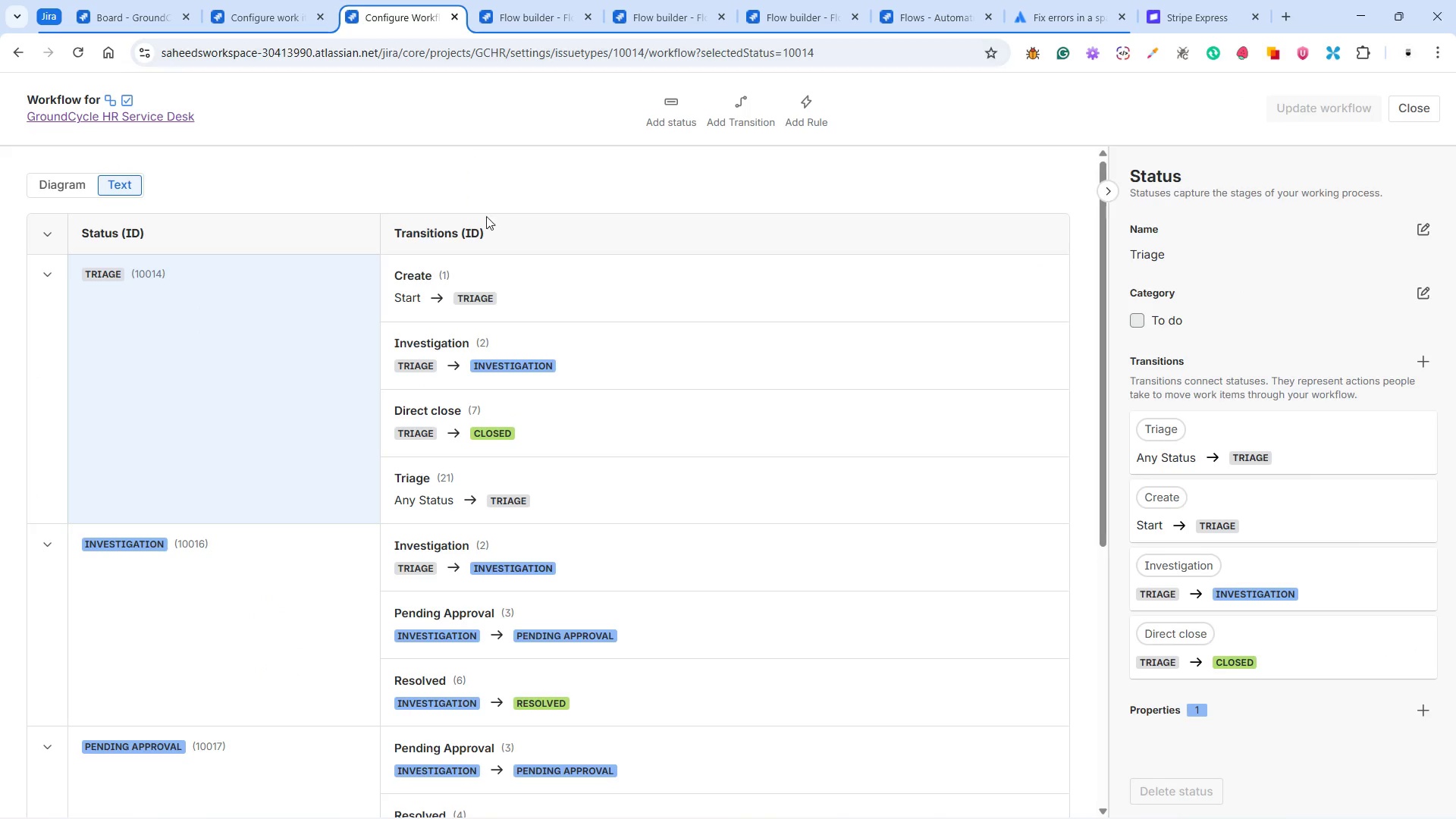 
scroll: coordinate [548, 316], scroll_direction: down, amount: 3.0
 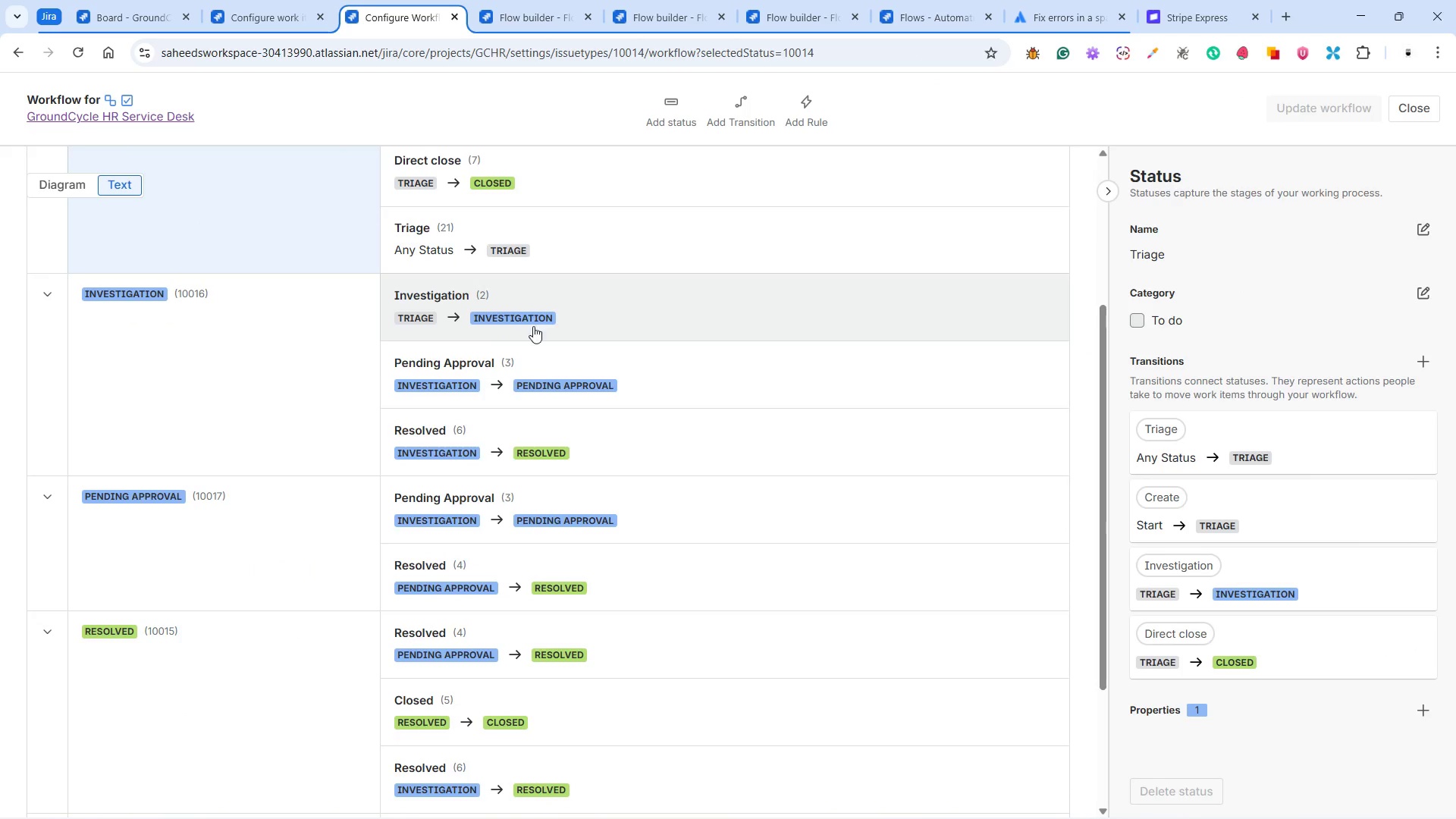 
left_click([564, 322])
 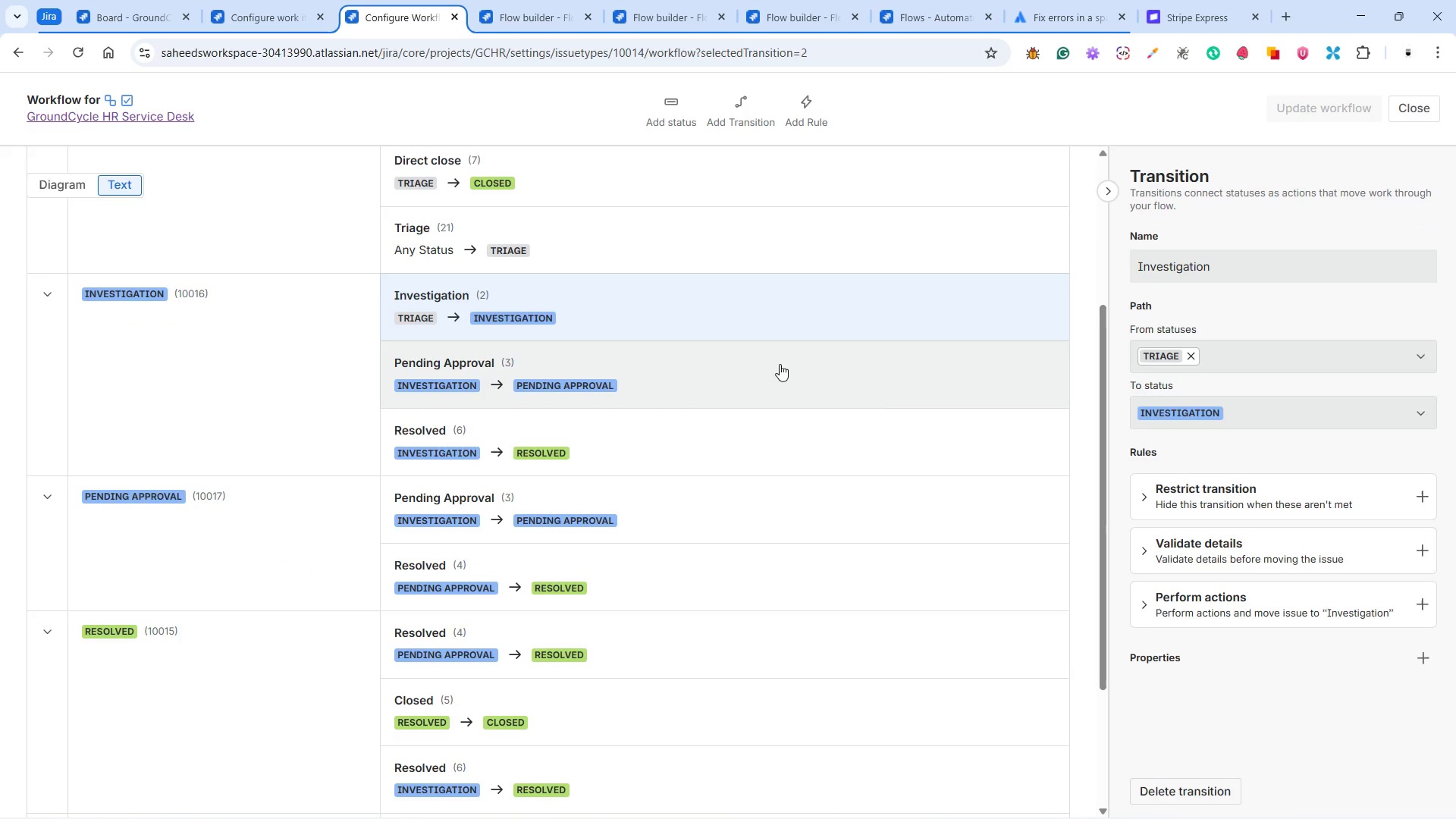 
left_click([667, 388])
 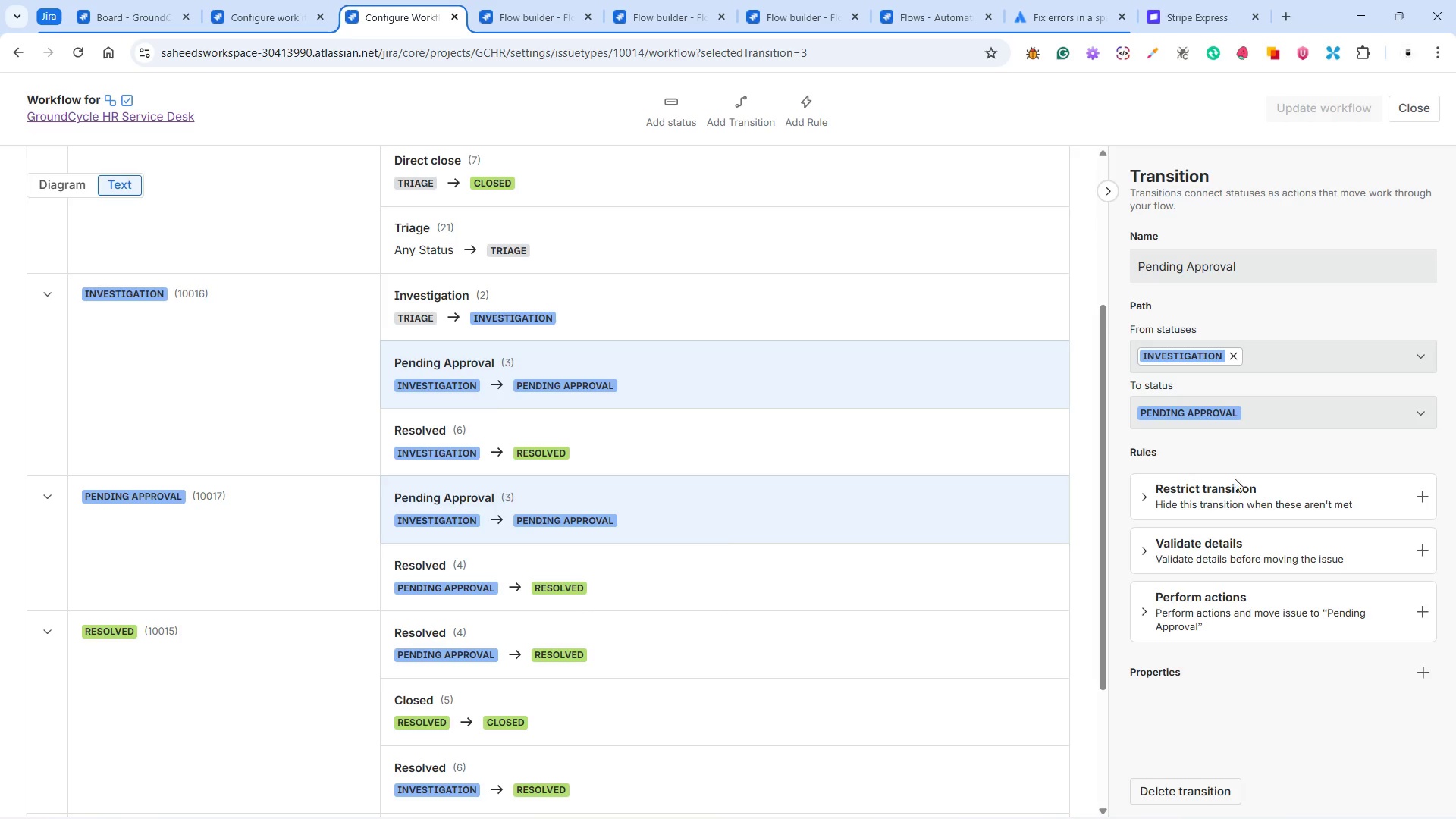 
left_click([1260, 490])
 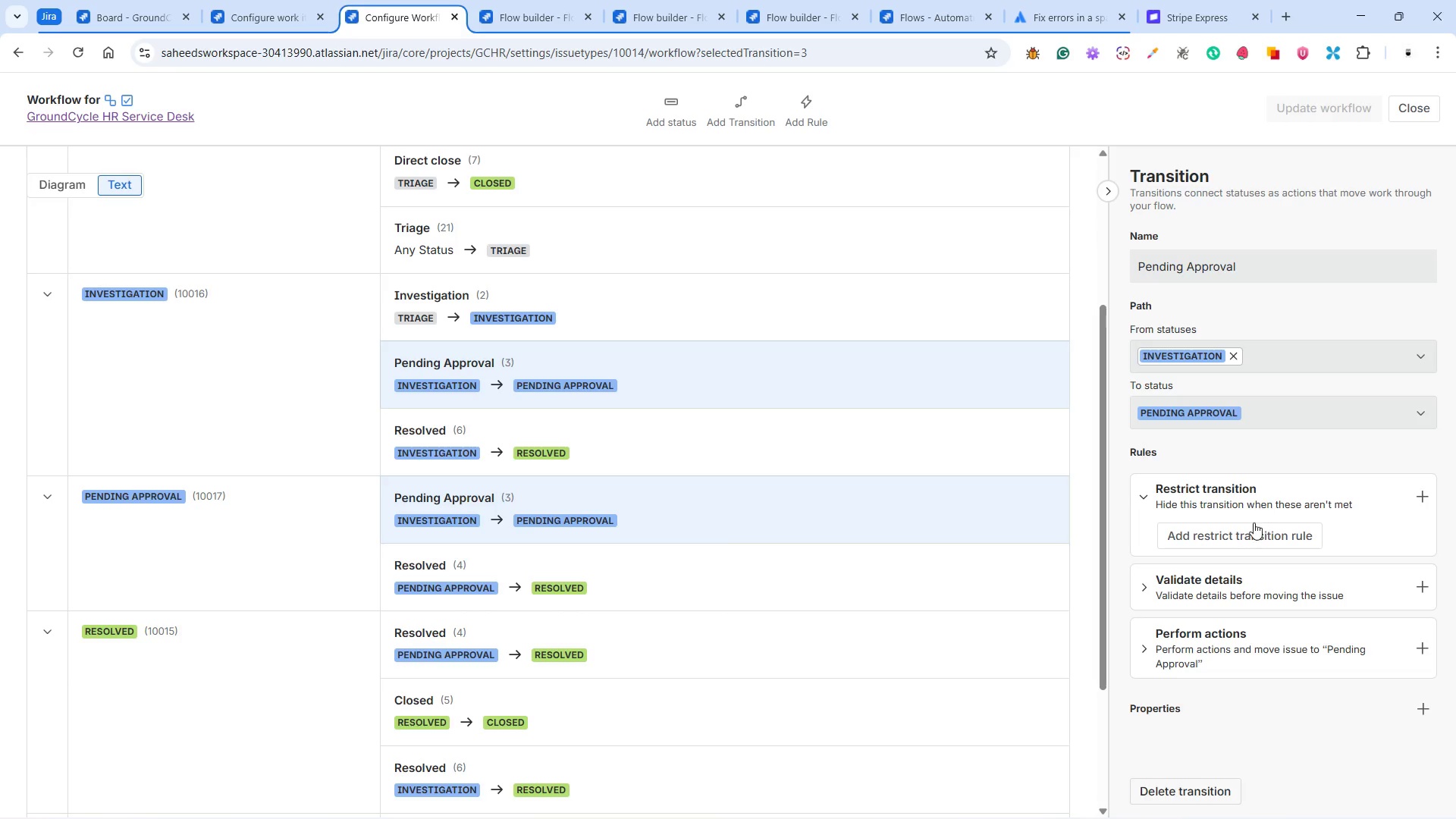 
left_click([1249, 528])
 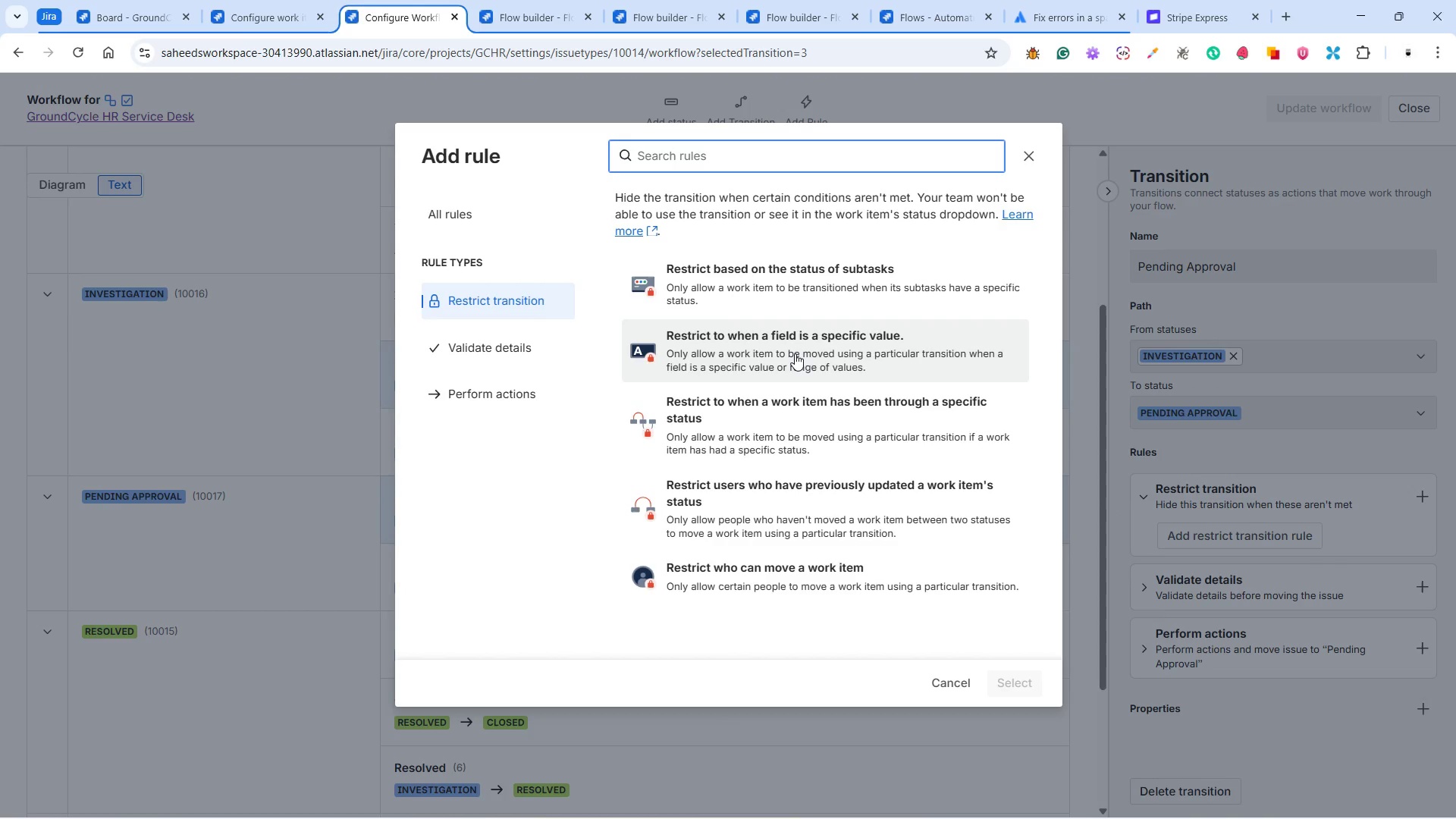 
wait(7.2)
 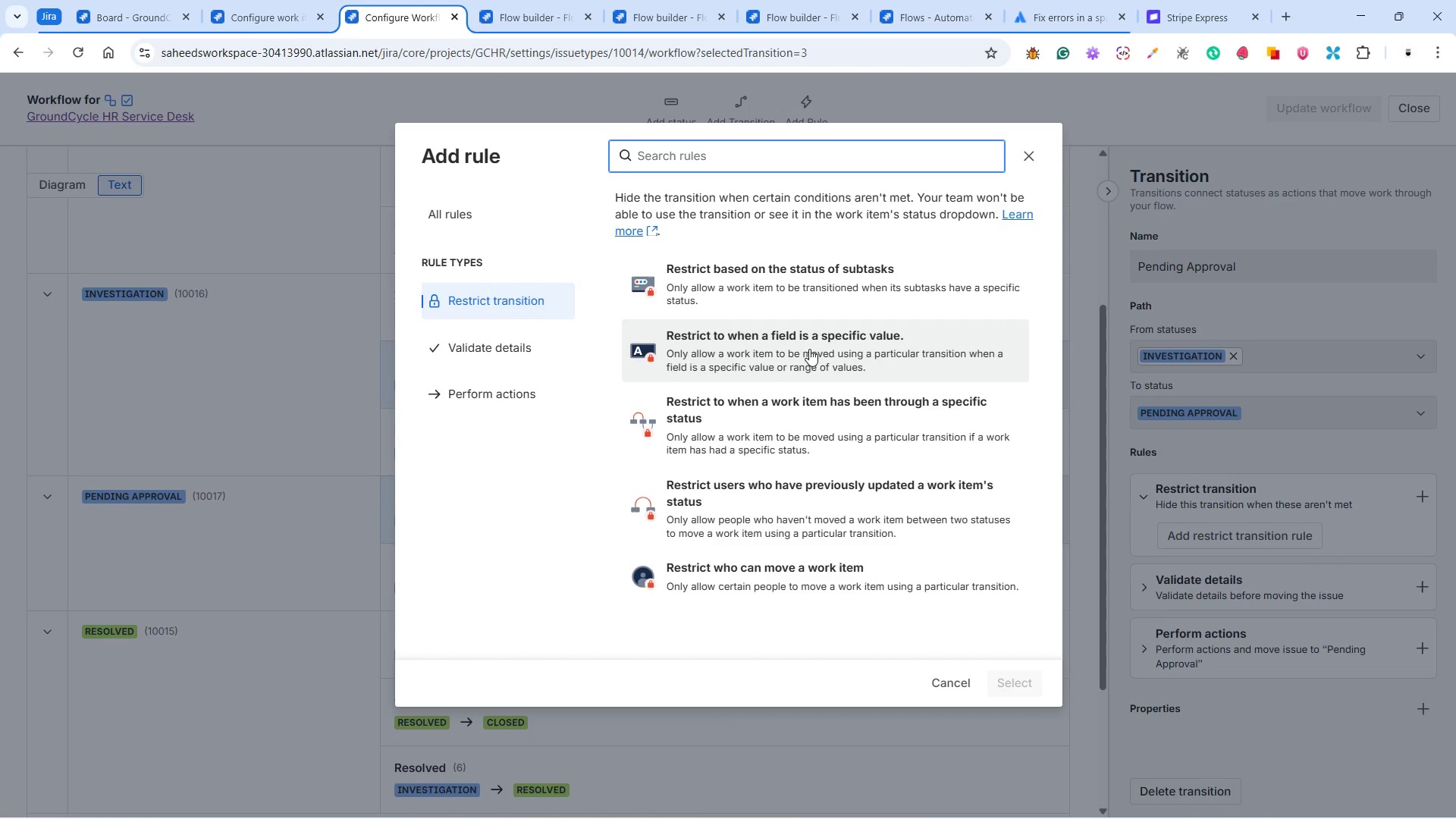 
left_click([510, 345])
 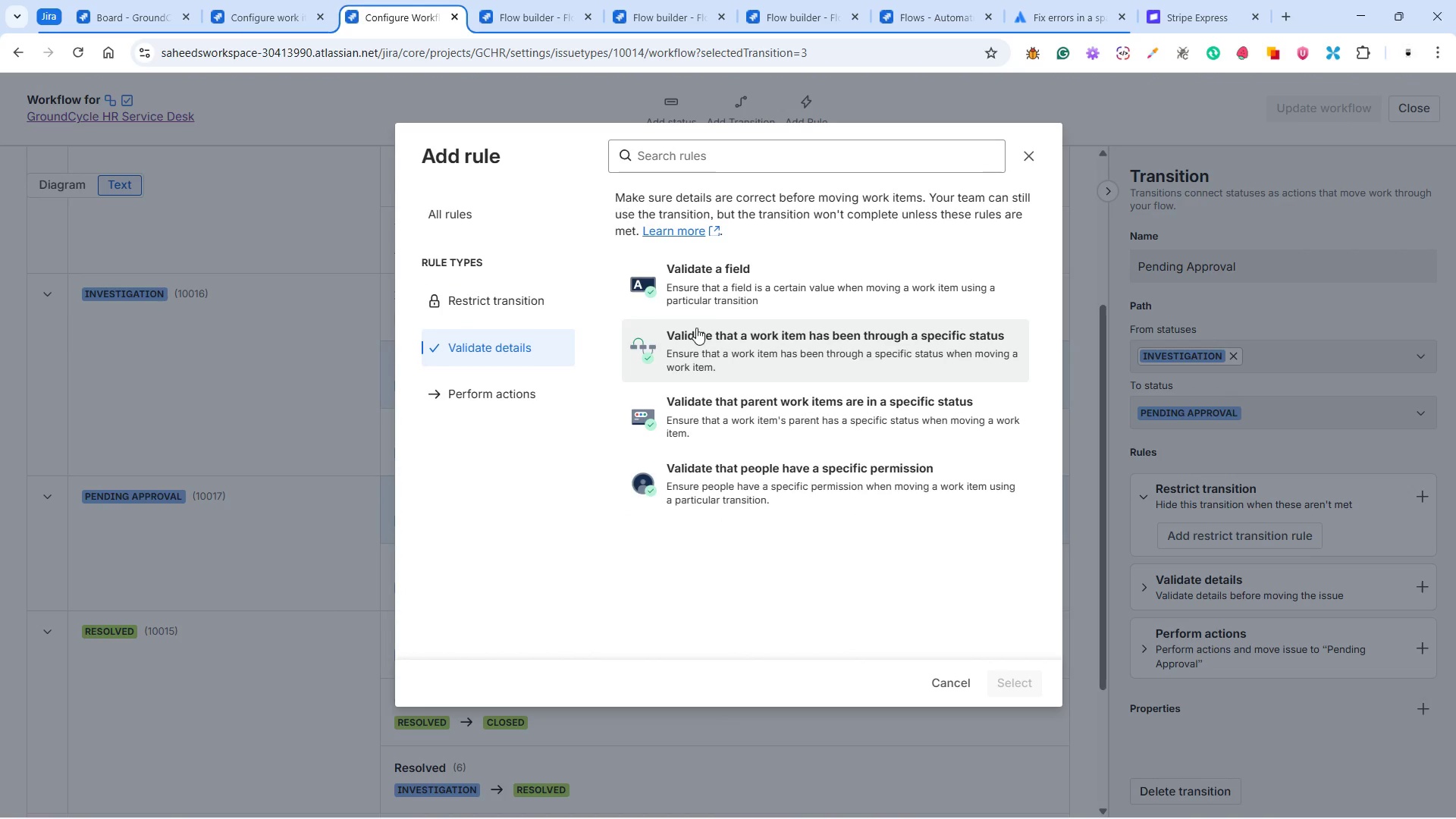 
left_click([730, 293])
 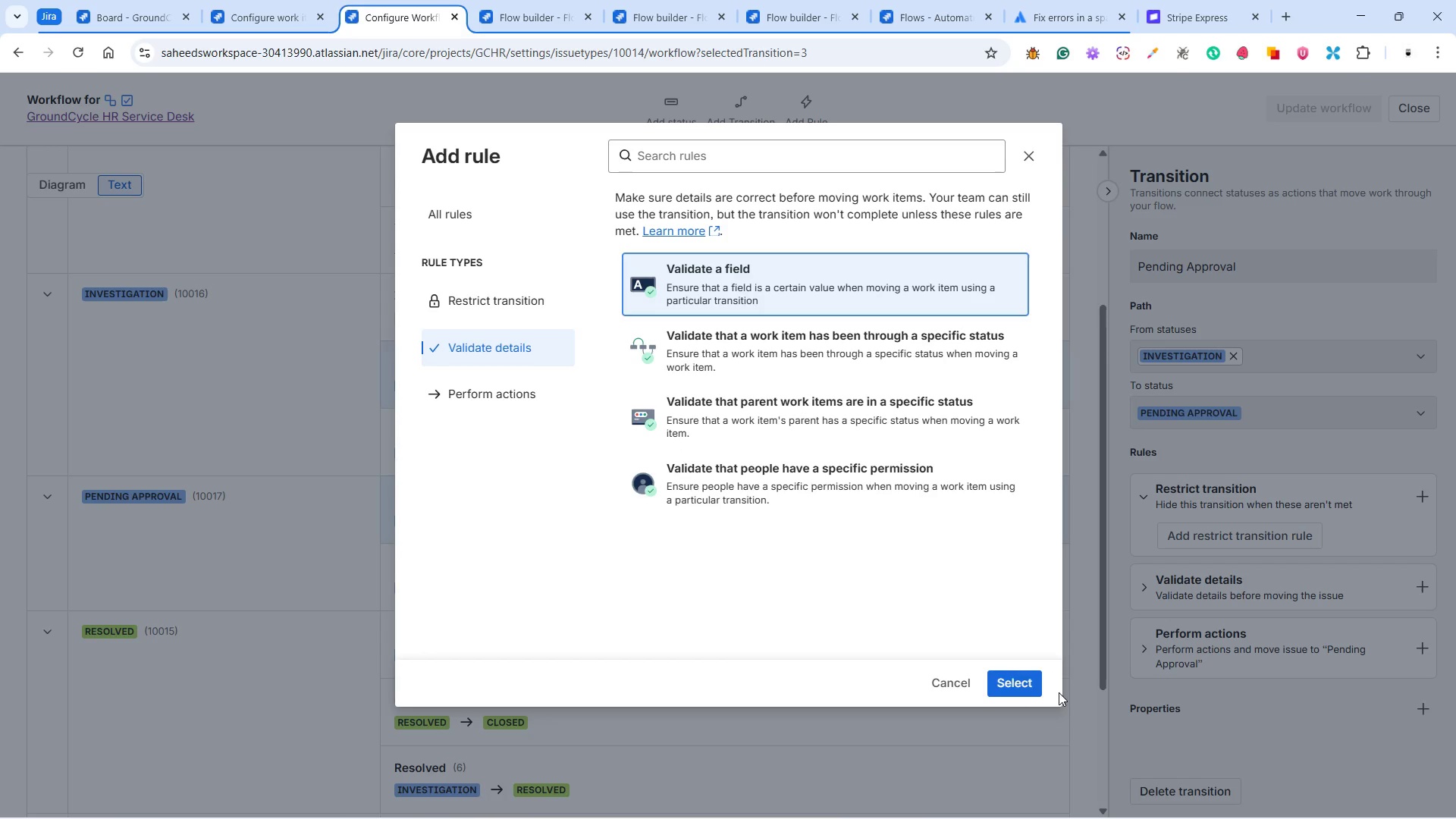 
left_click([1038, 694])
 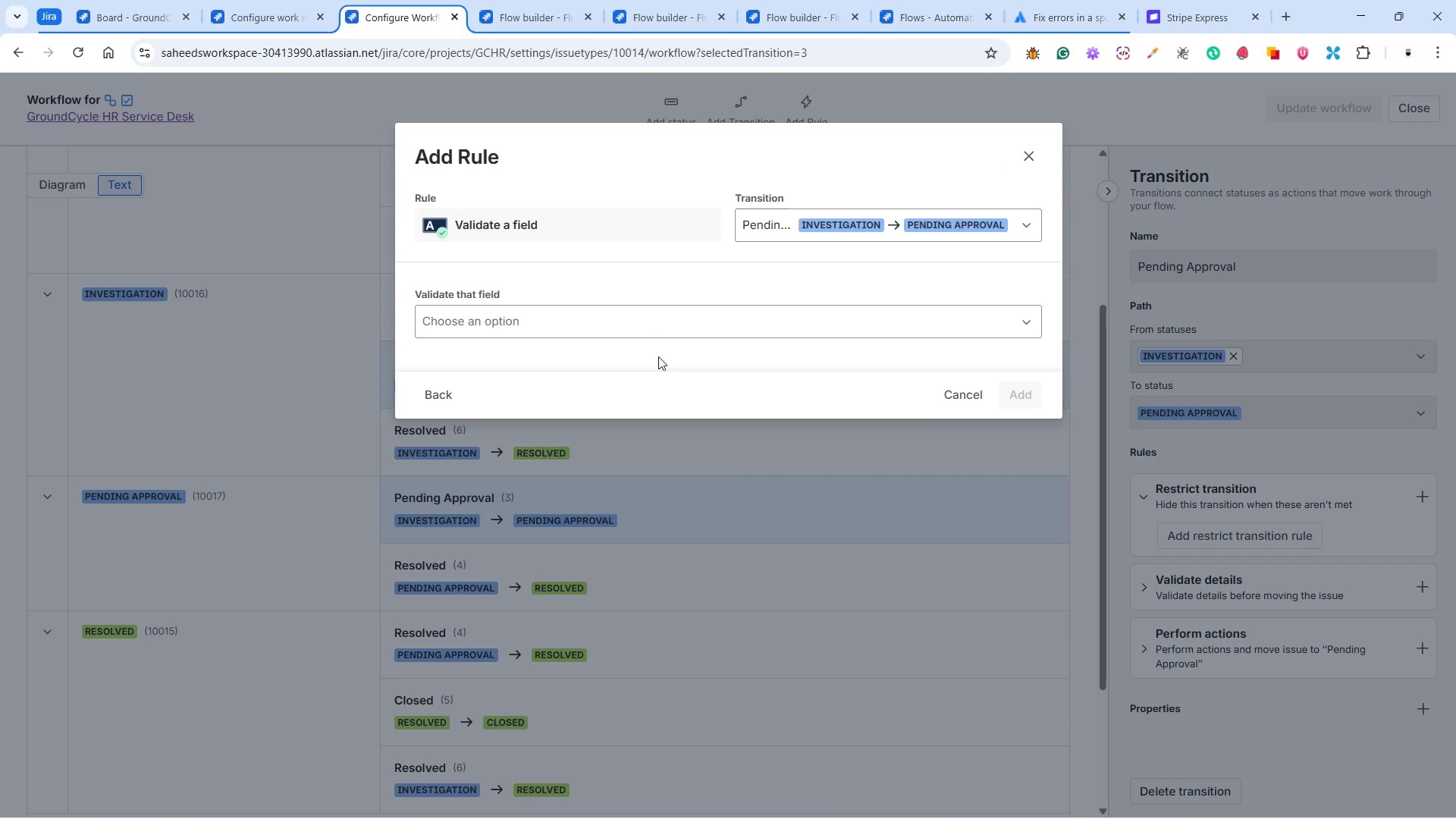 
left_click([651, 320])
 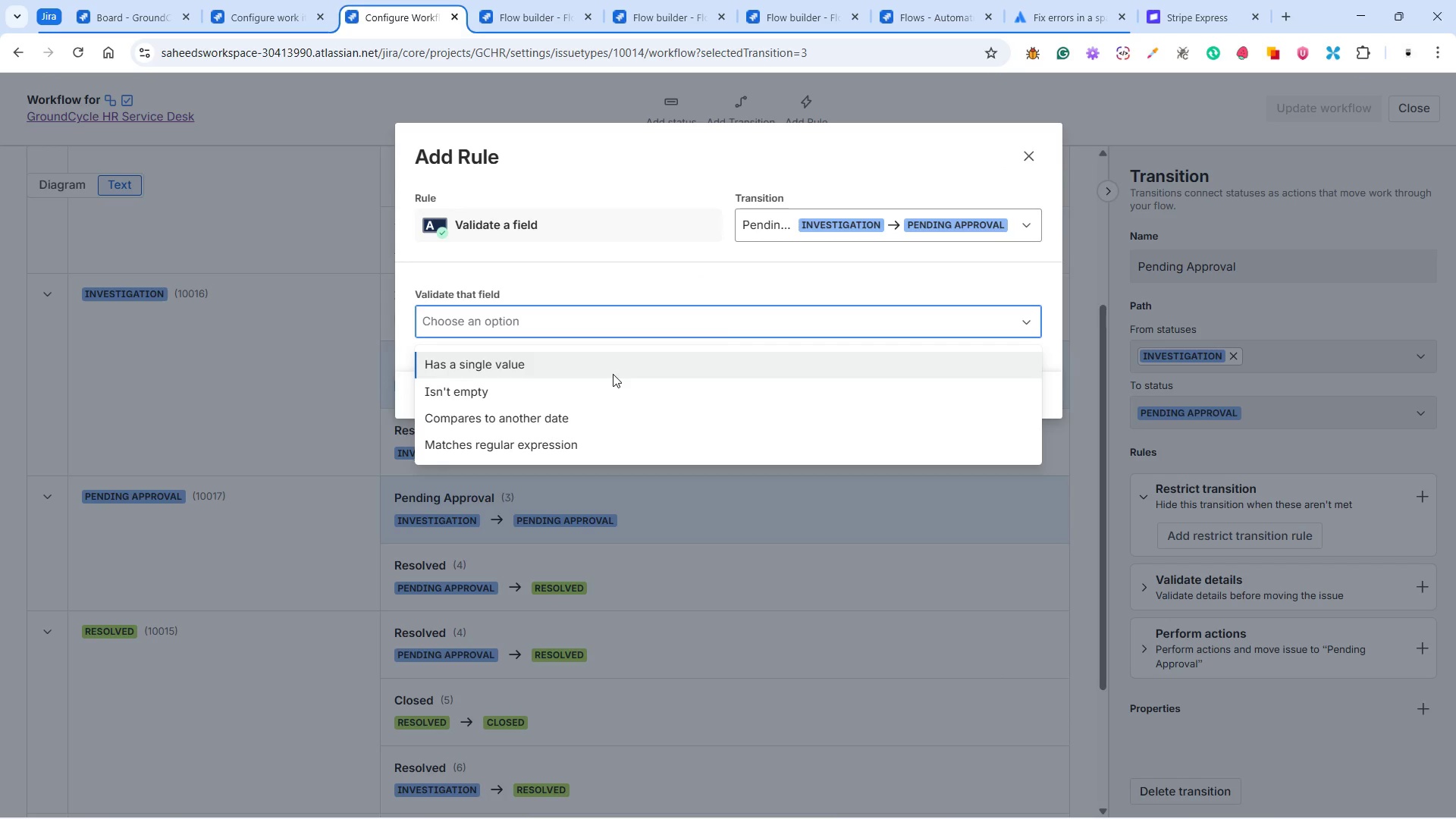 
left_click([598, 397])
 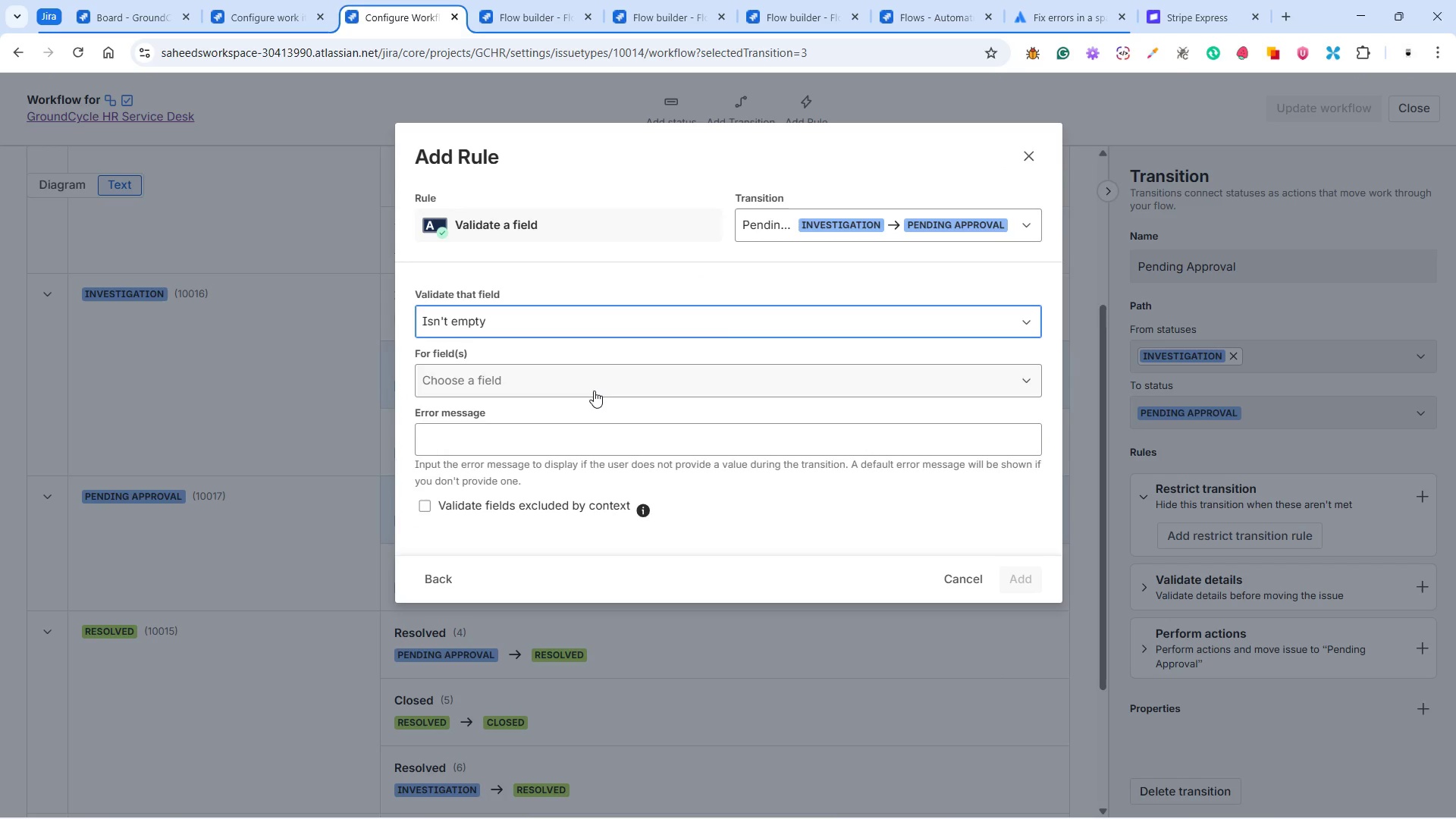 
left_click([594, 391])
 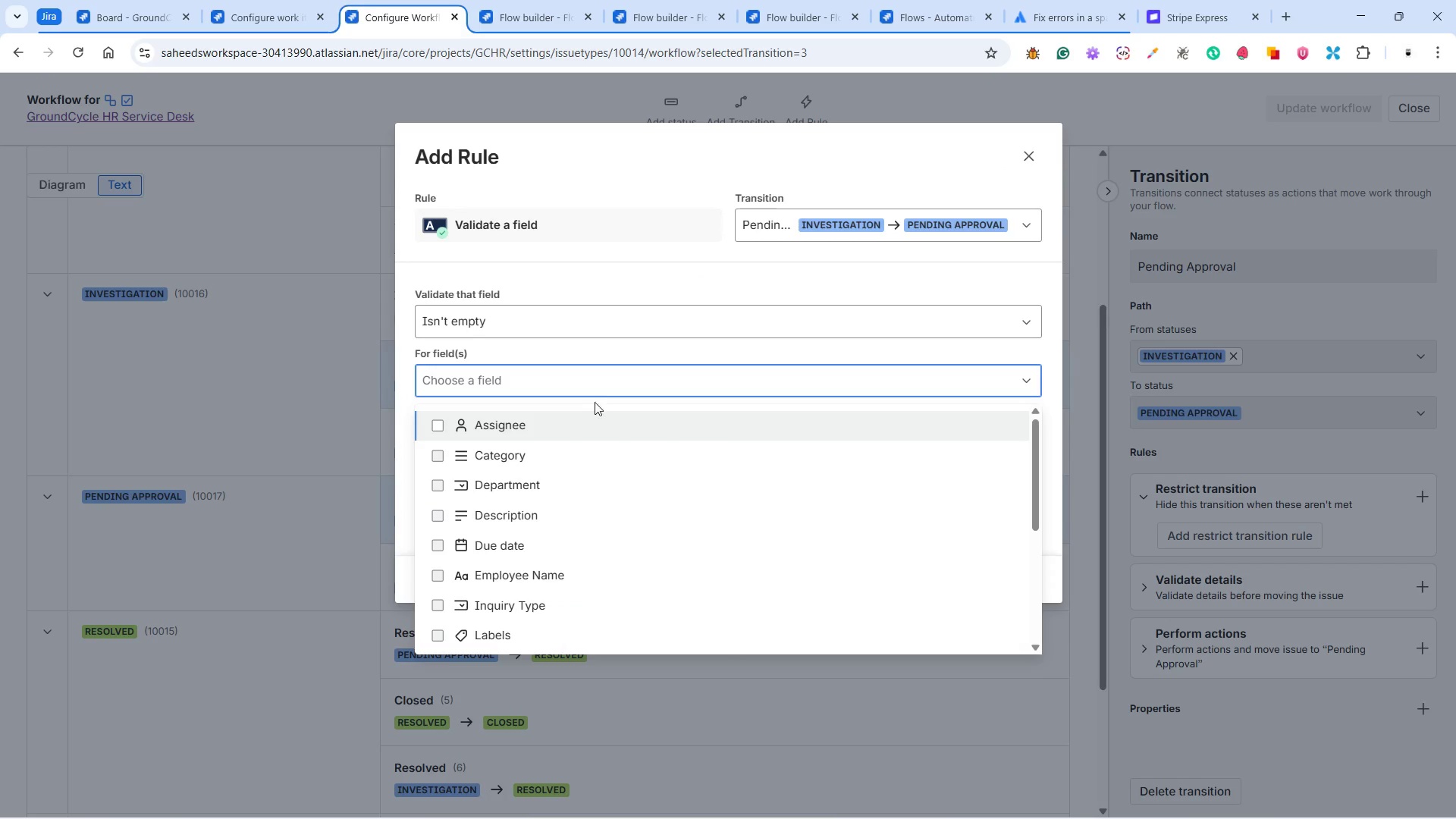 
left_click([591, 425])
 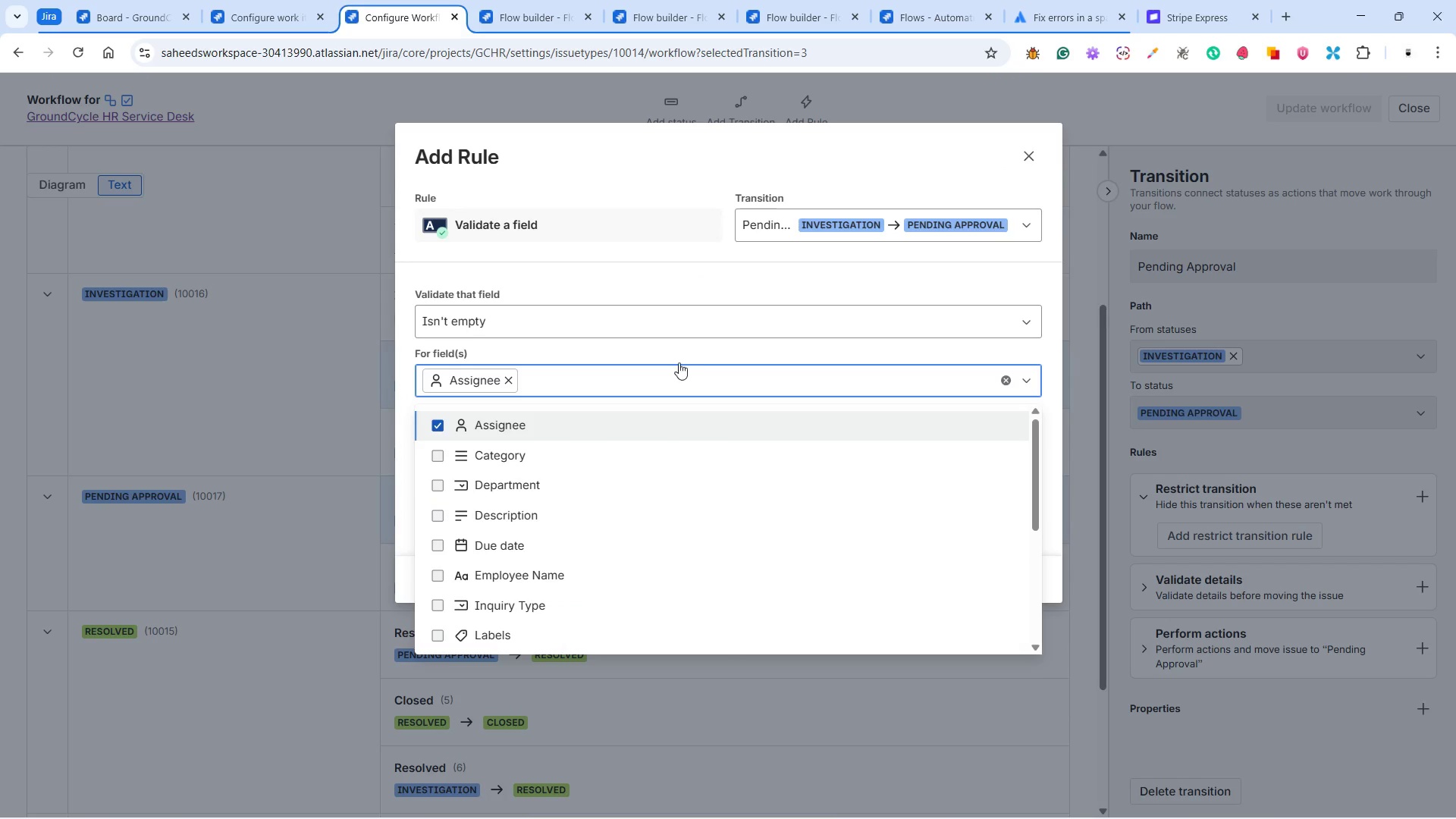 
left_click([710, 351])
 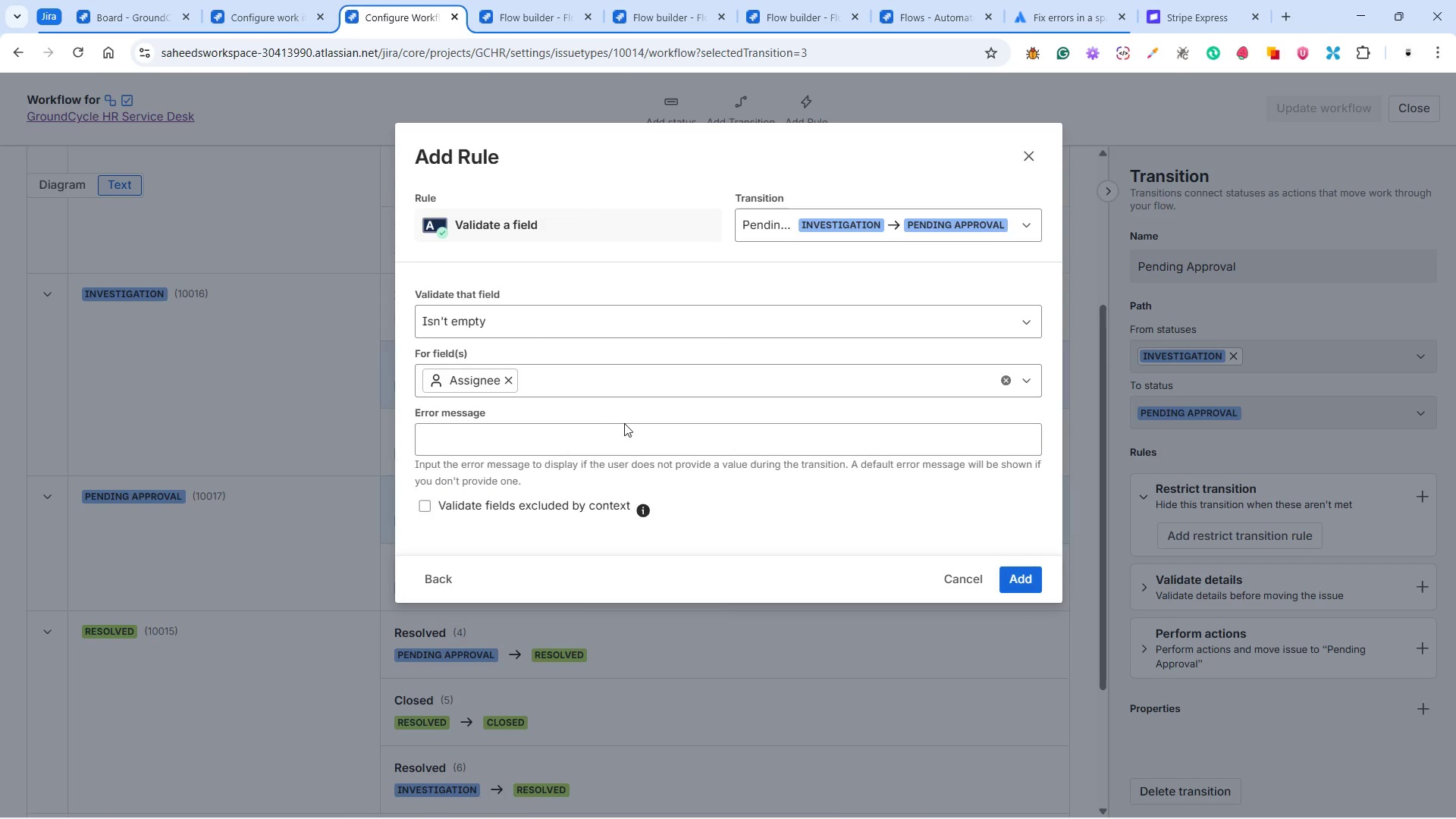 
left_click([613, 429])
 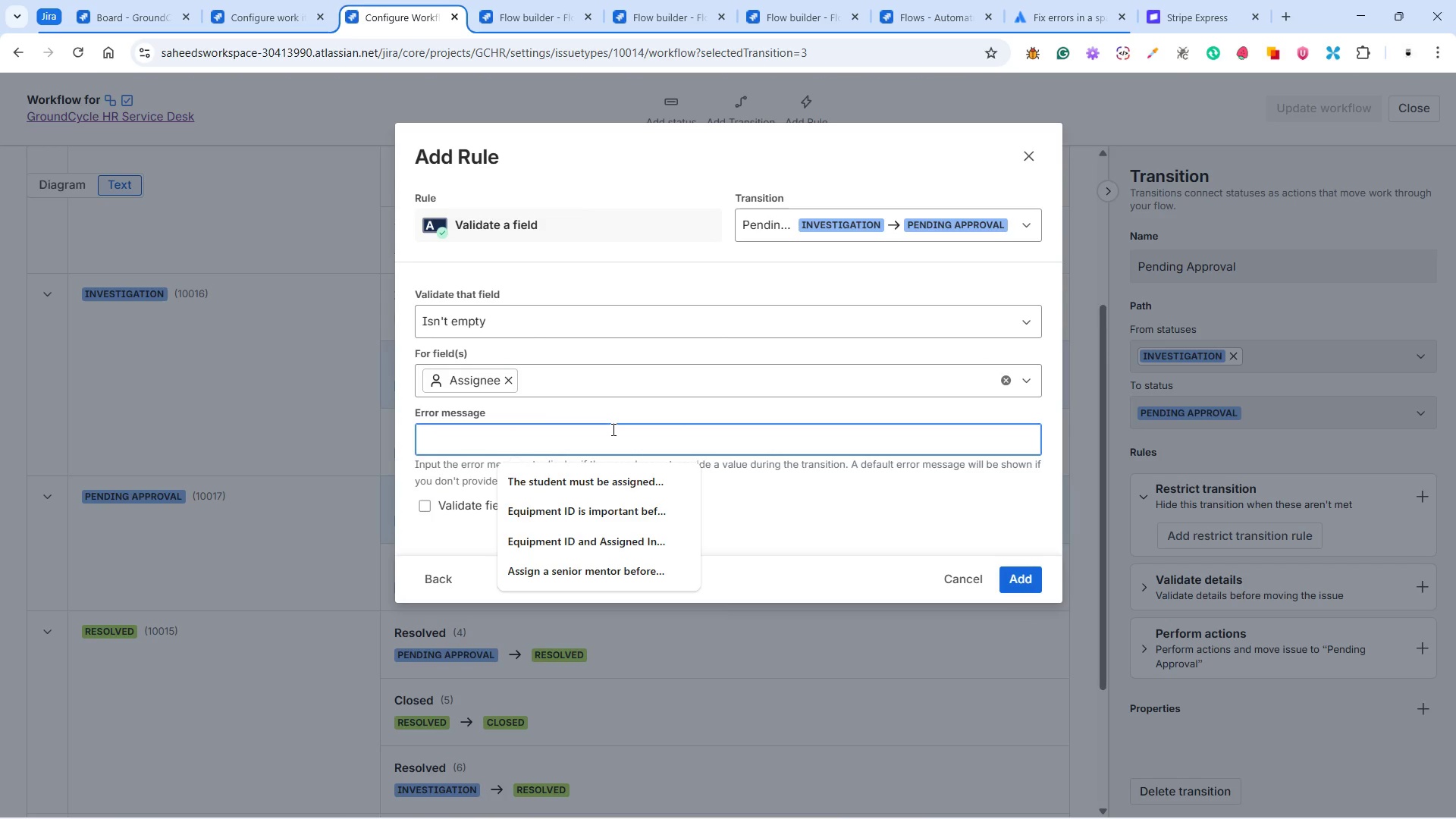 
wait(5.11)
 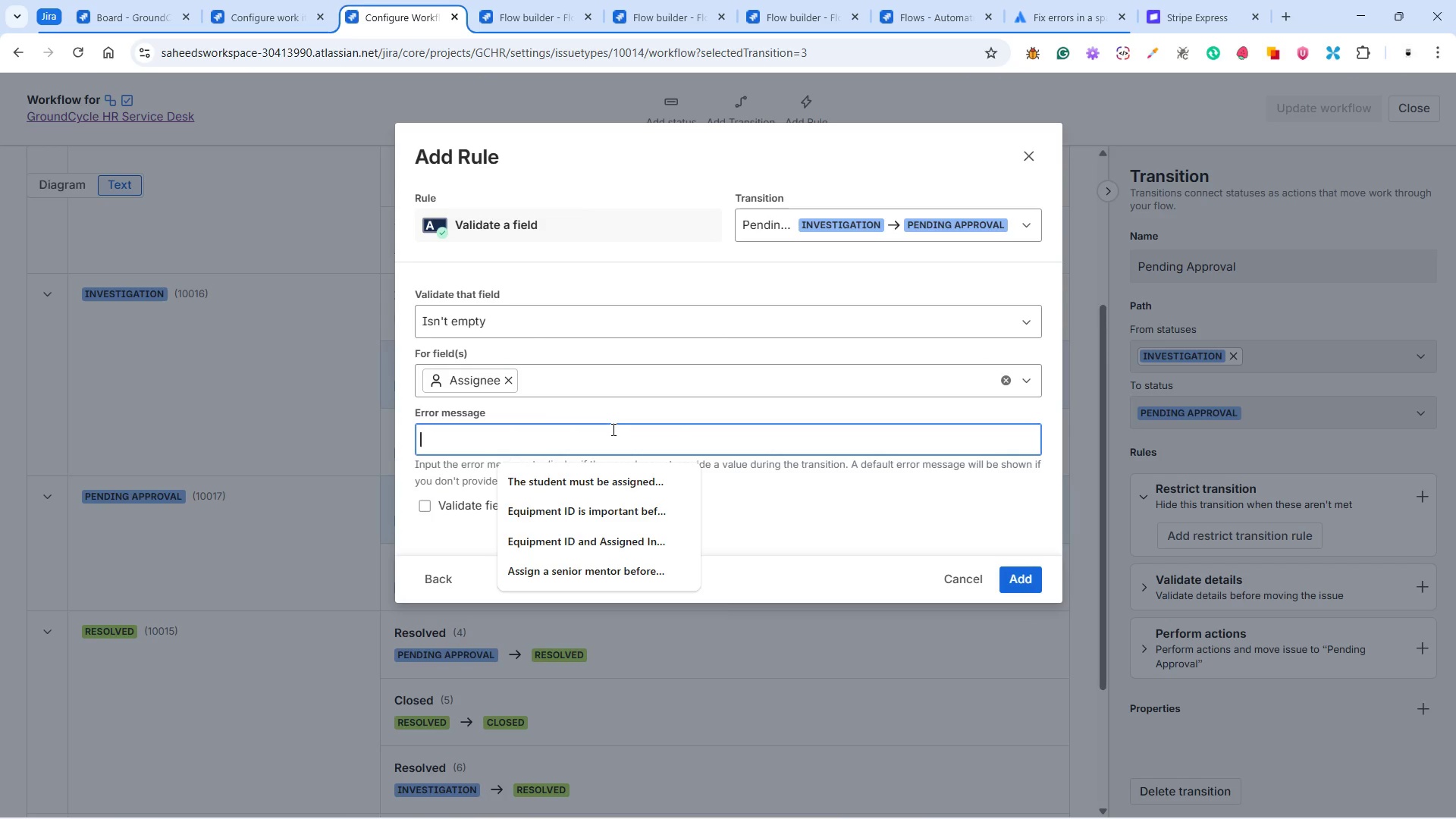 
hold_key(key=ShiftLeft, duration=1.52)
 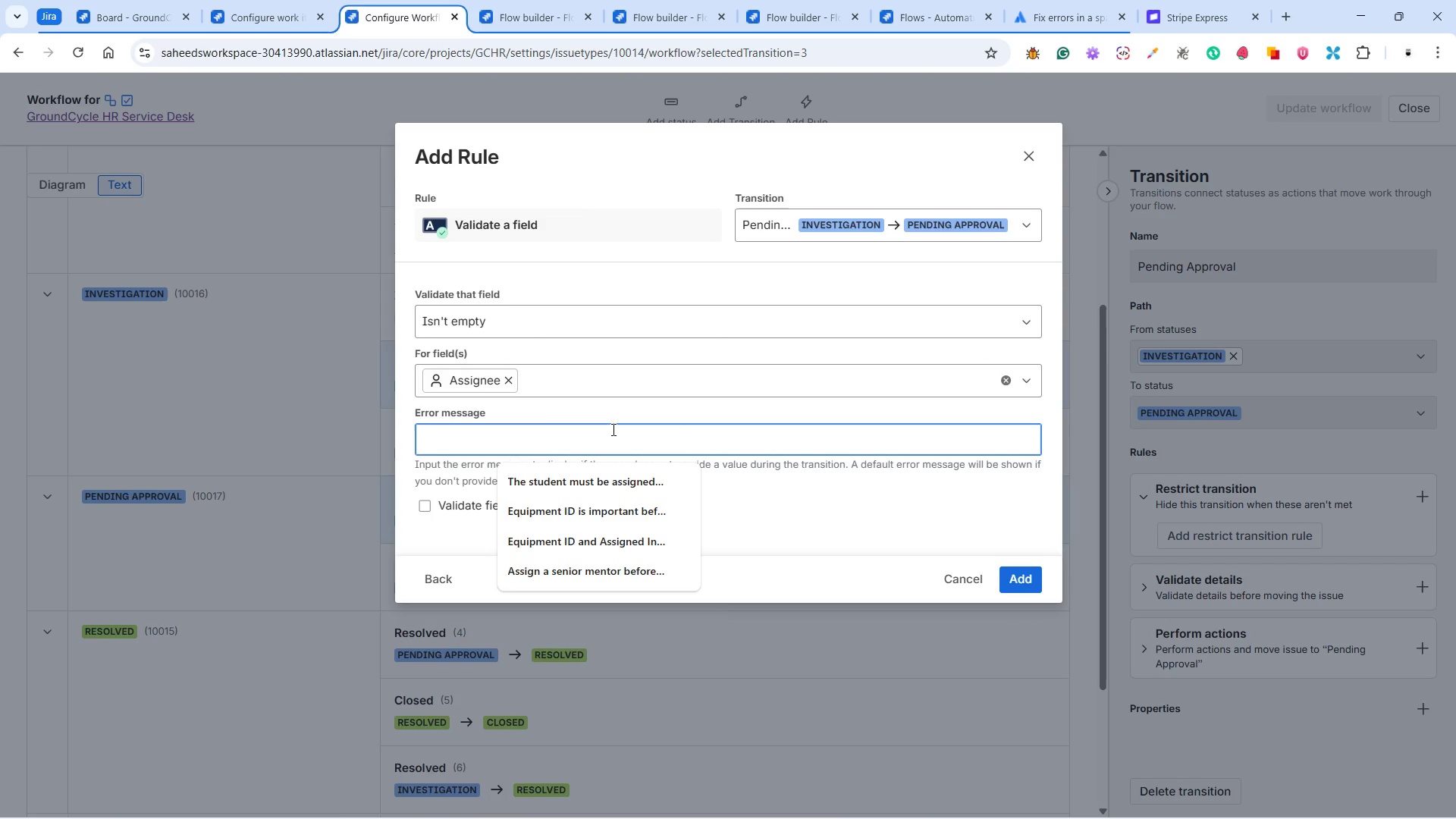 
type(This t)
key(Backspace)
type(iss)
key(Backspace)
key(Backspace)
key(Backspace)
type(inquiry needs to be assigned before )
 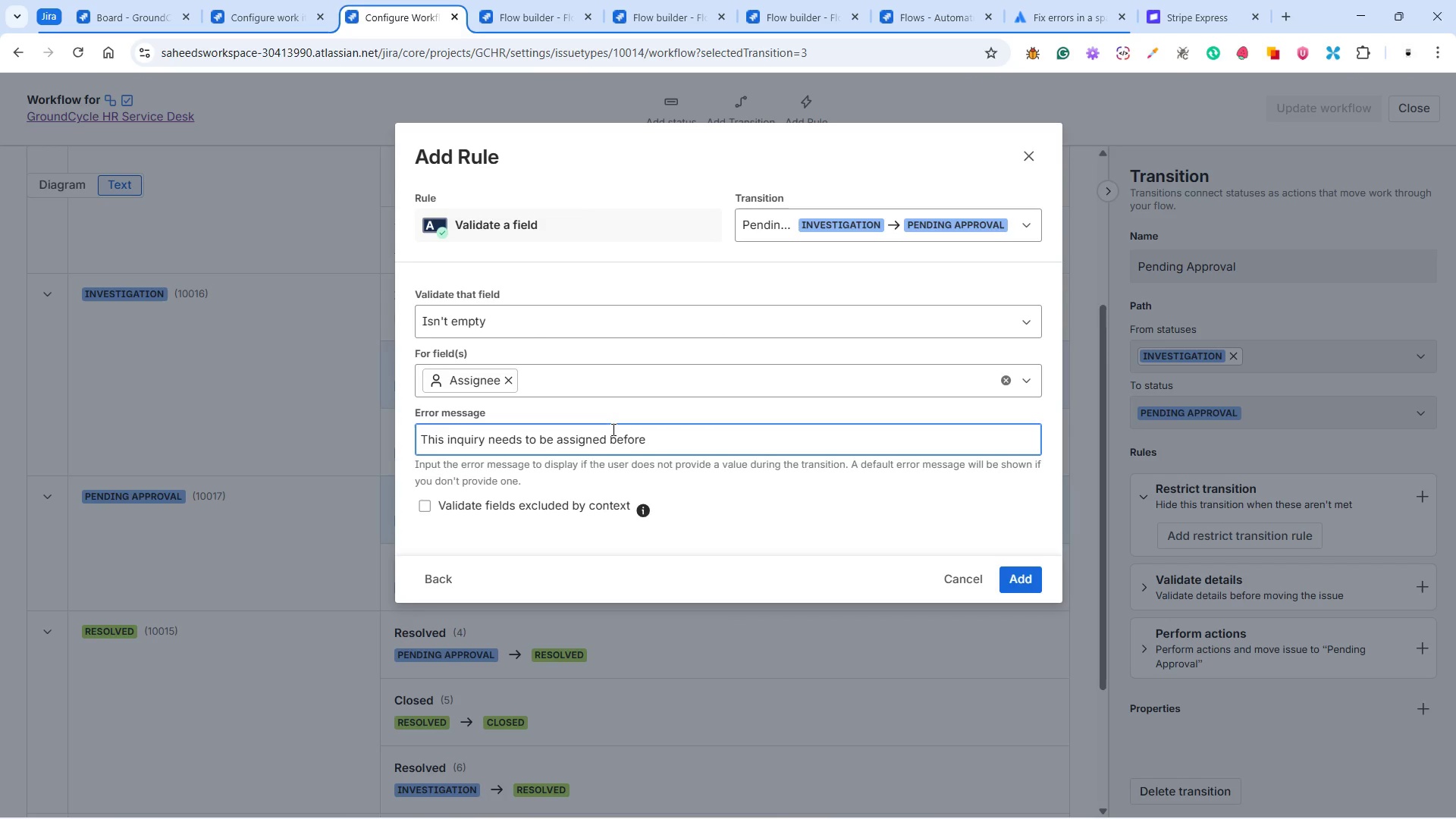 
type(transitioning to pending approval)
 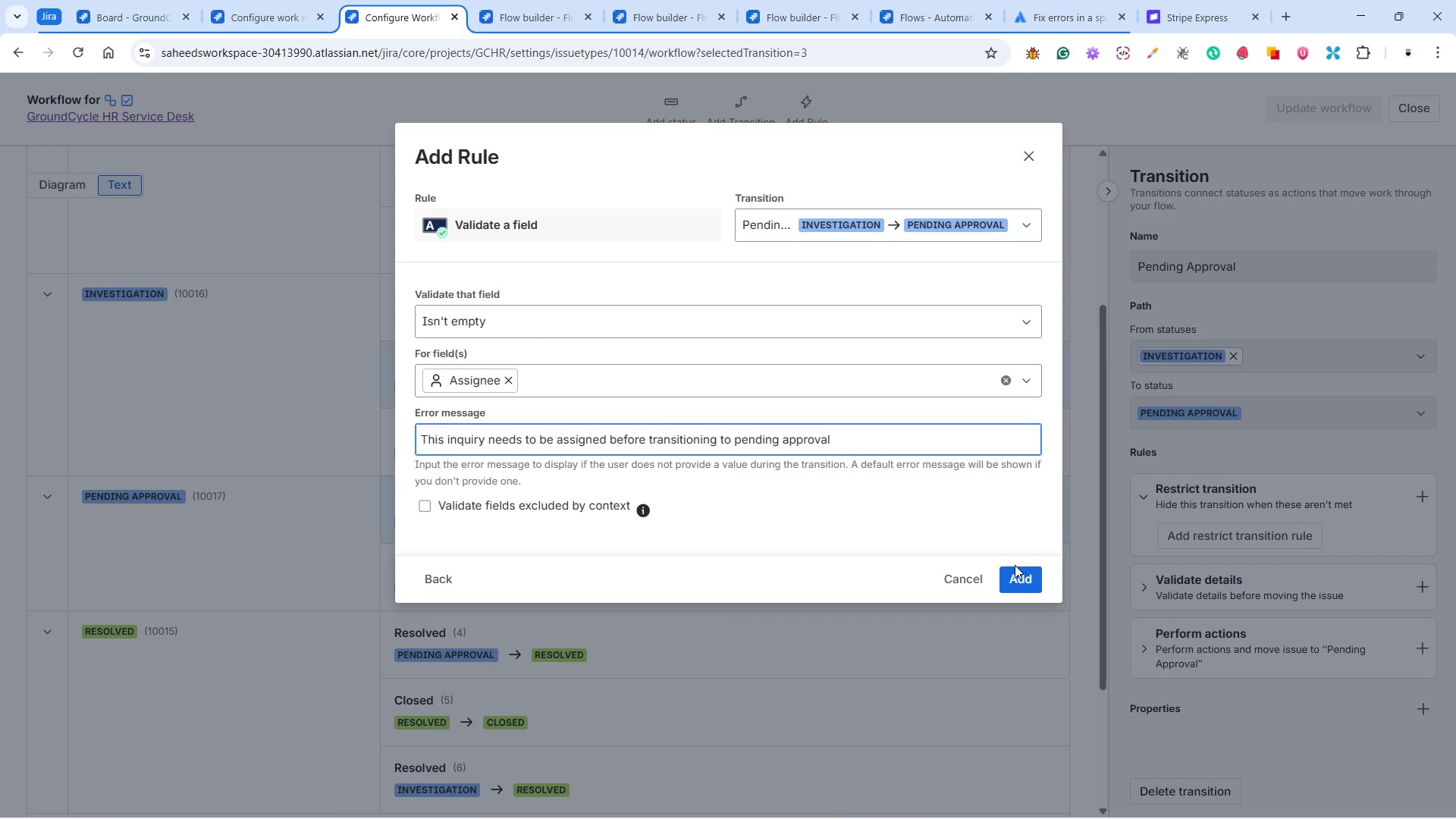 
left_click([1022, 586])
 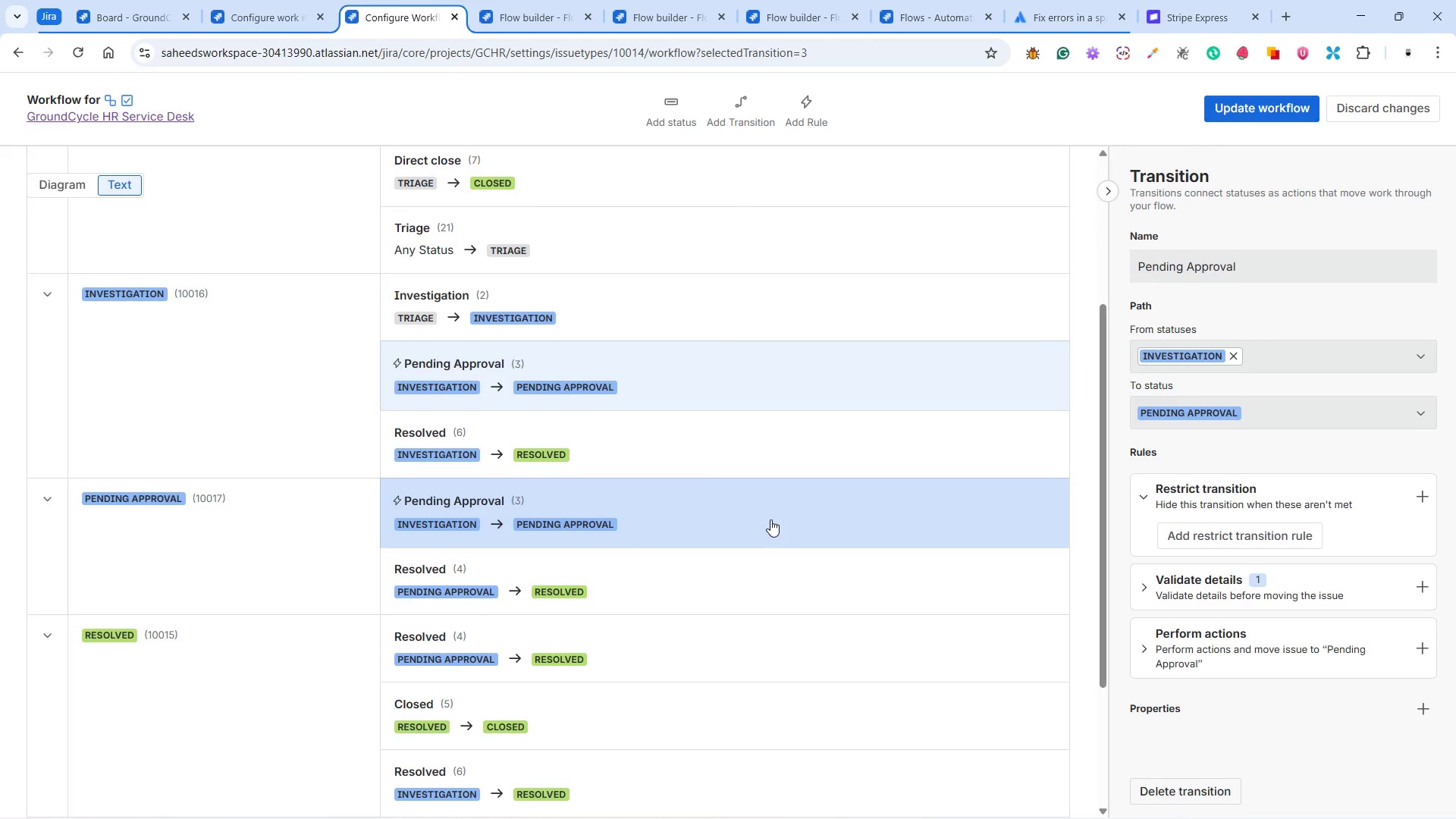 
wait(7.59)
 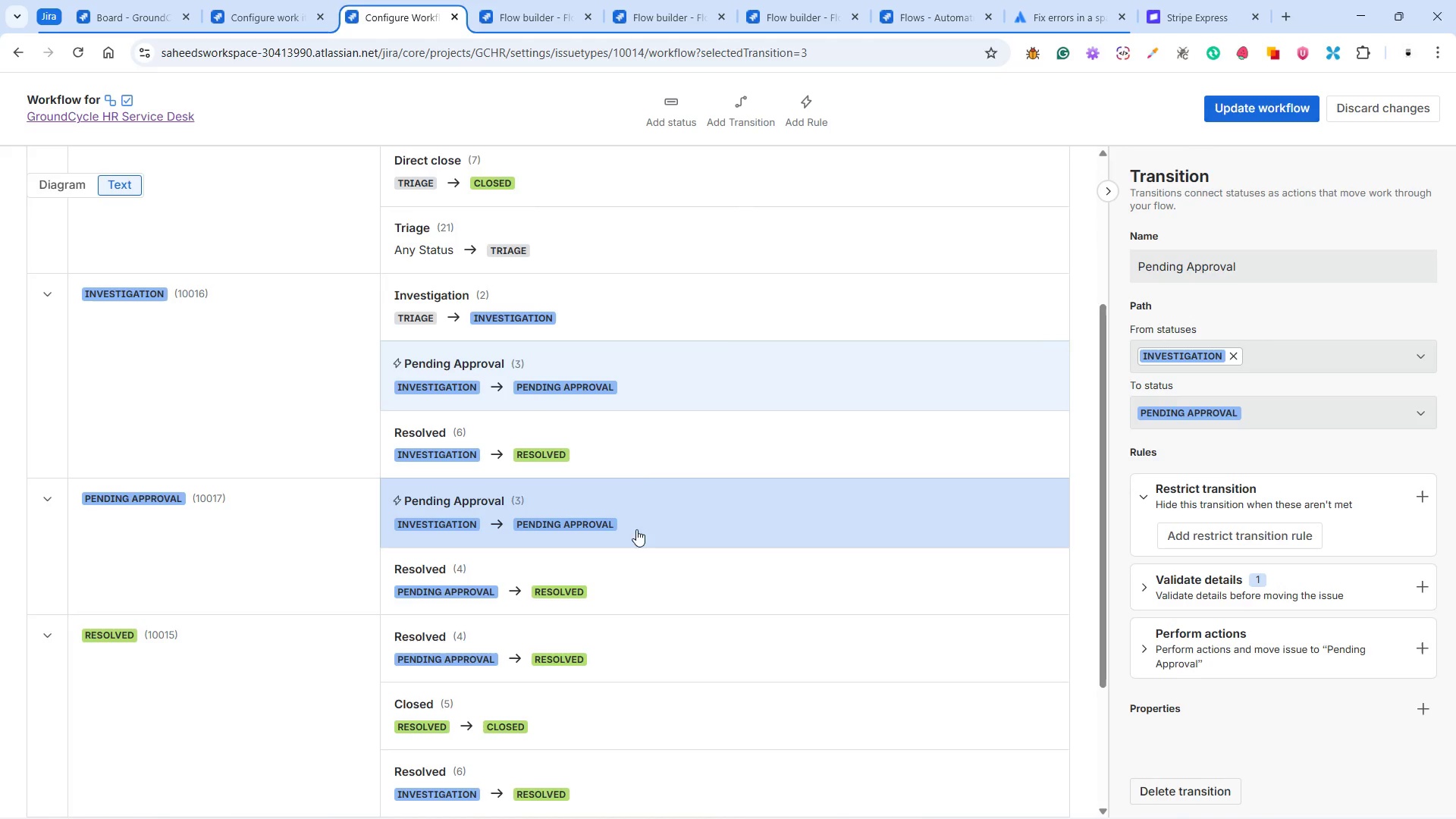 
scroll: coordinate [673, 480], scroll_direction: down, amount: 2.0
 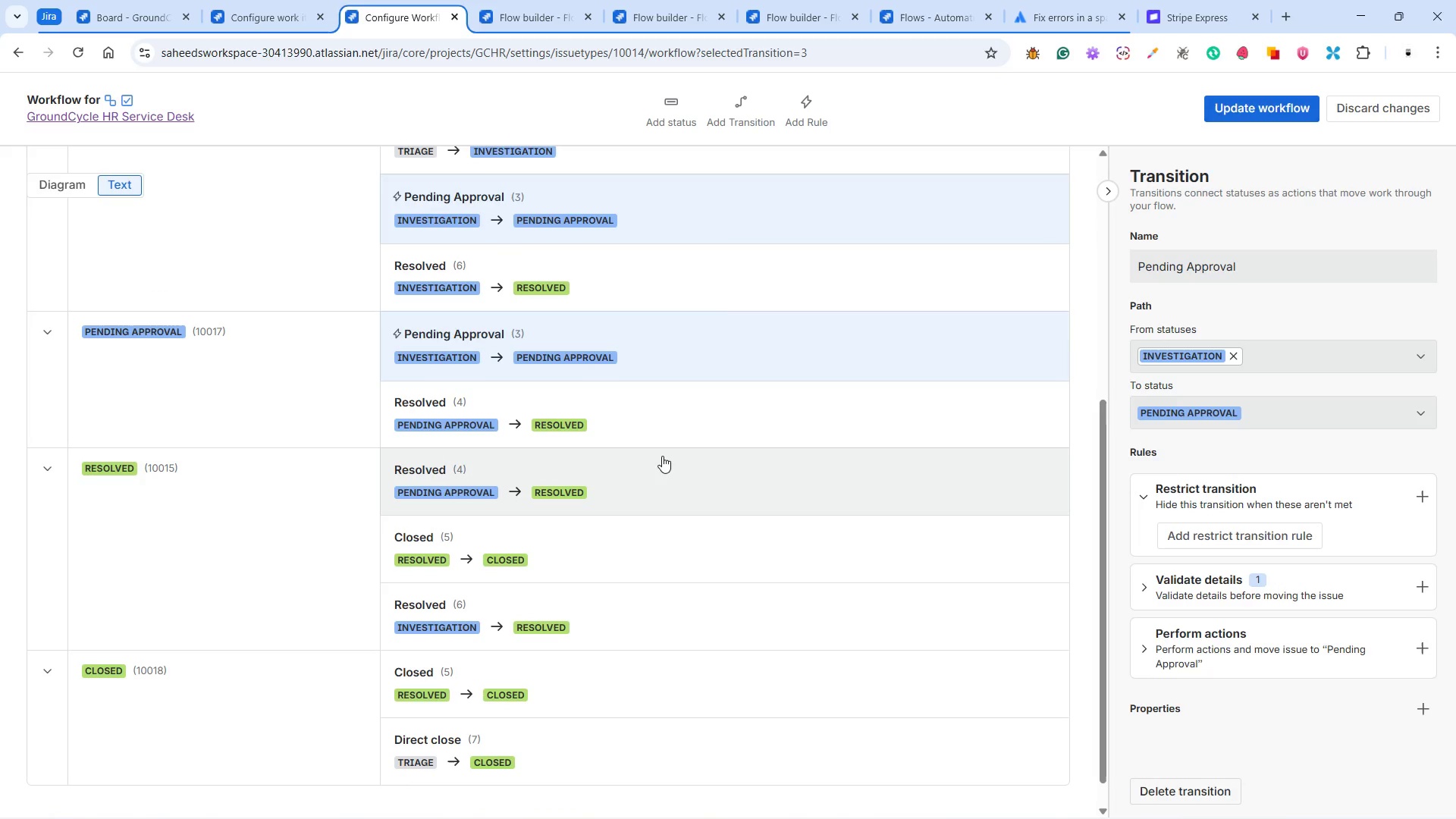 
scroll: coordinate [620, 462], scroll_direction: up, amount: 5.0
 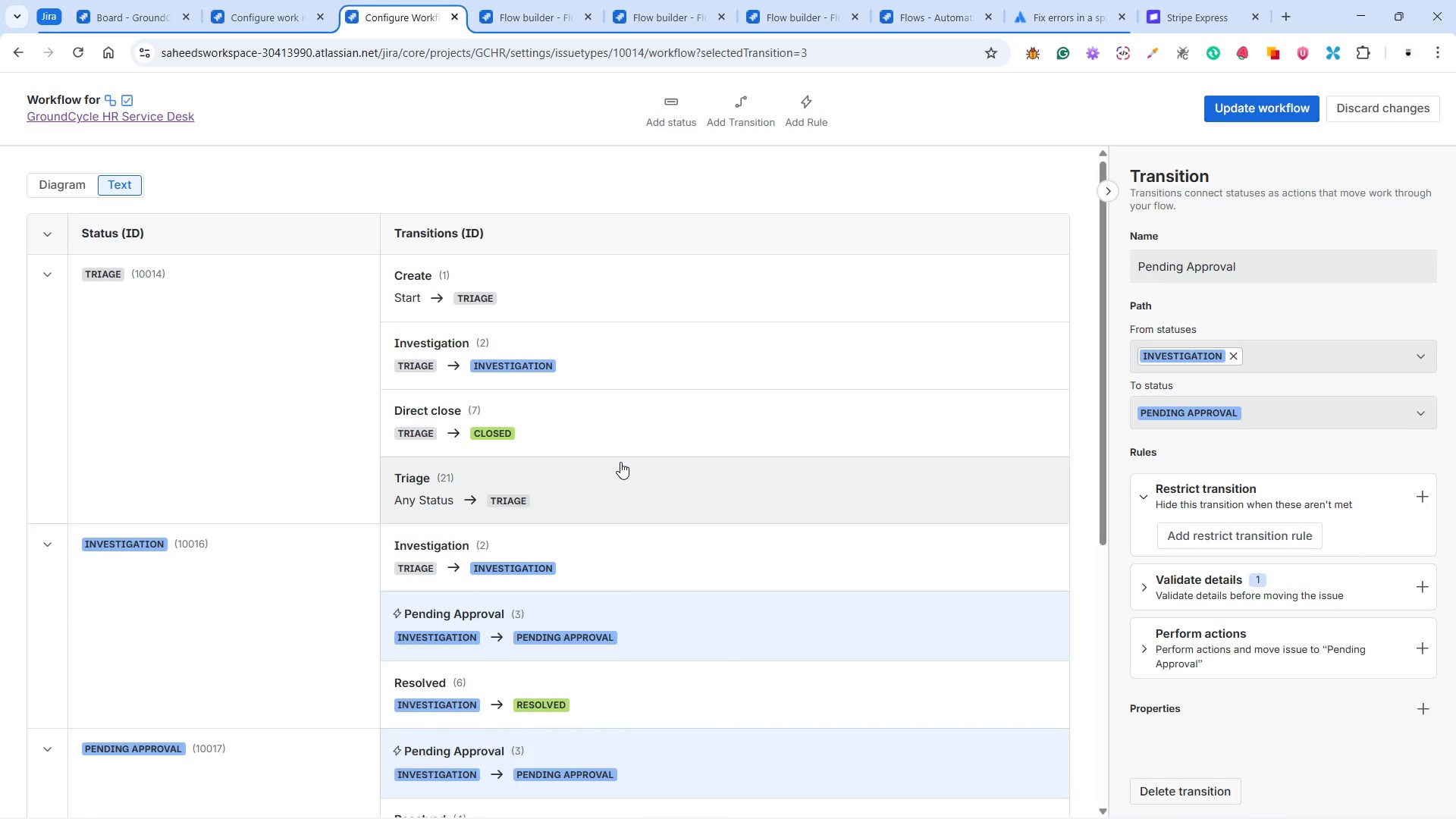 
scroll: coordinate [620, 462], scroll_direction: down, amount: 6.0
 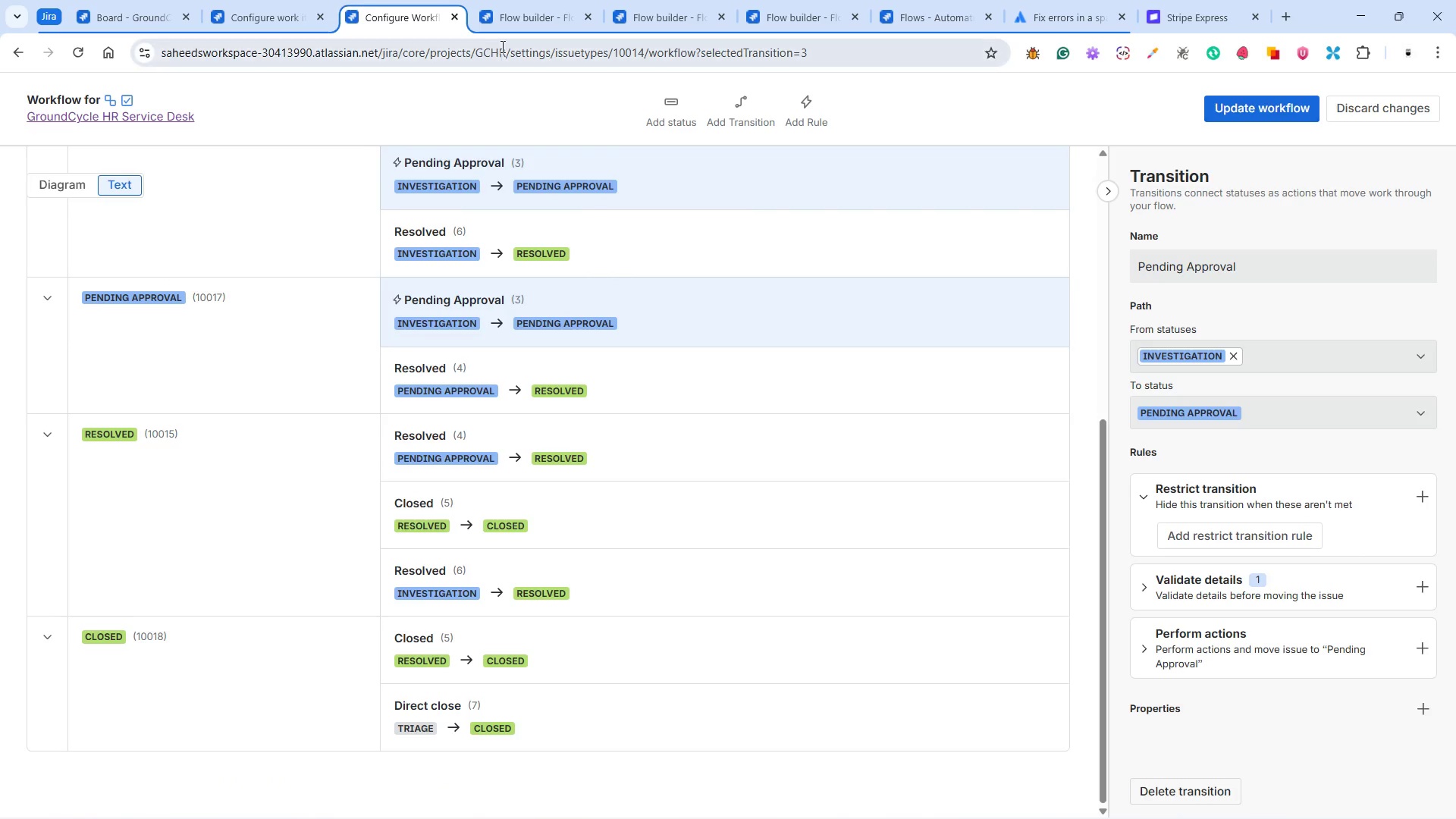 
left_click([516, 27])
 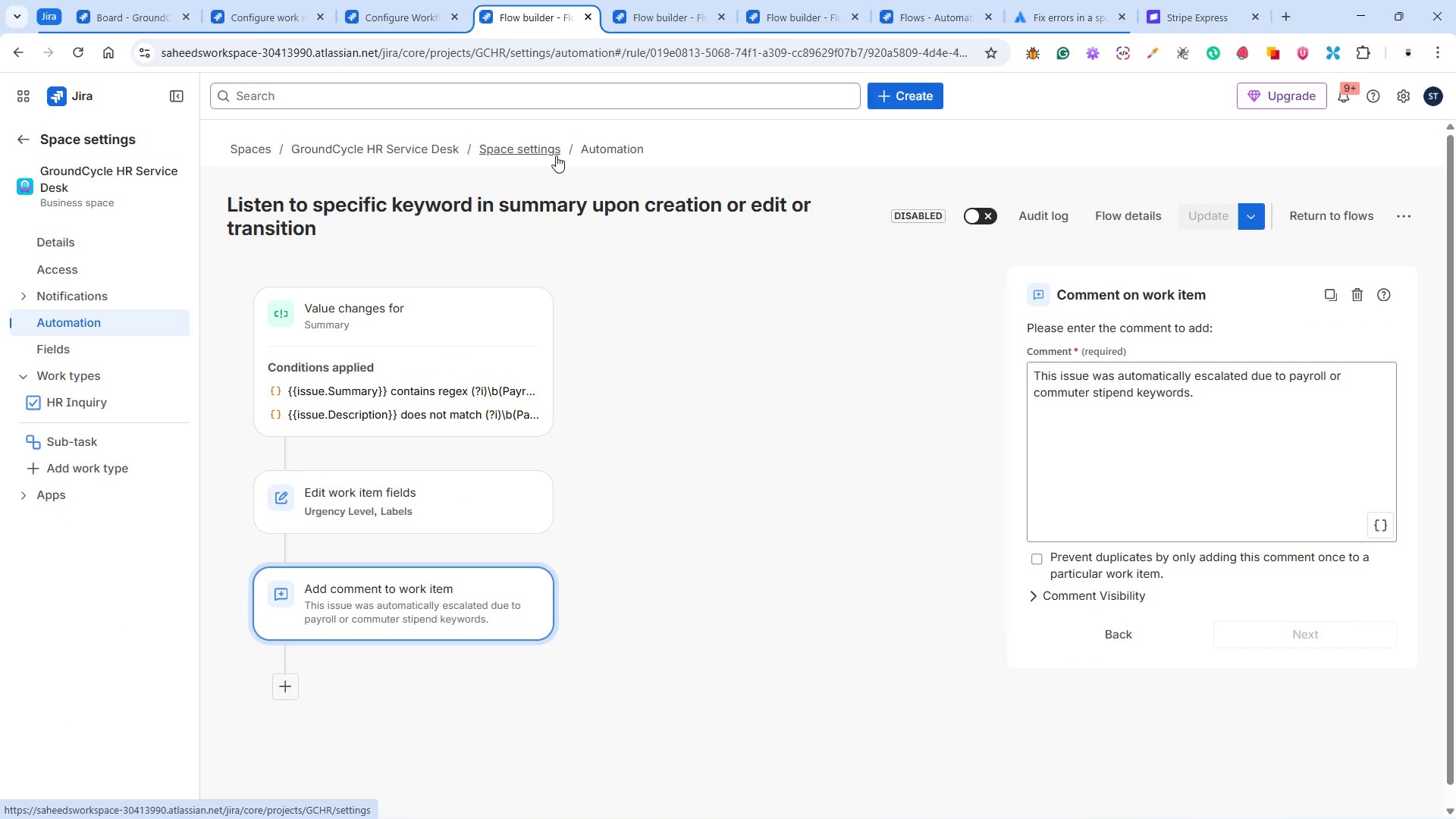 
wait(5.12)
 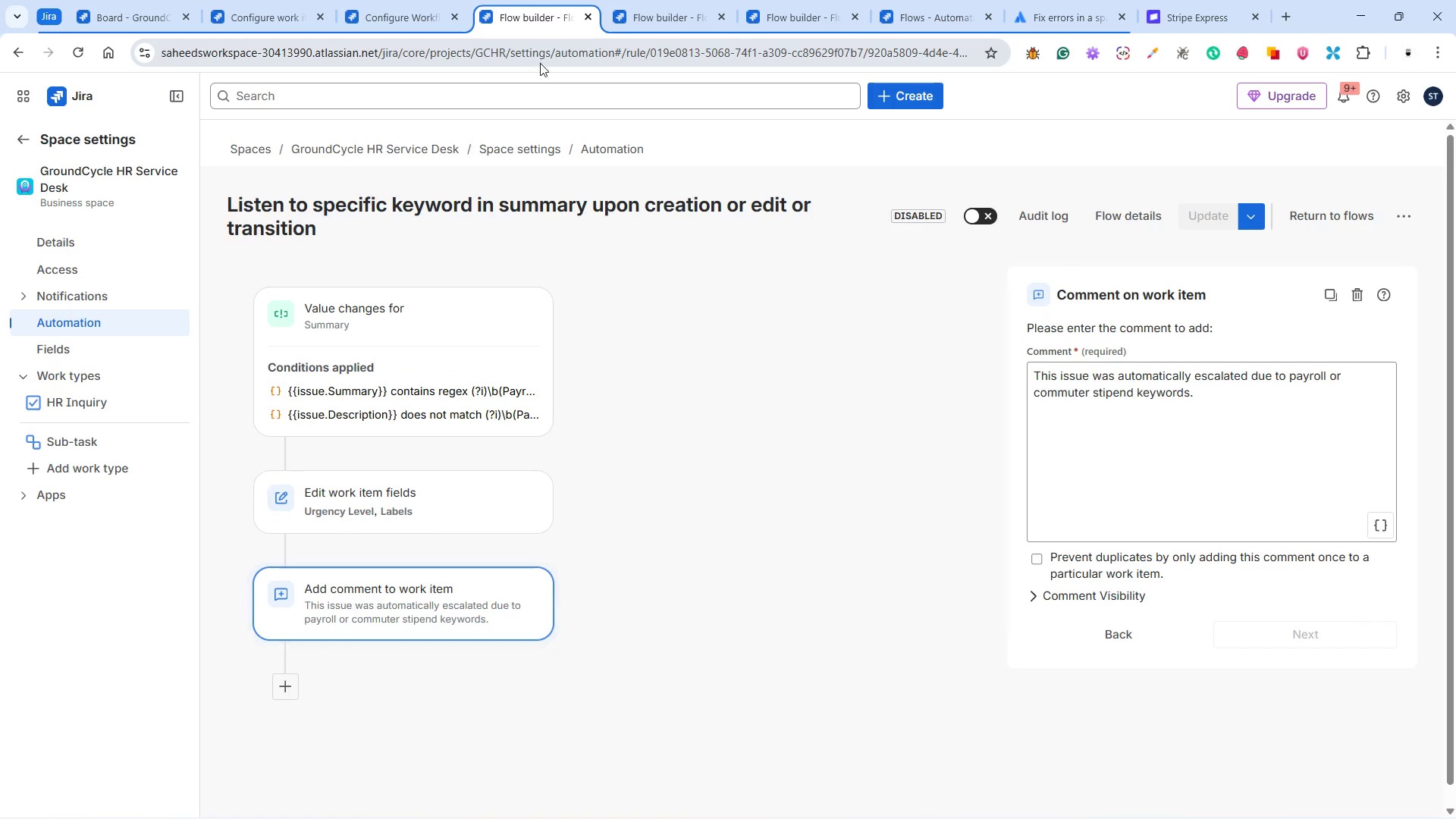 
left_click([376, 17])
 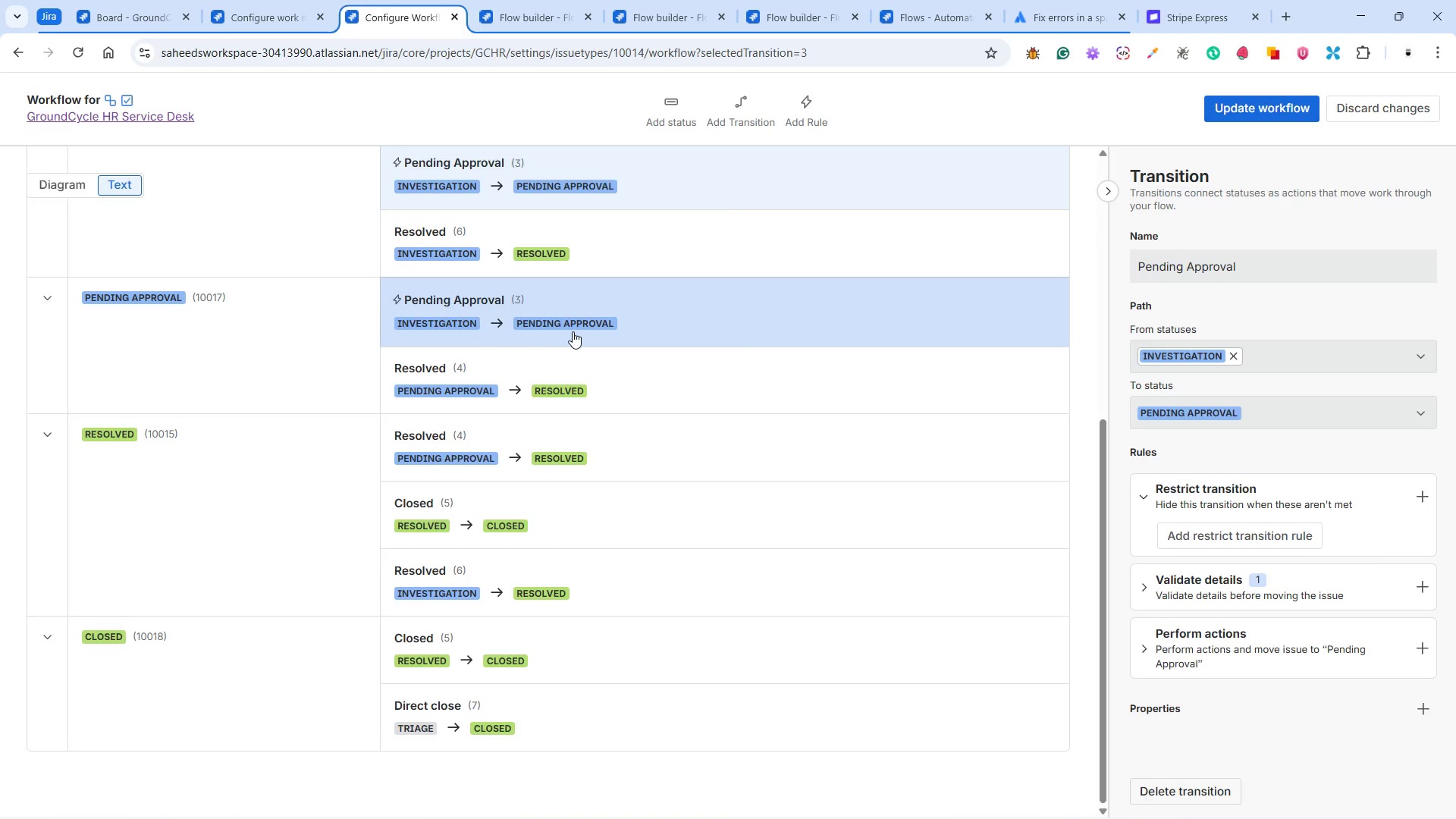 
wait(9.47)
 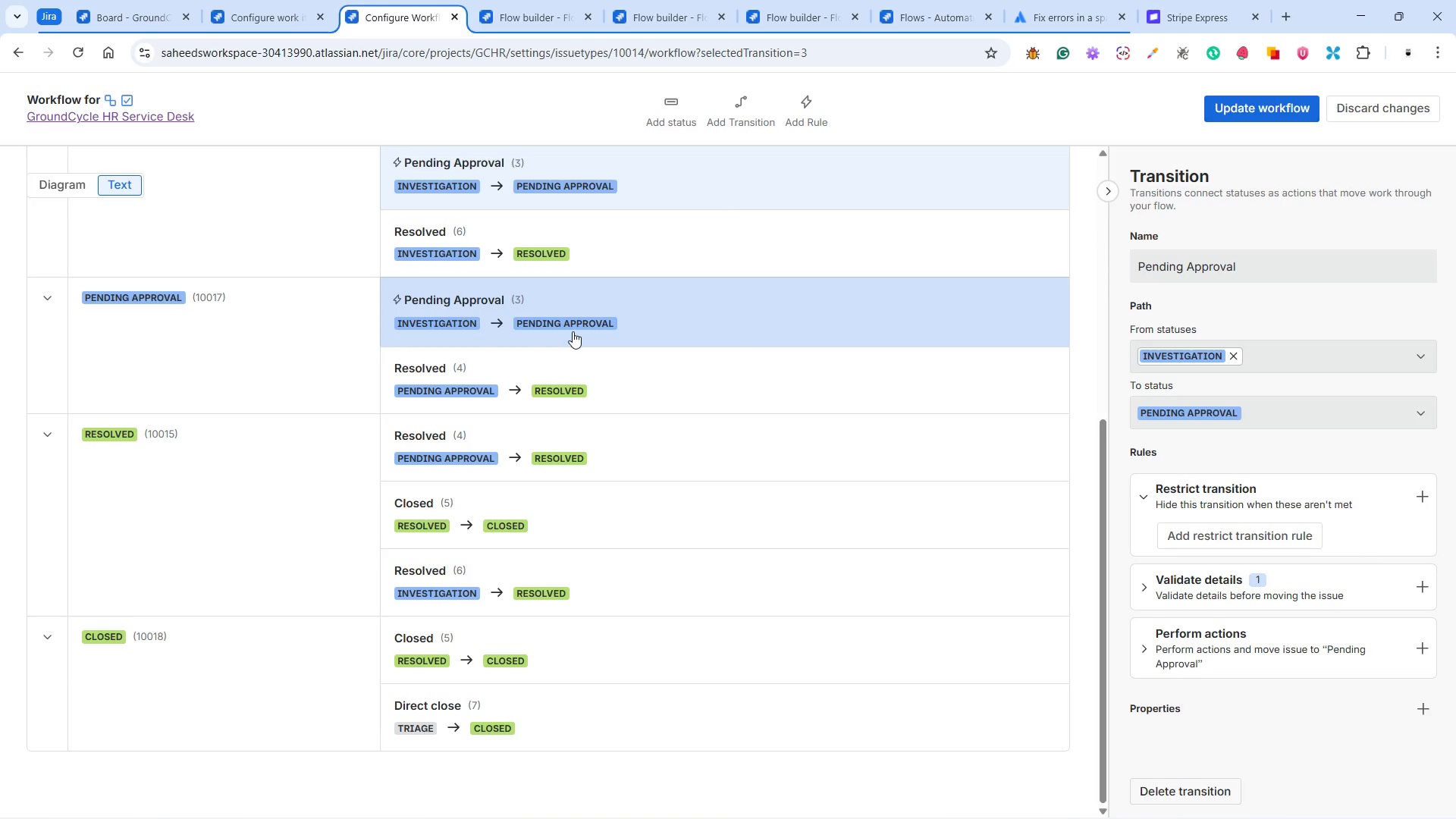 
left_click([535, 11])
 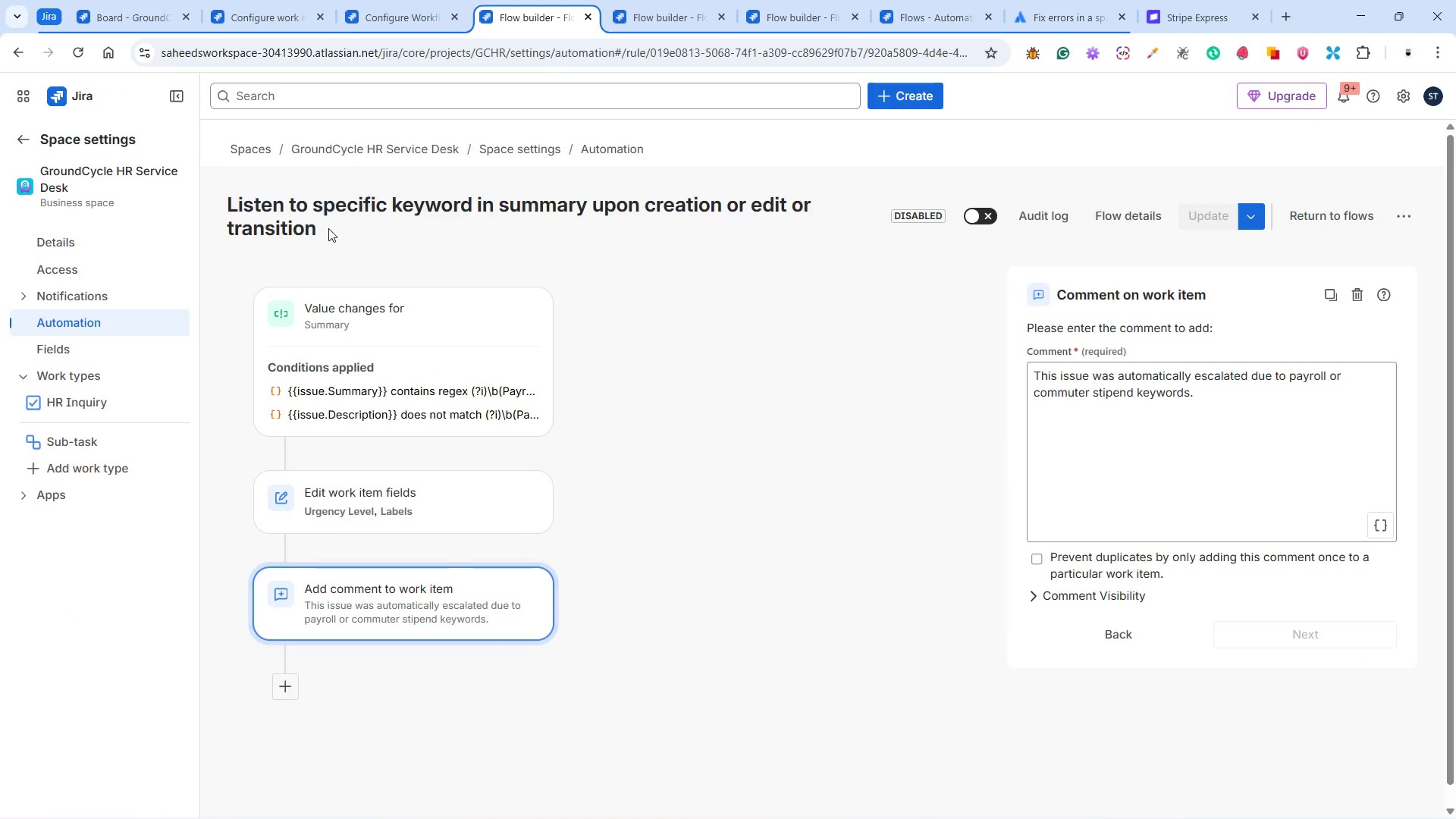 
left_click([319, 224])
 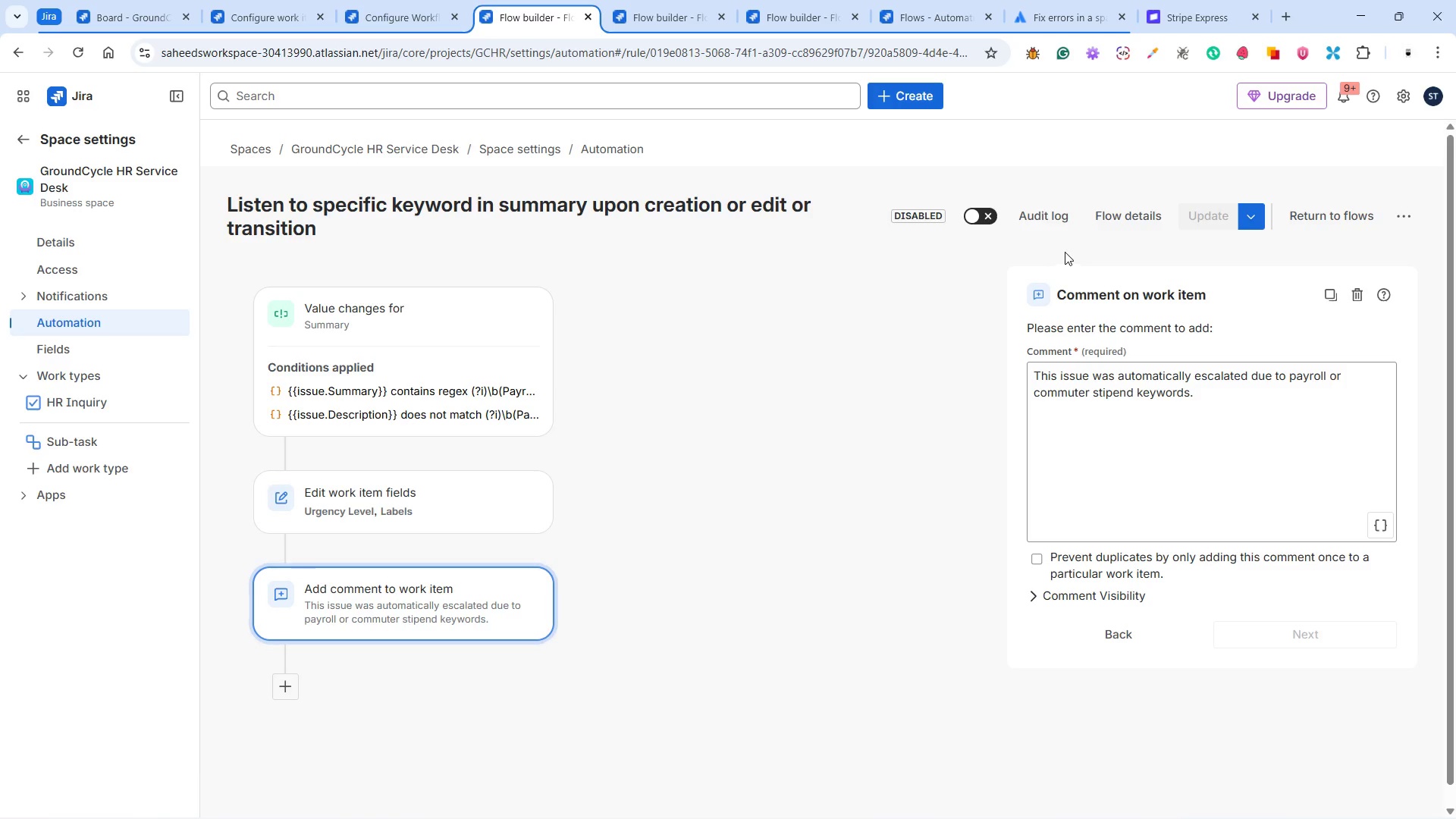 
mouse_move([1137, 234])
 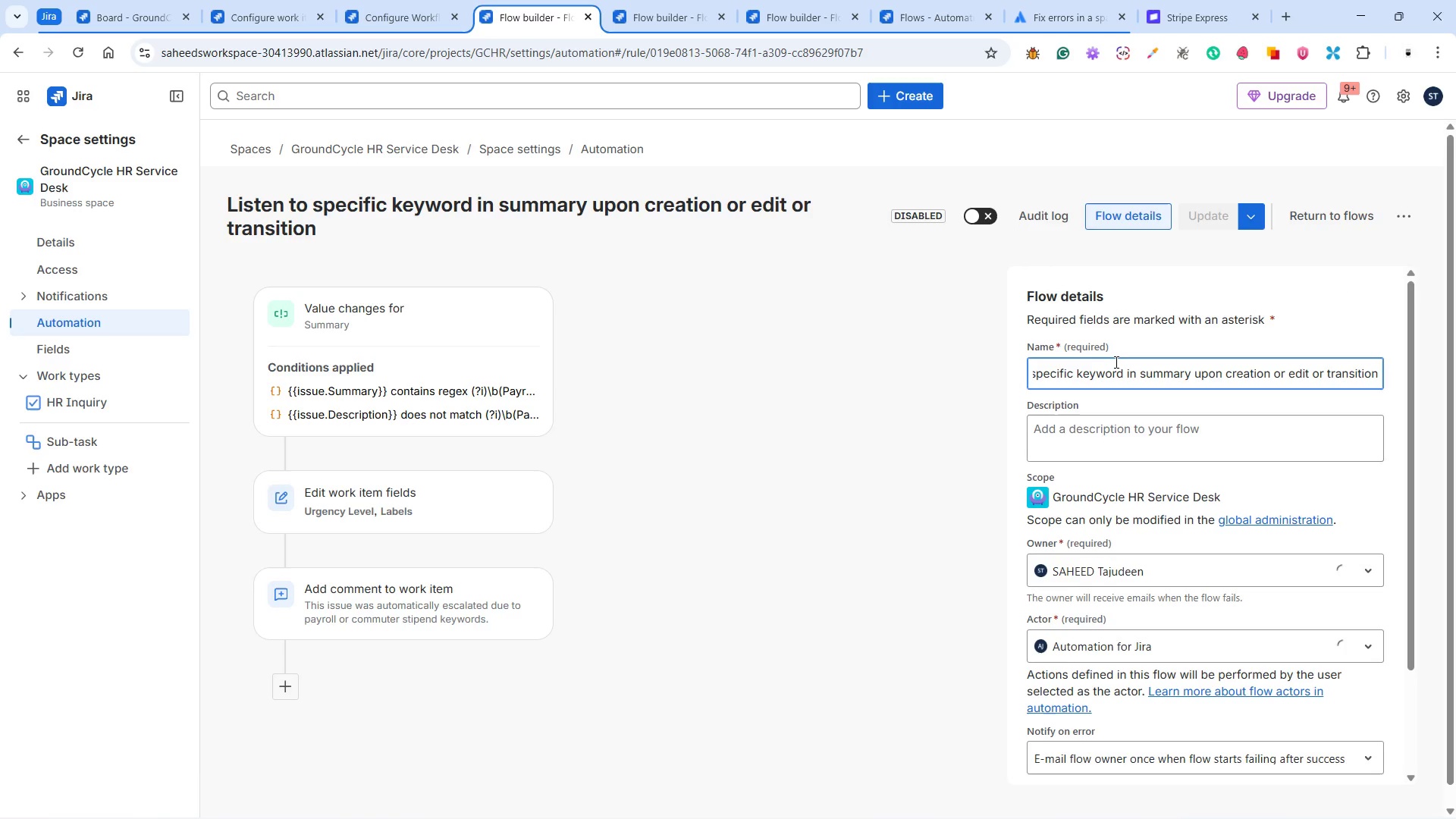 
left_click([1115, 362])
 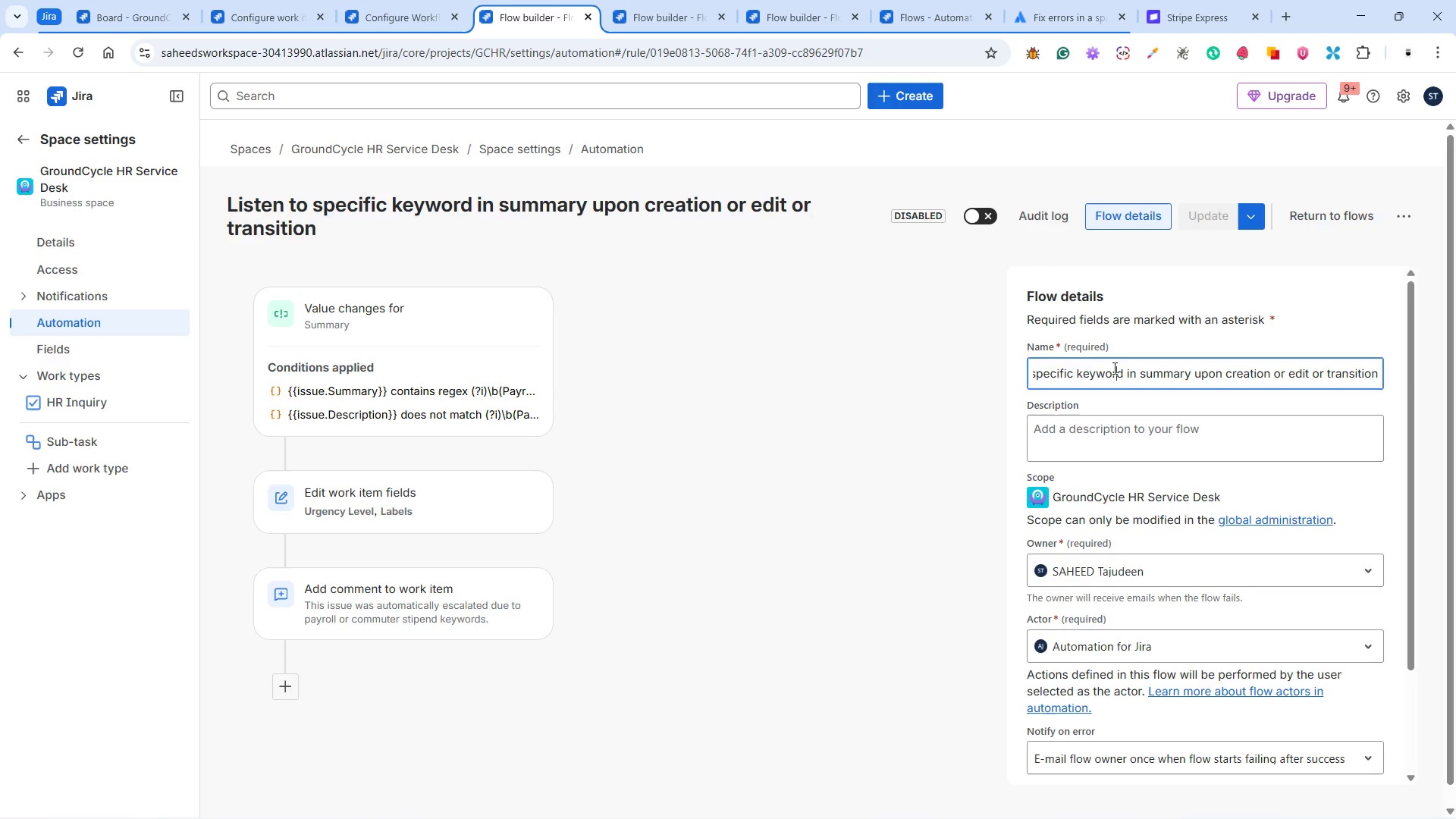 
wait(5.97)
 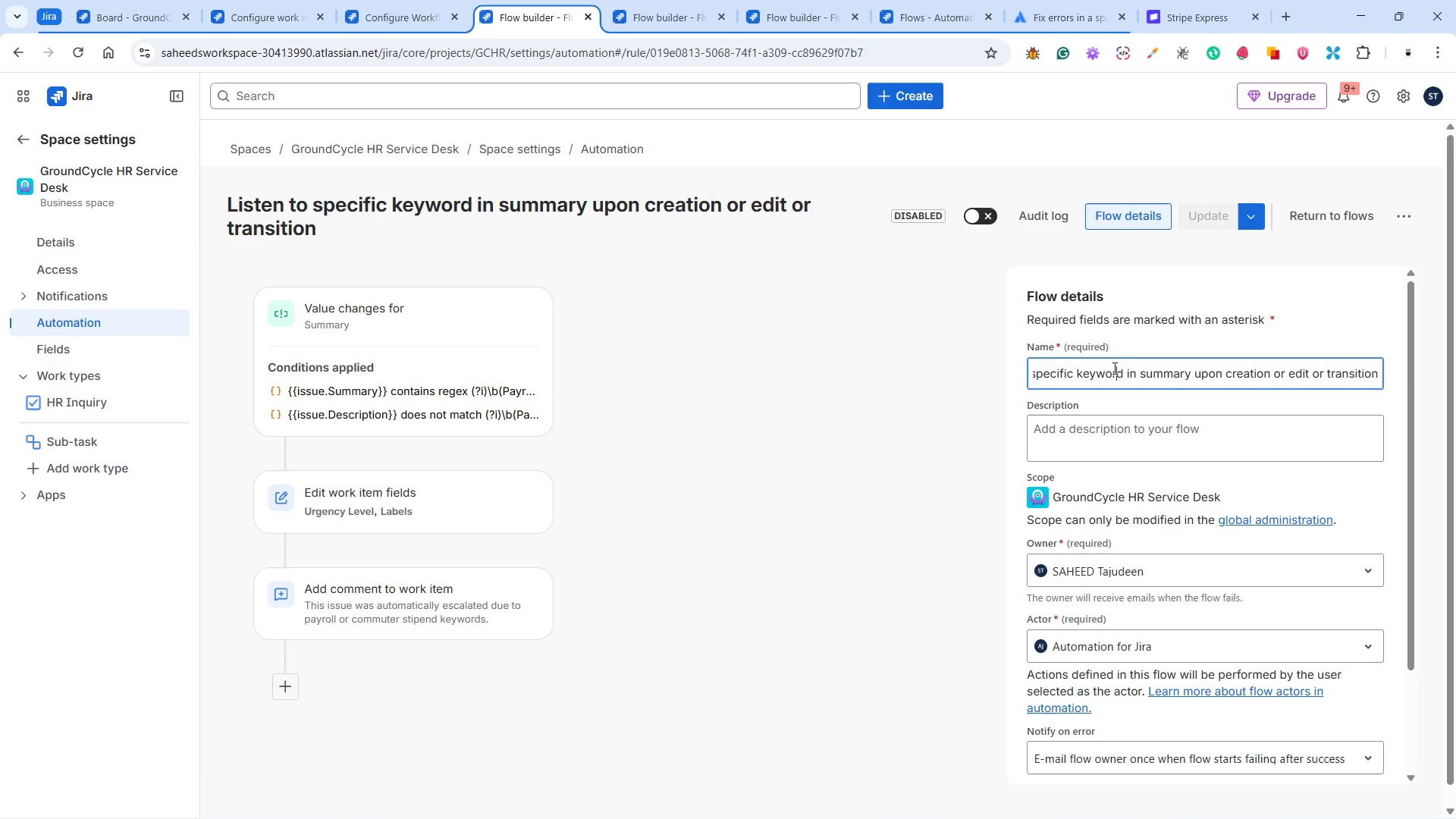 
key(Control+A)
 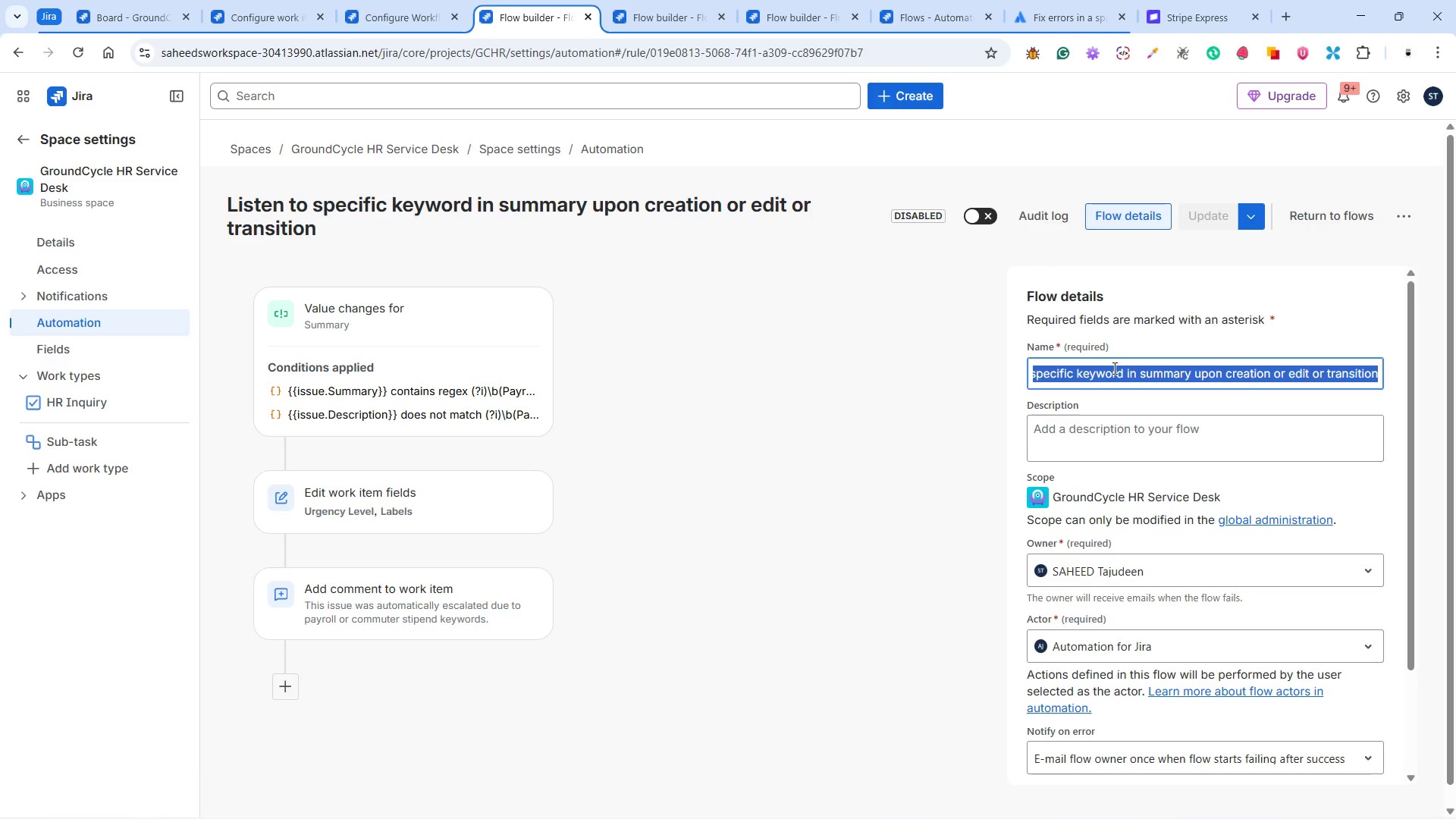 
type(Notify Admin for pending approval transition)
 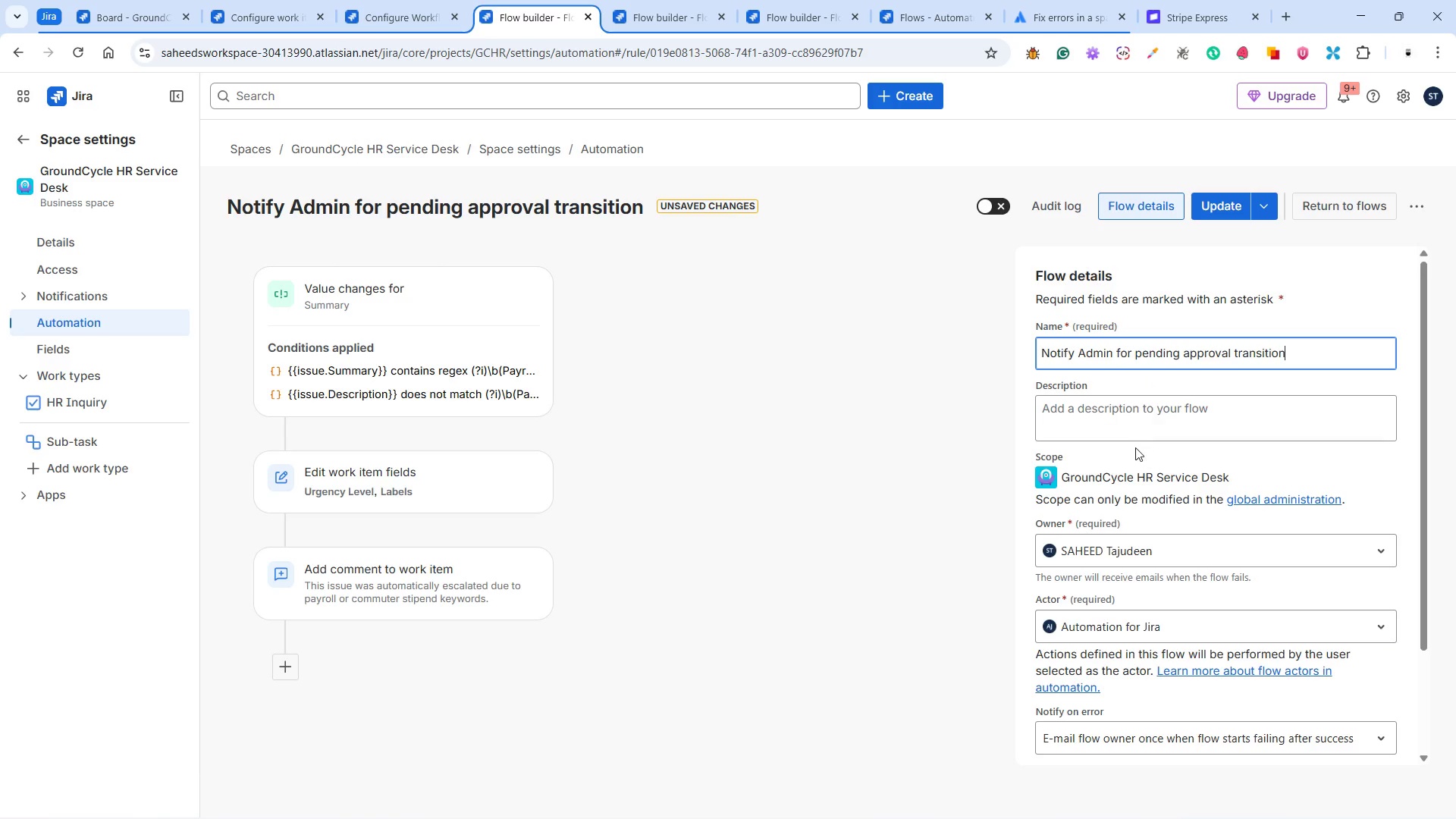 
left_click([1144, 426])
 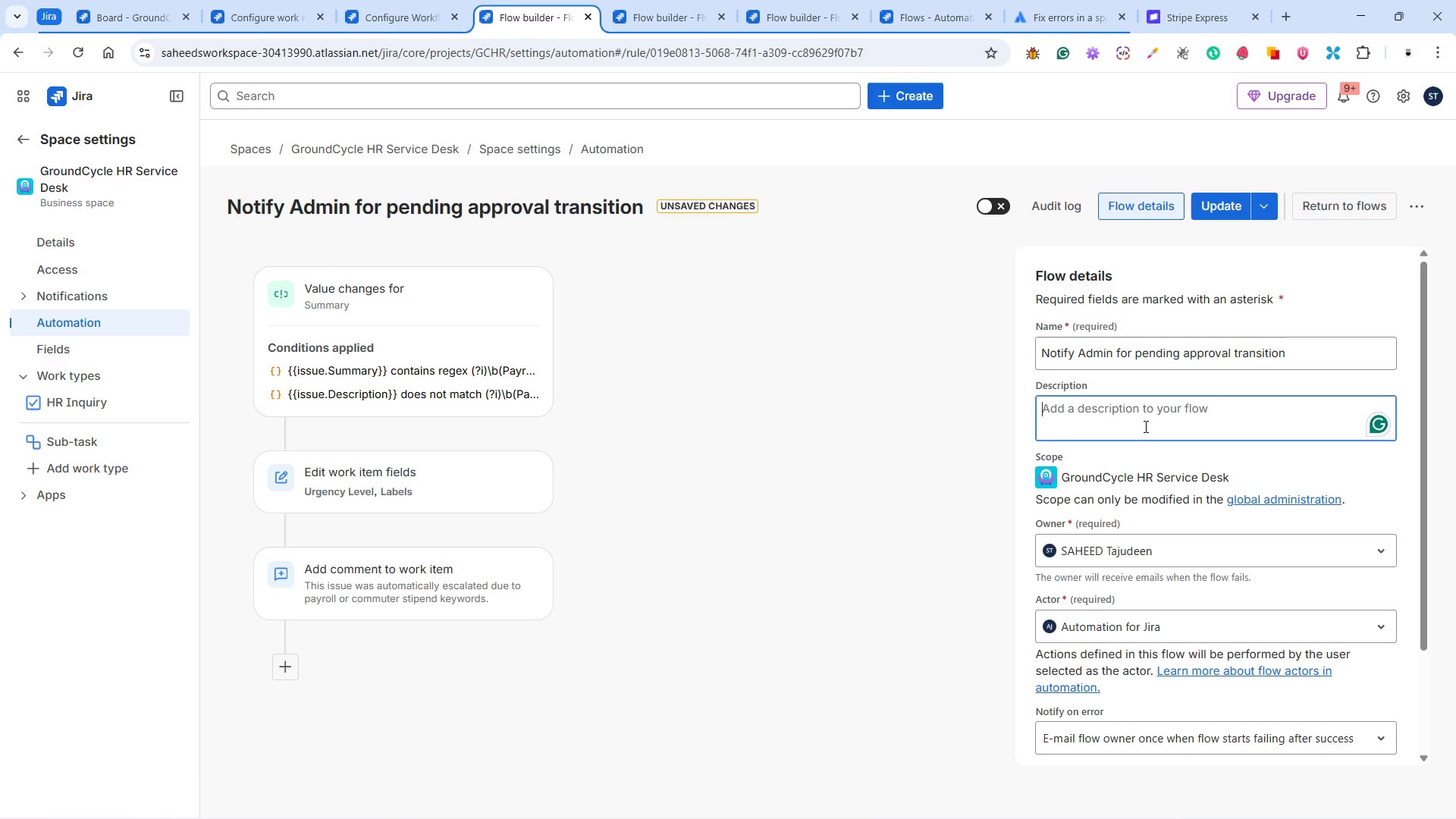 
type(This automation se)
key(Backspace)
key(Backspace)
type(comment on the )
 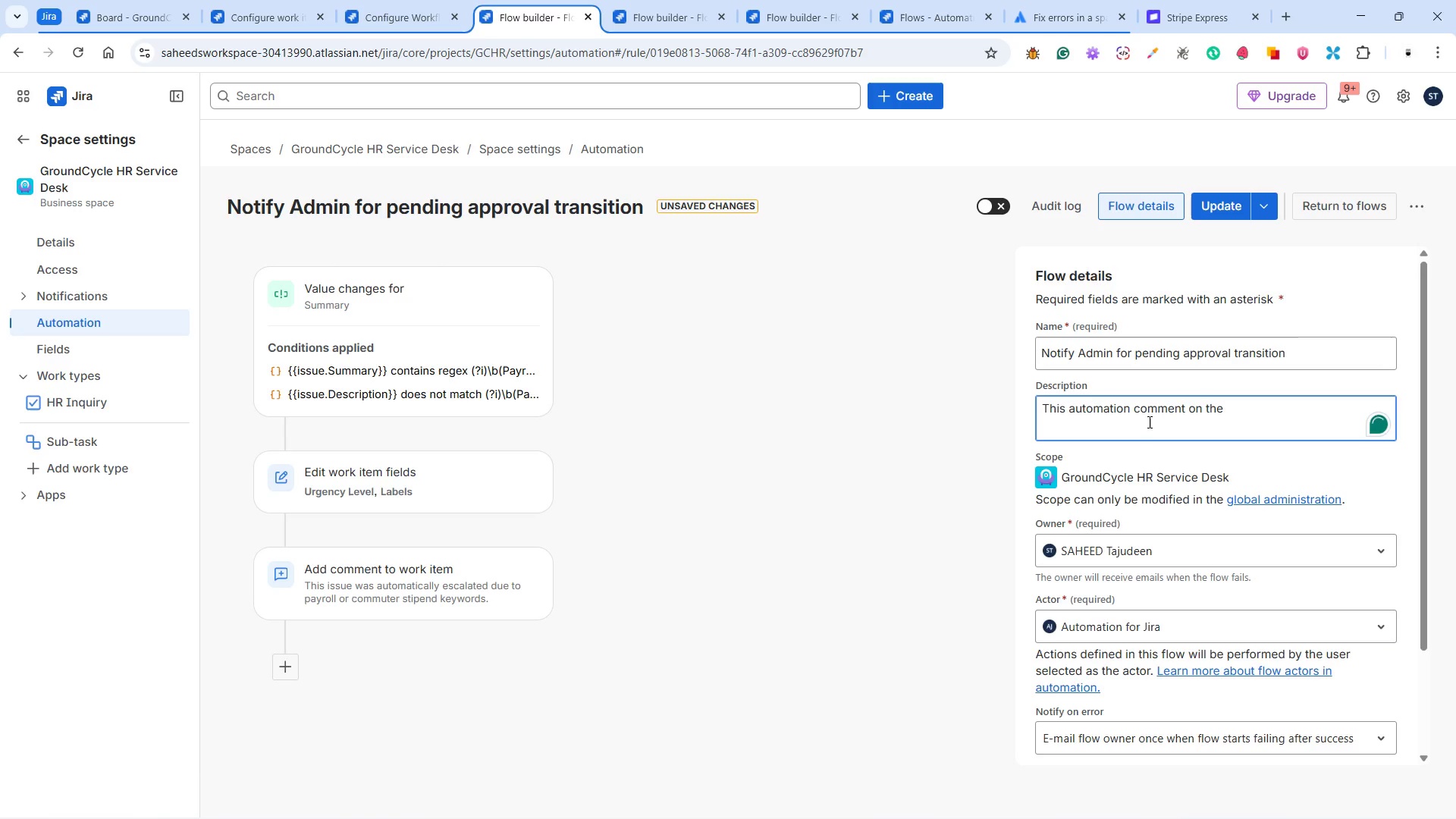 
type(work item o)
key(Backspace)
type(to notify admin that )
 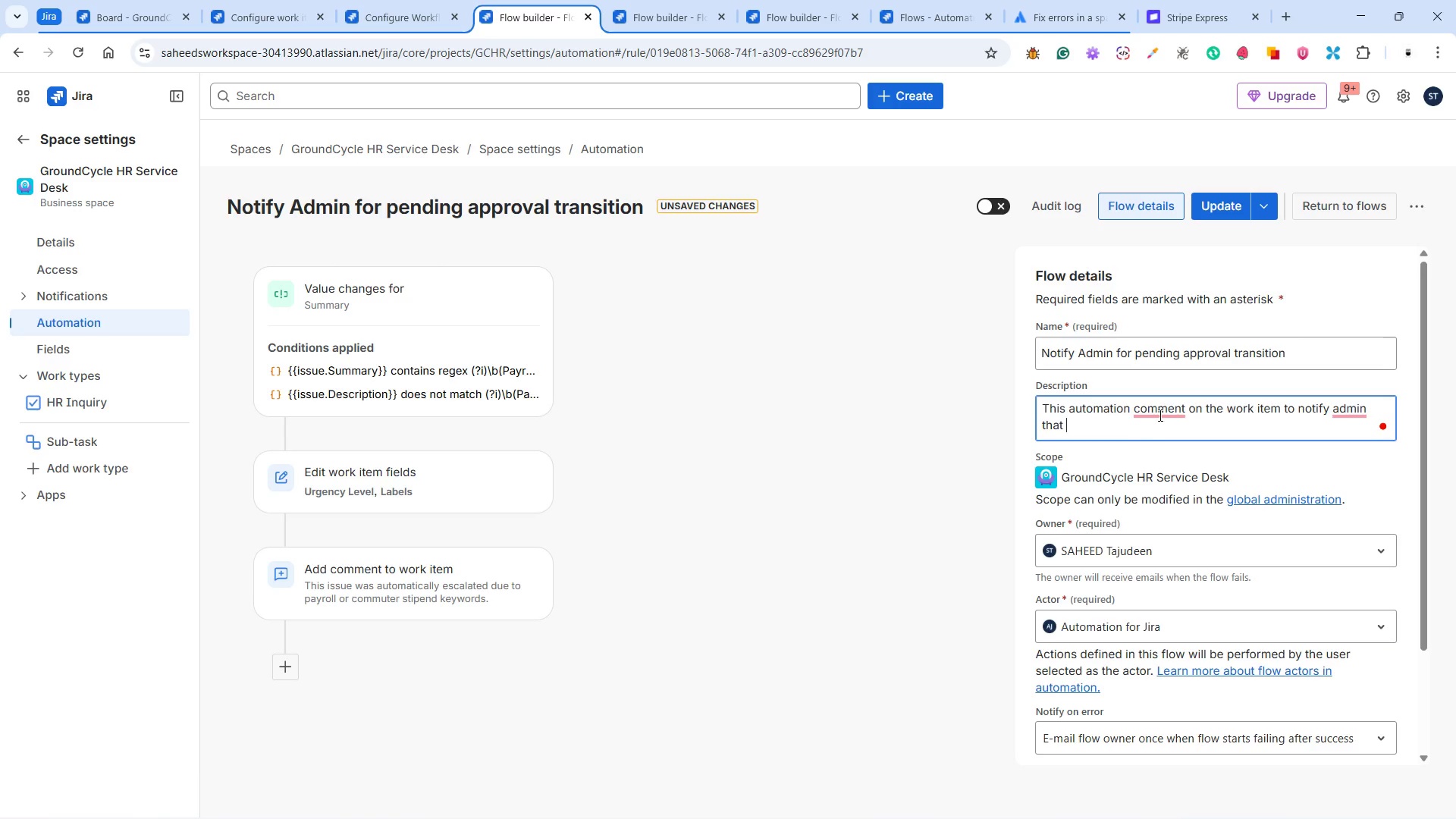 
left_click([1185, 404])
 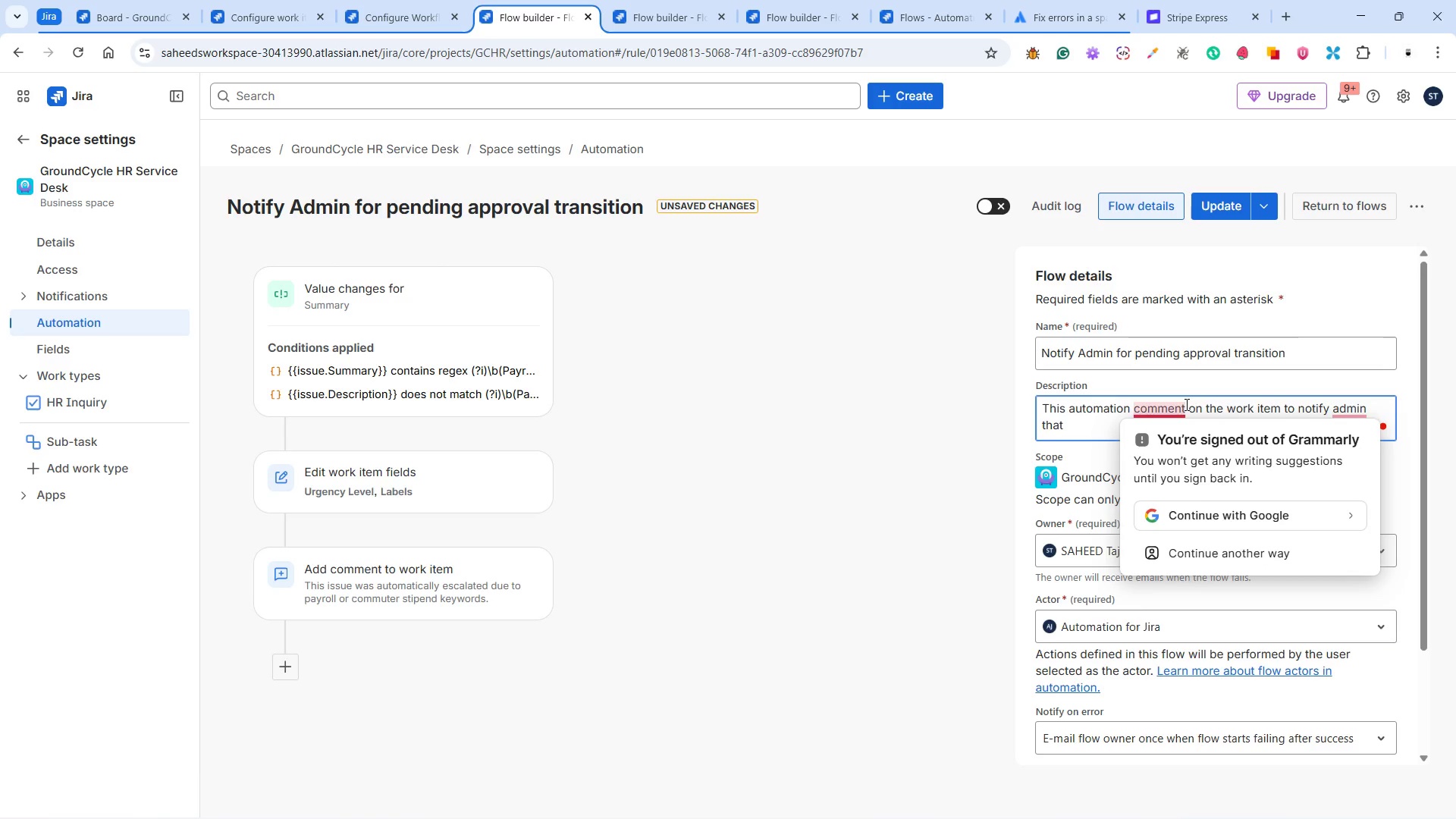 
key(S)
 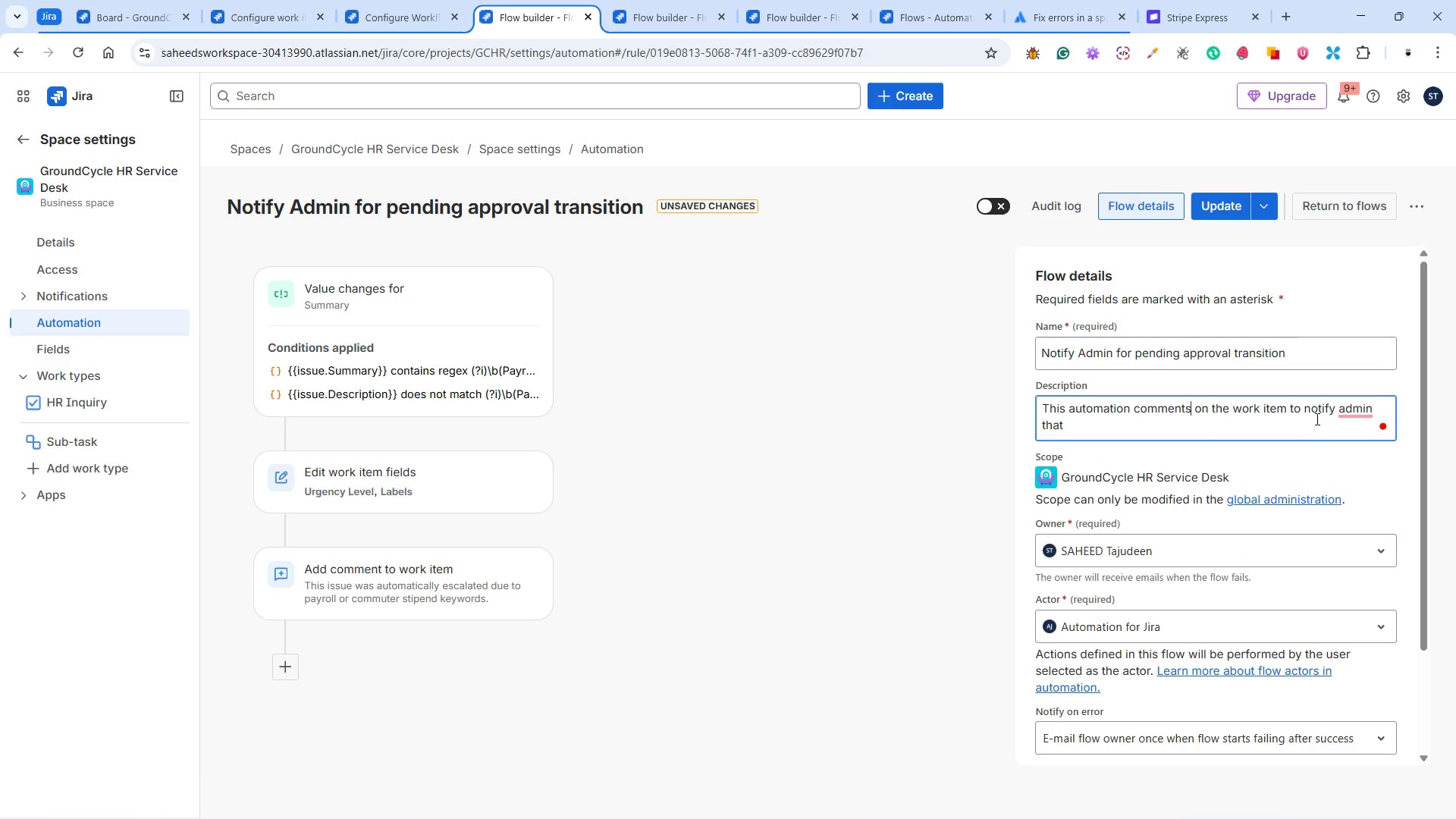 
left_click([1344, 408])
 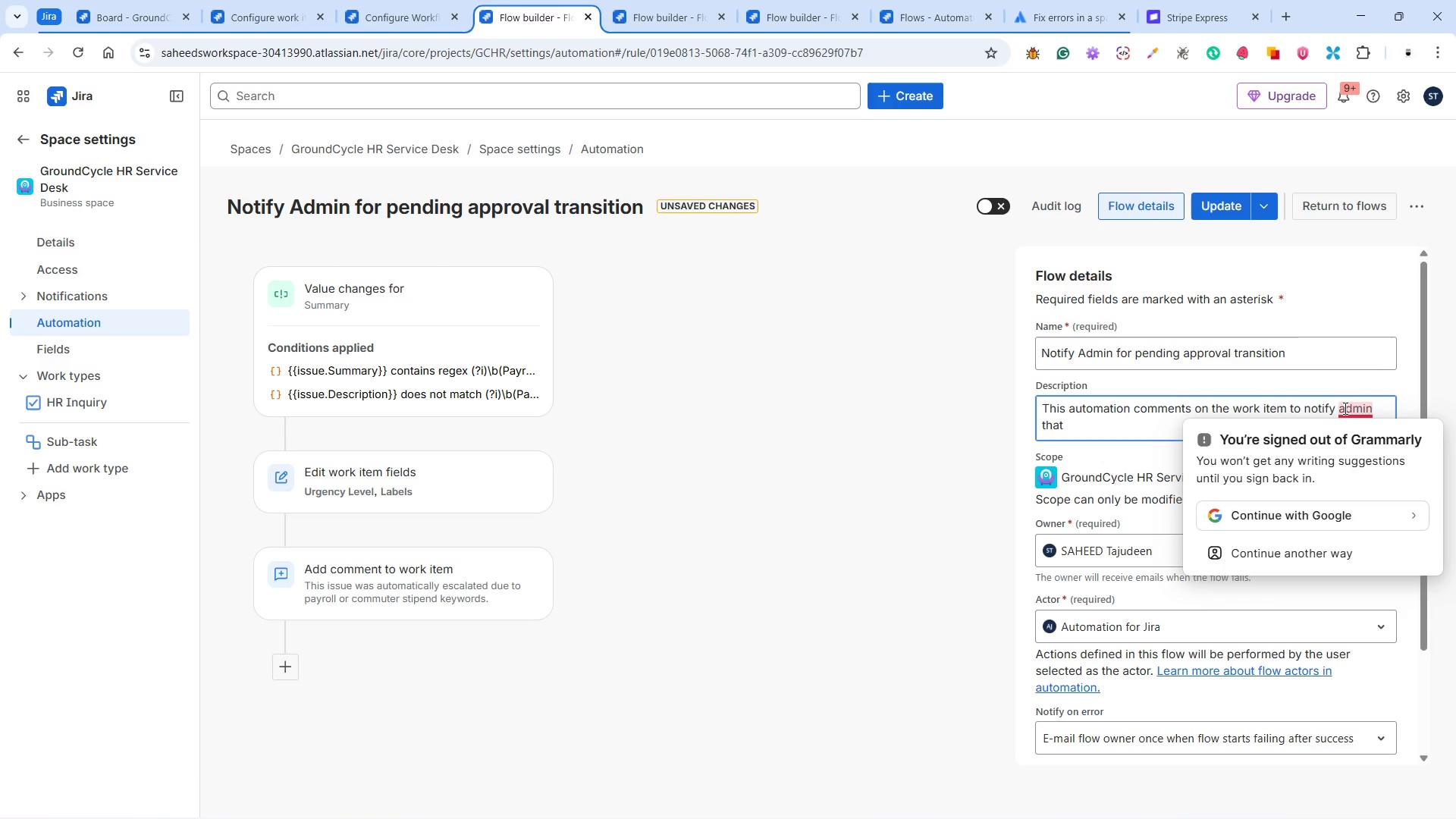 
key(Backspace)
 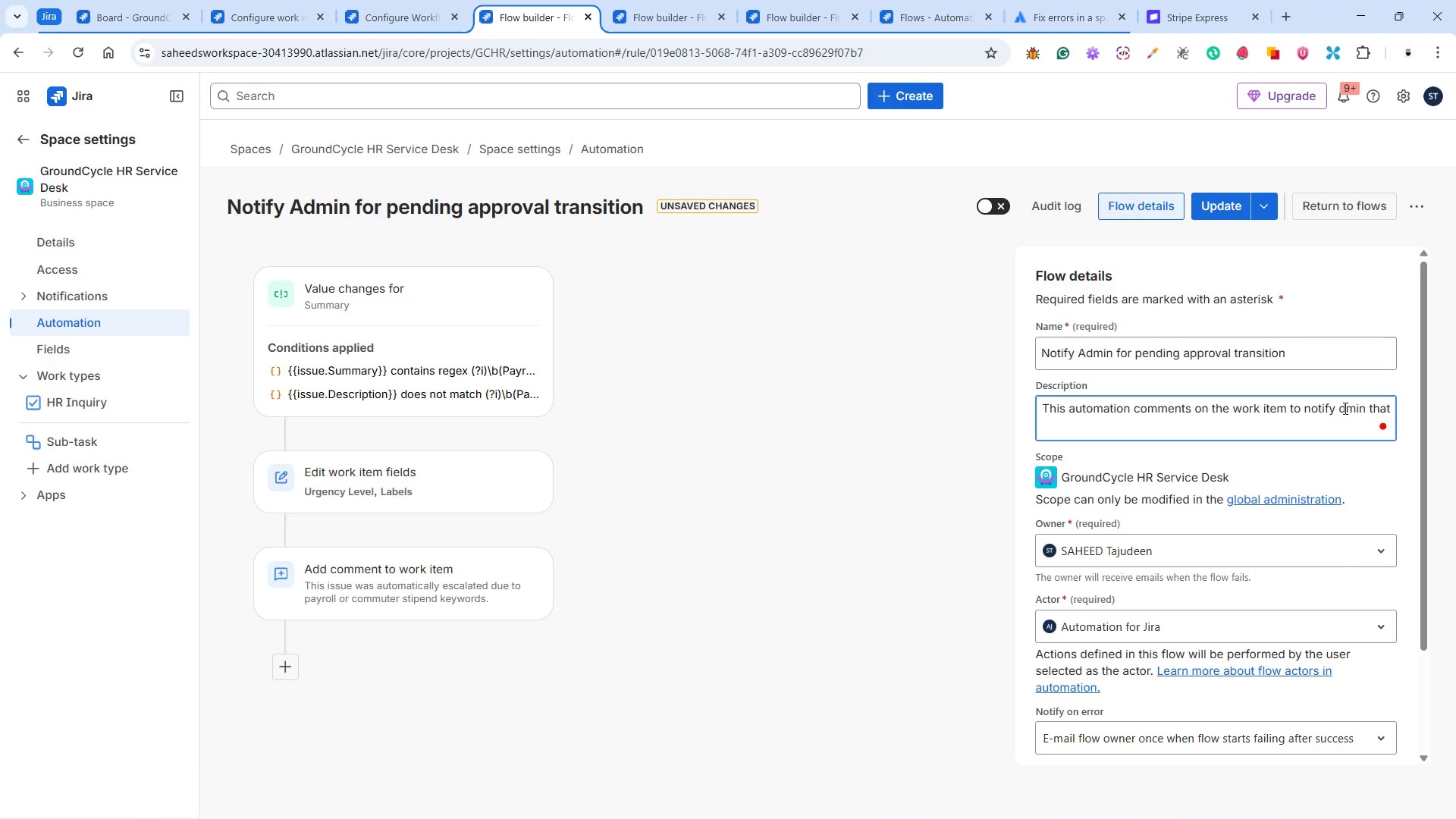 
key(Shift+ShiftLeft)
 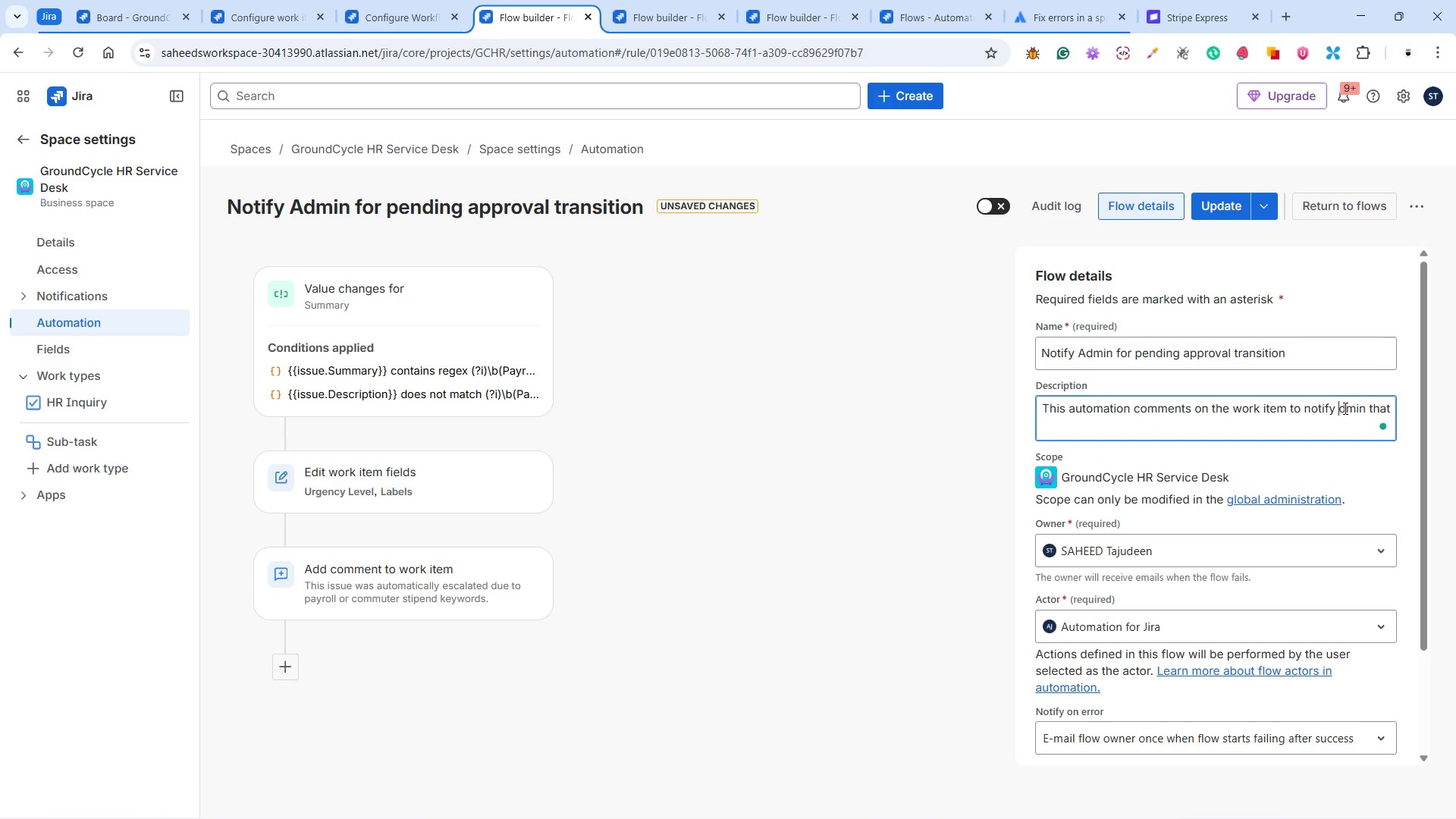 
key(Shift+A)
 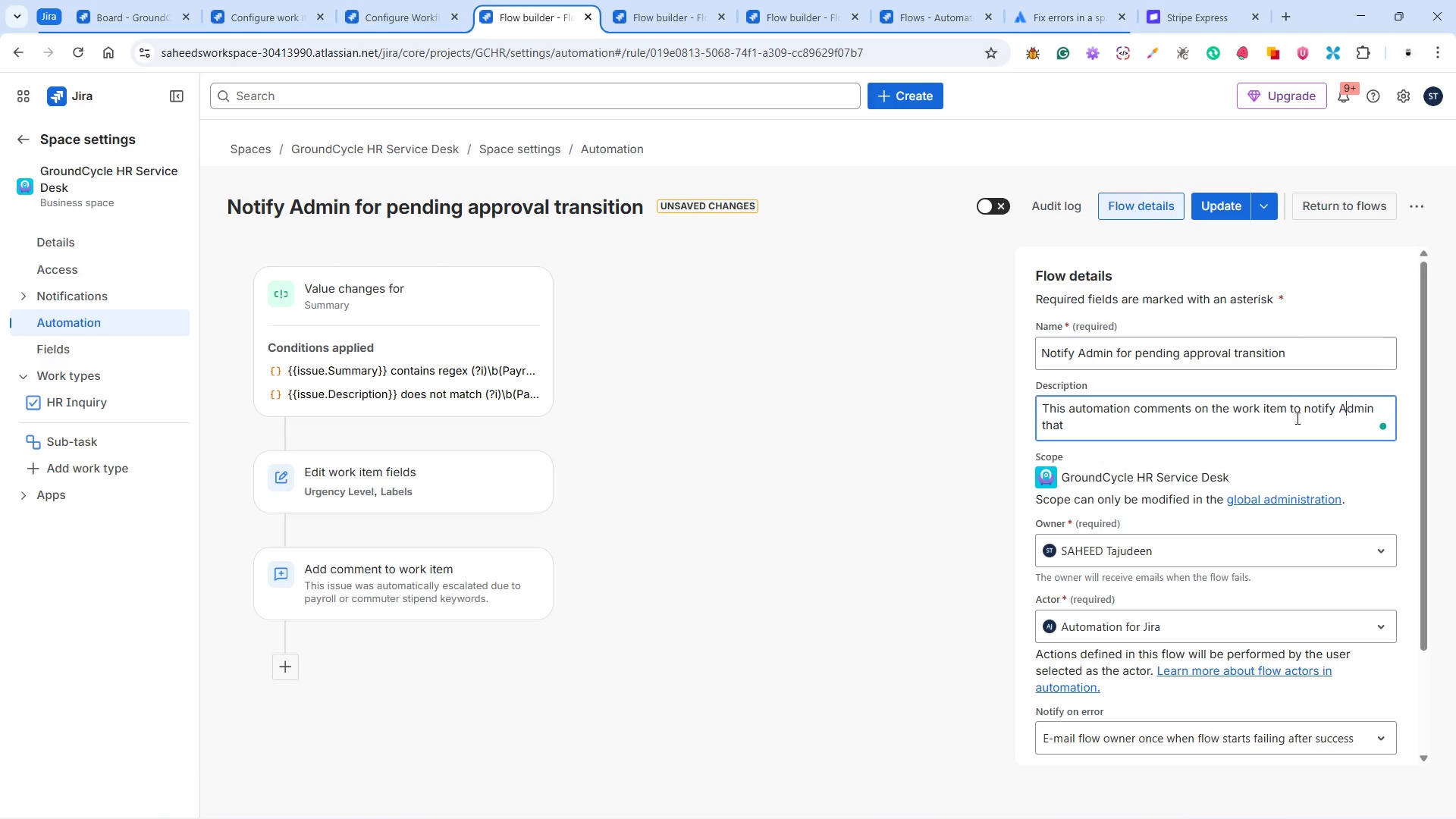 
left_click([1291, 419])
 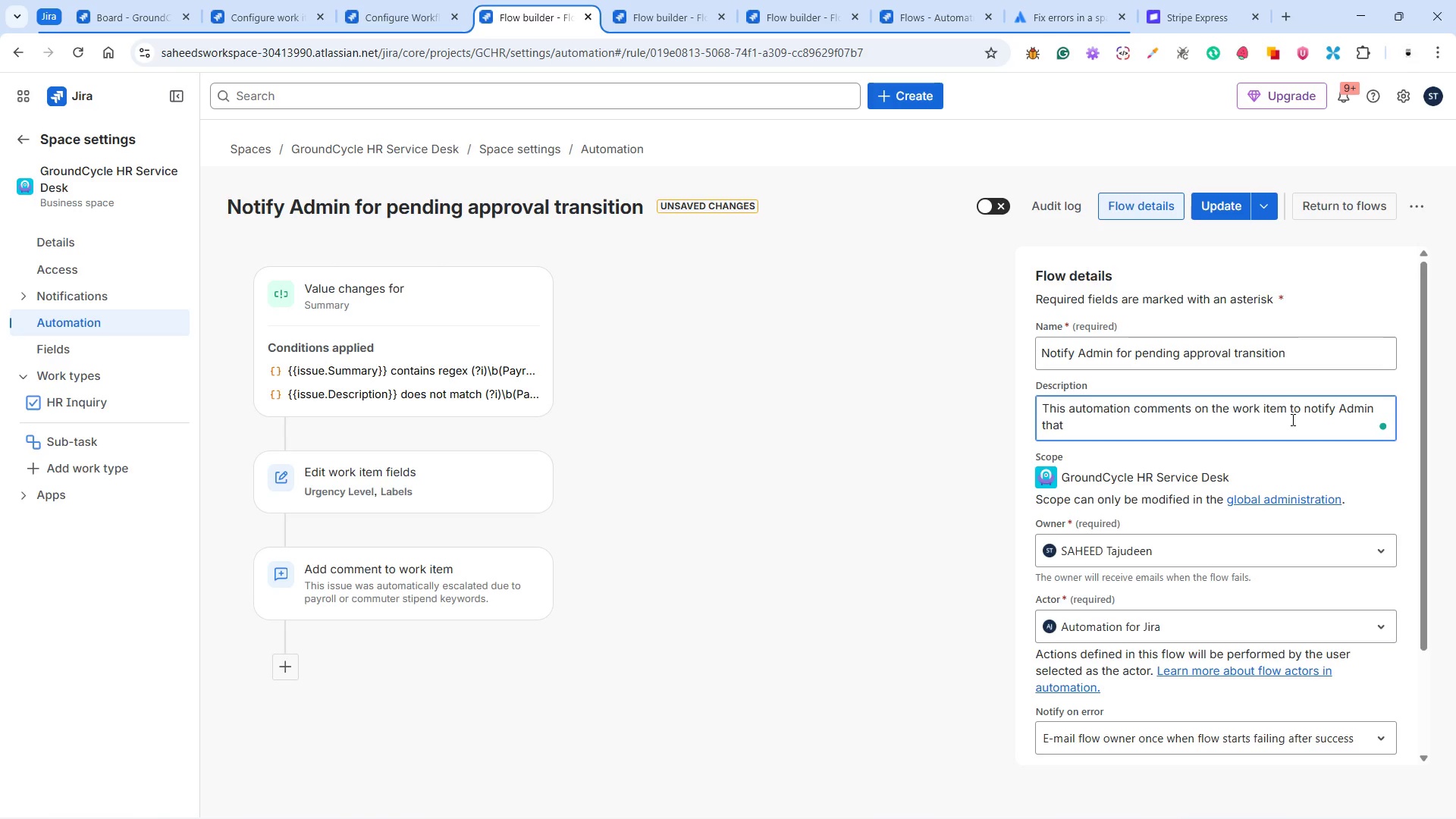 
type(this work item is pending an approval)
 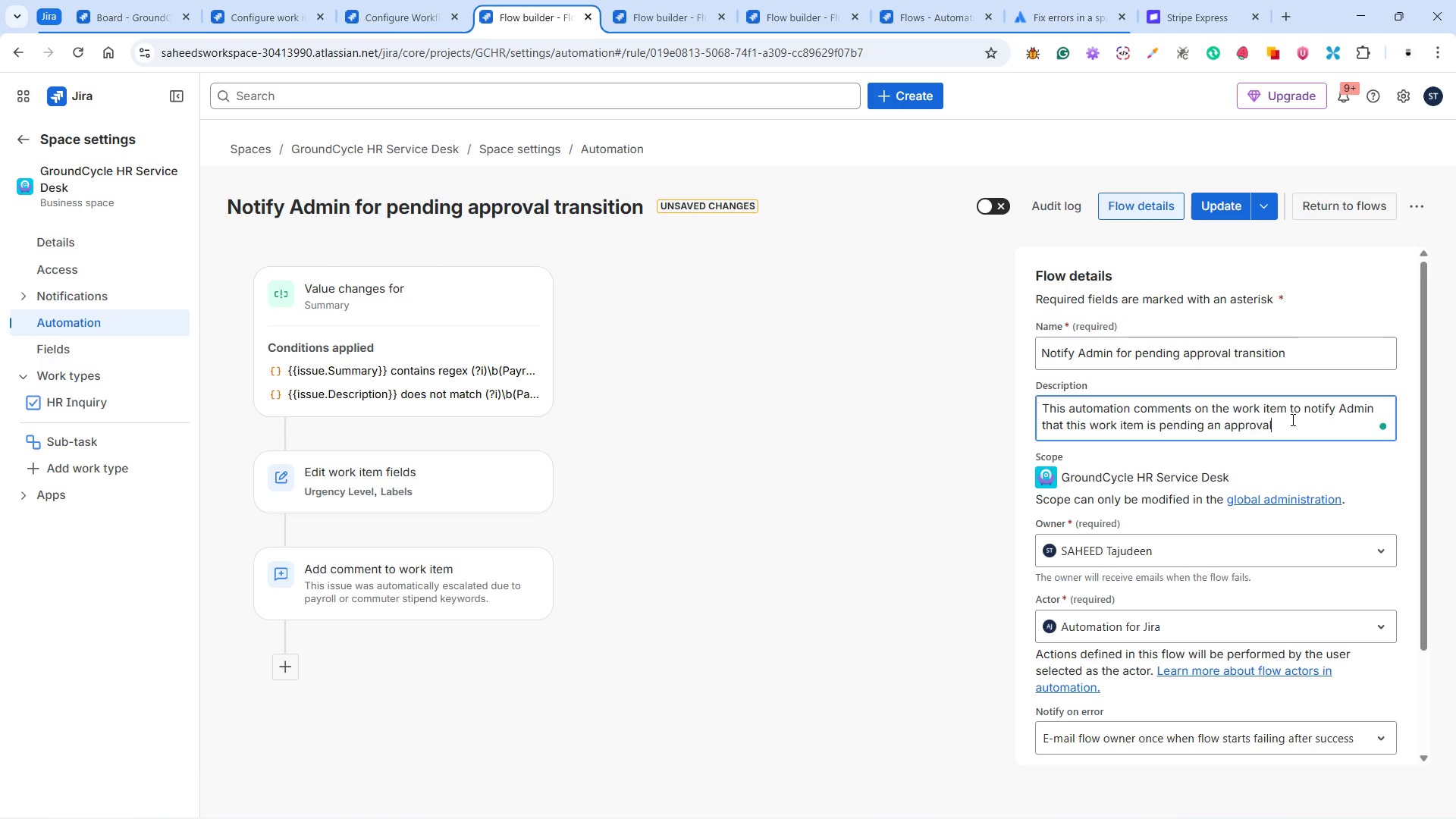 
scroll: coordinate [1291, 421], scroll_direction: down, amount: 4.0
 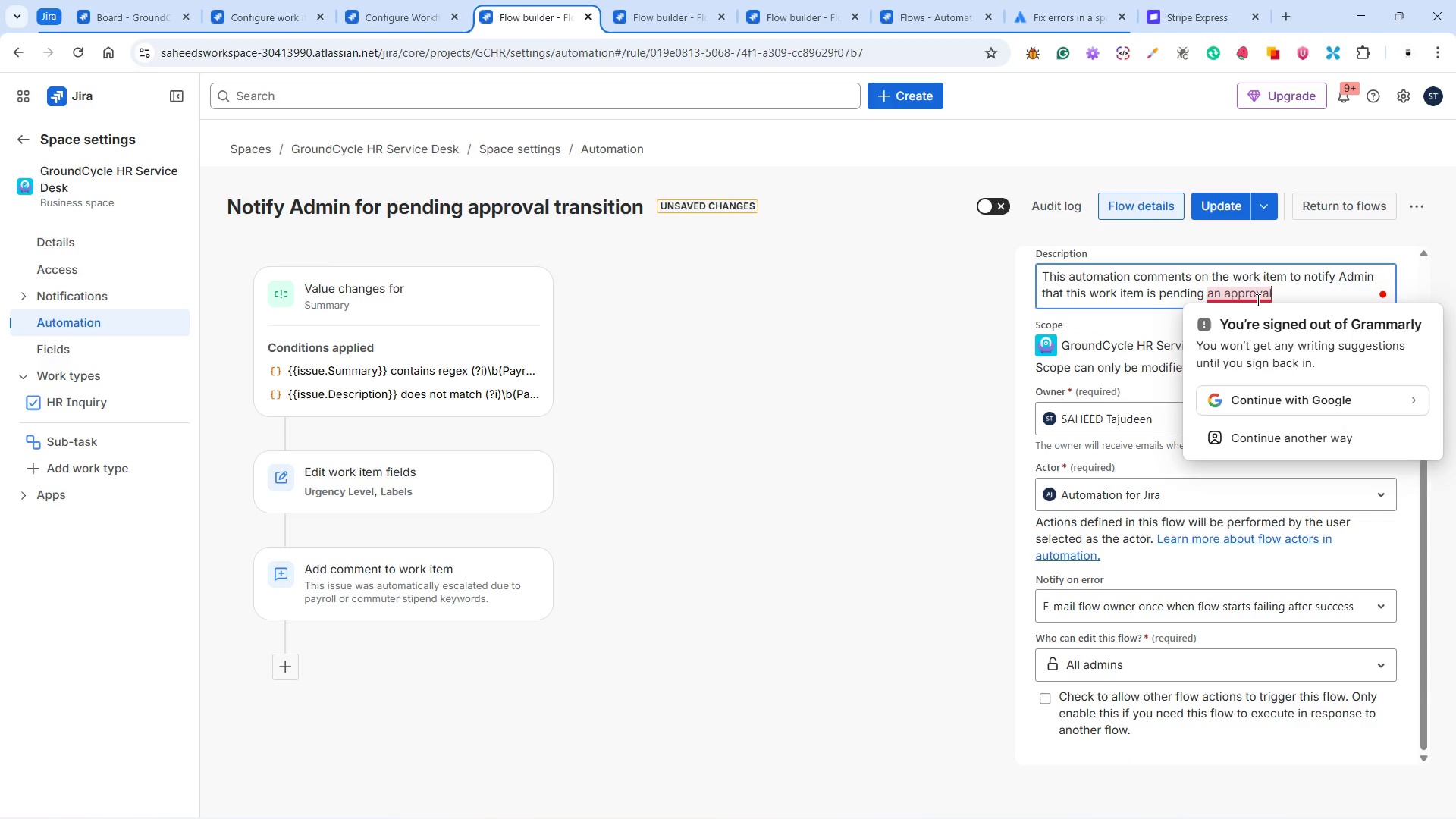 
left_click([1288, 292])
 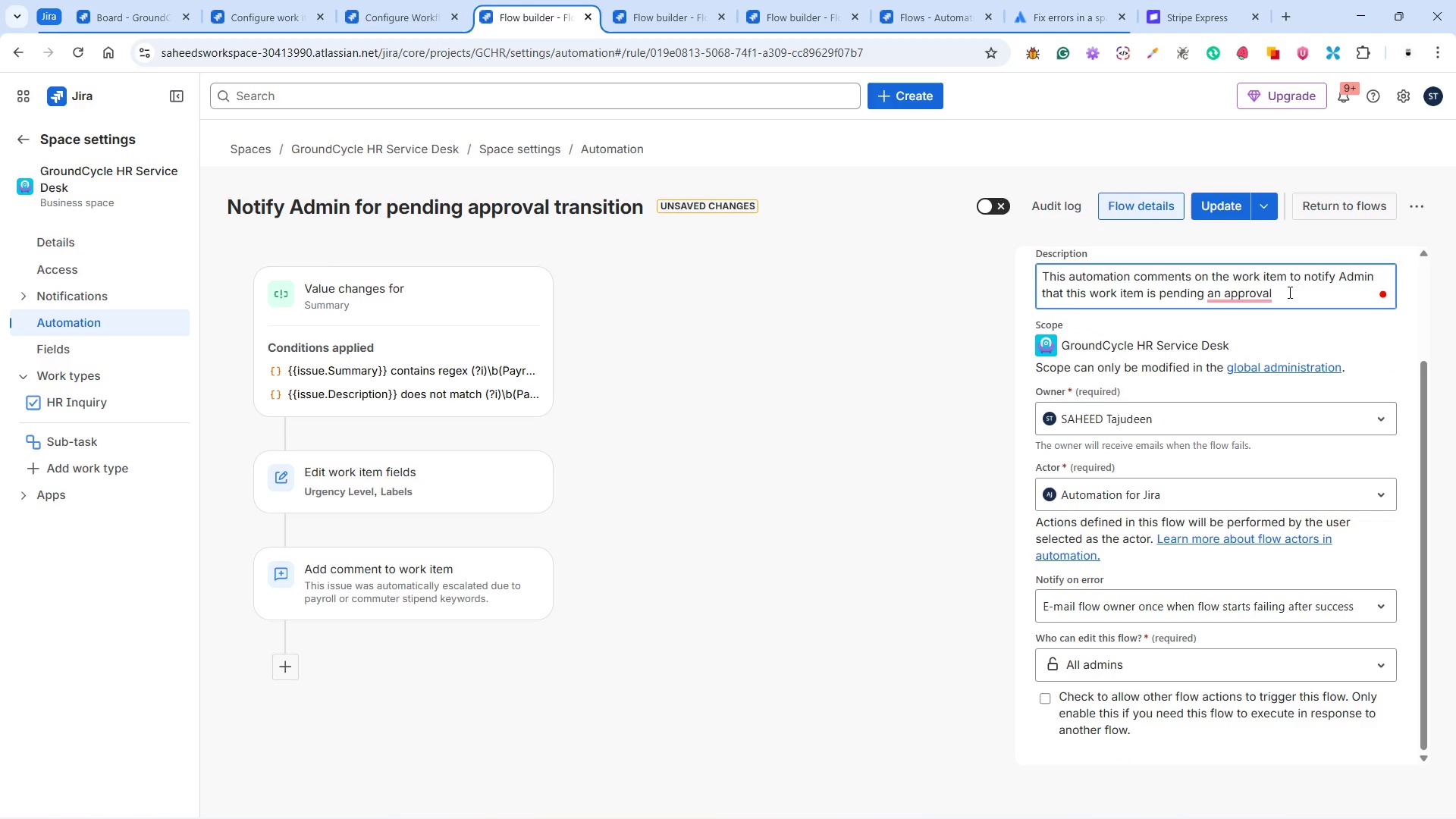 
key(Period)
 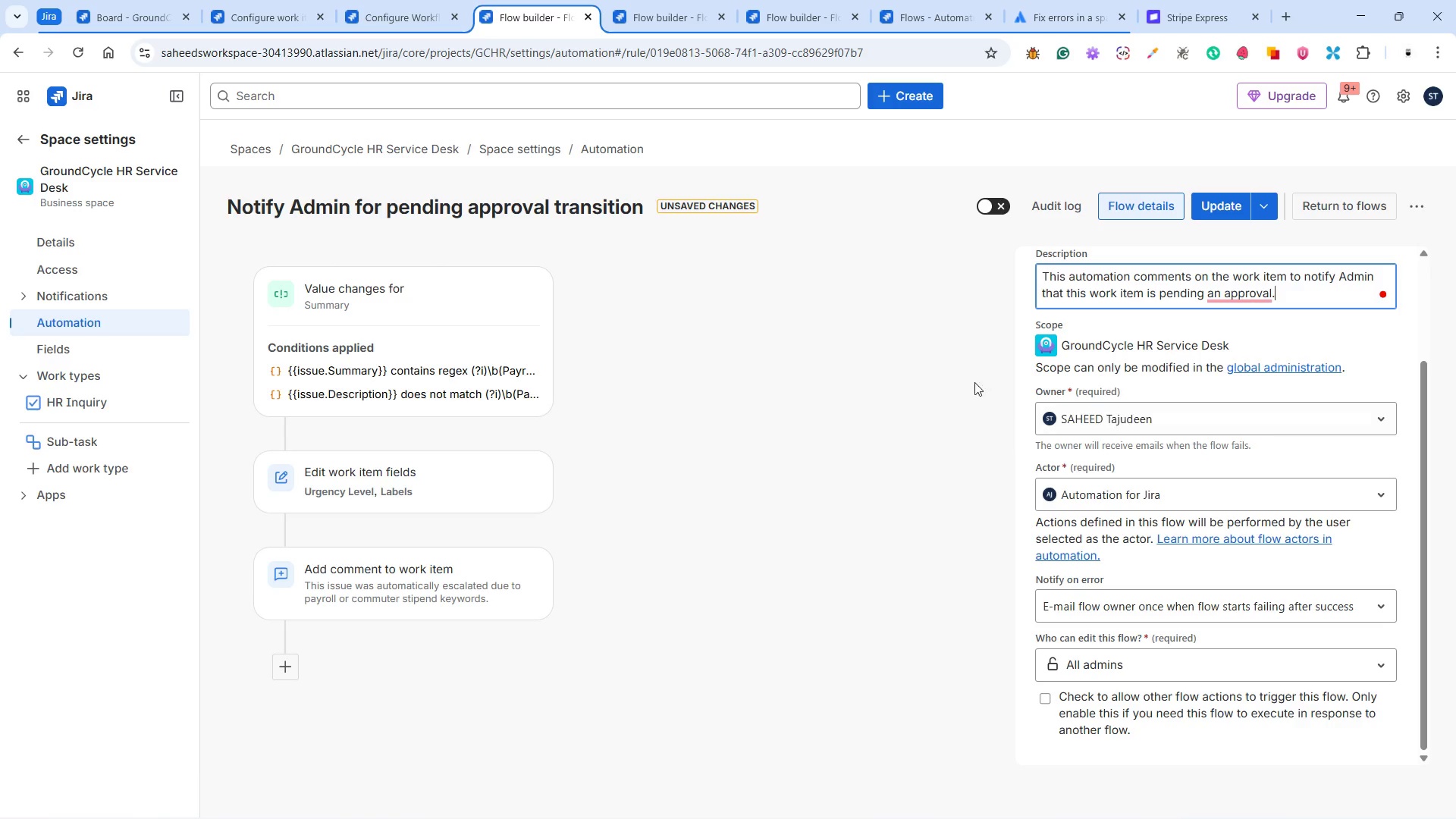 
wait(5.8)
 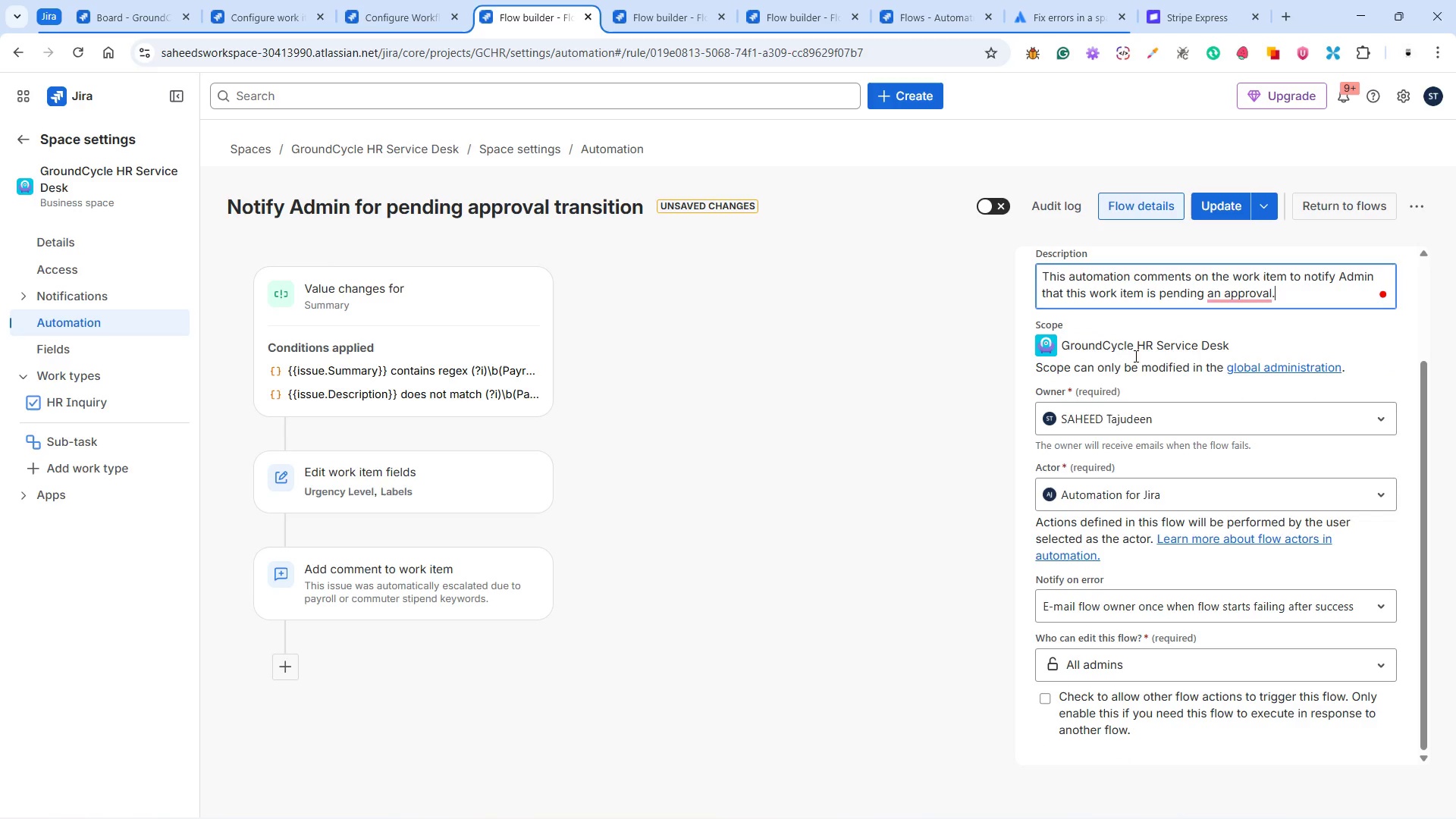 
scroll: coordinate [1166, 381], scroll_direction: up, amount: 3.0
 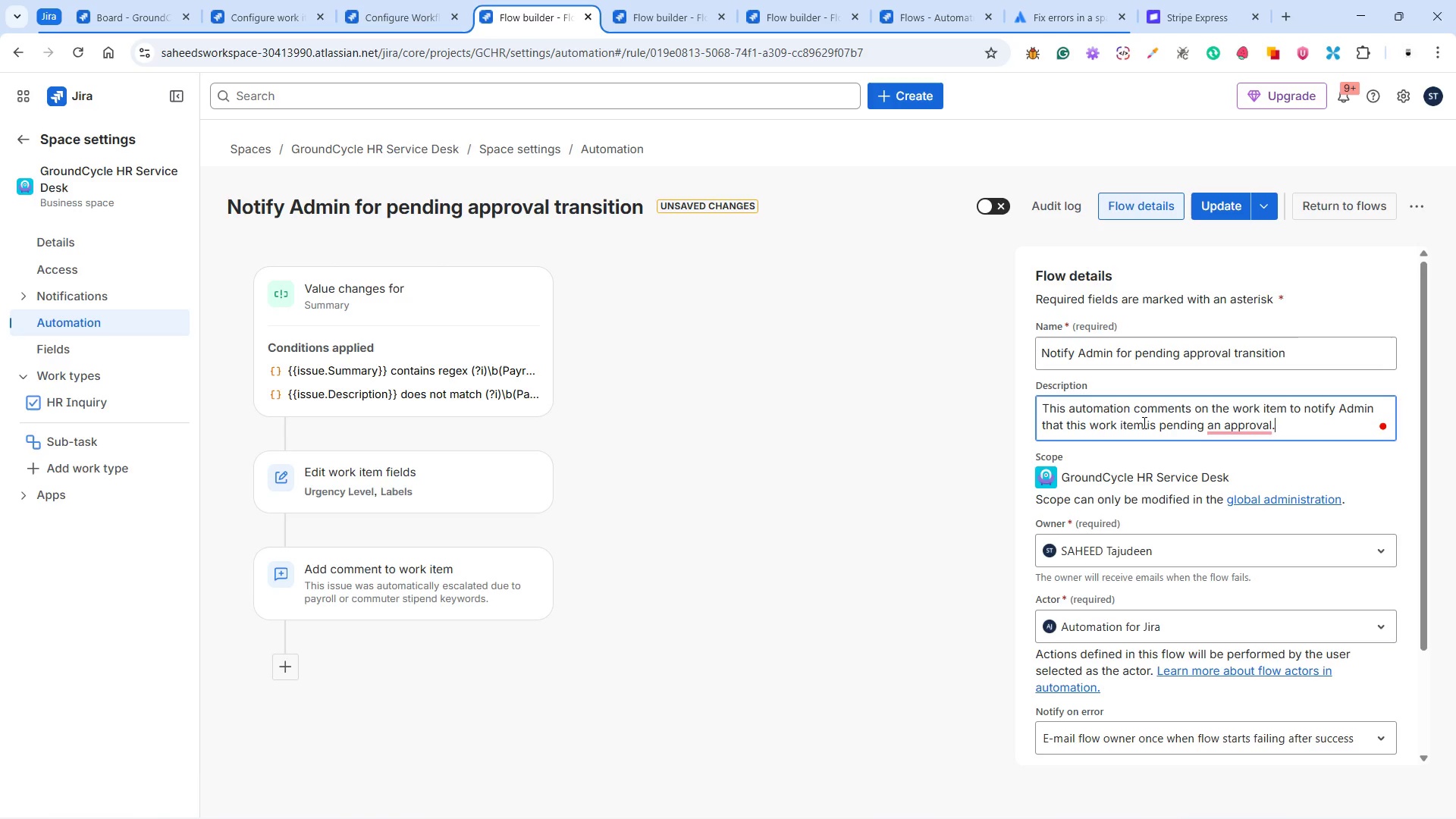 
wait(19.79)
 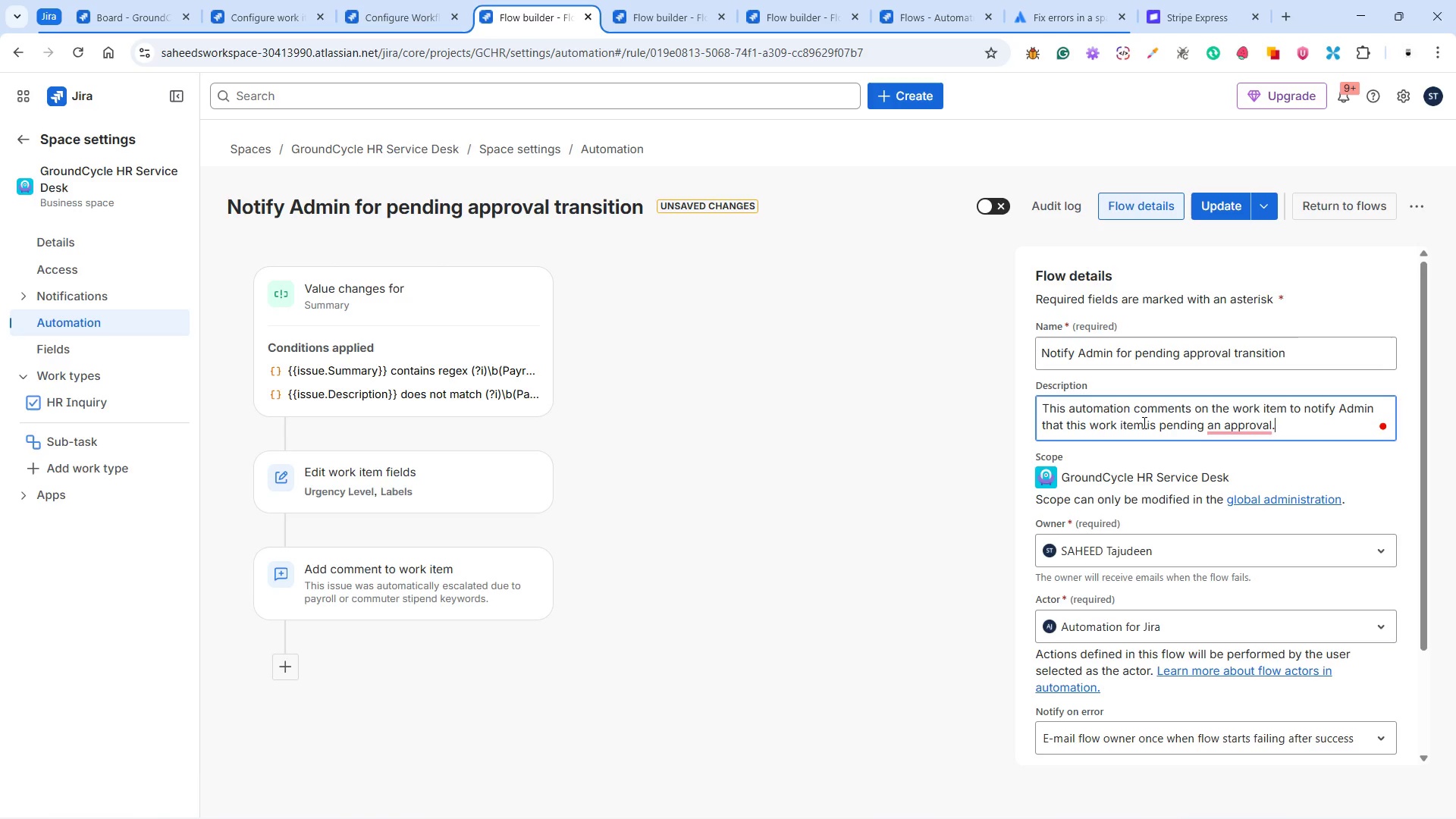 
scroll: coordinate [1156, 527], scroll_direction: down, amount: 4.0
 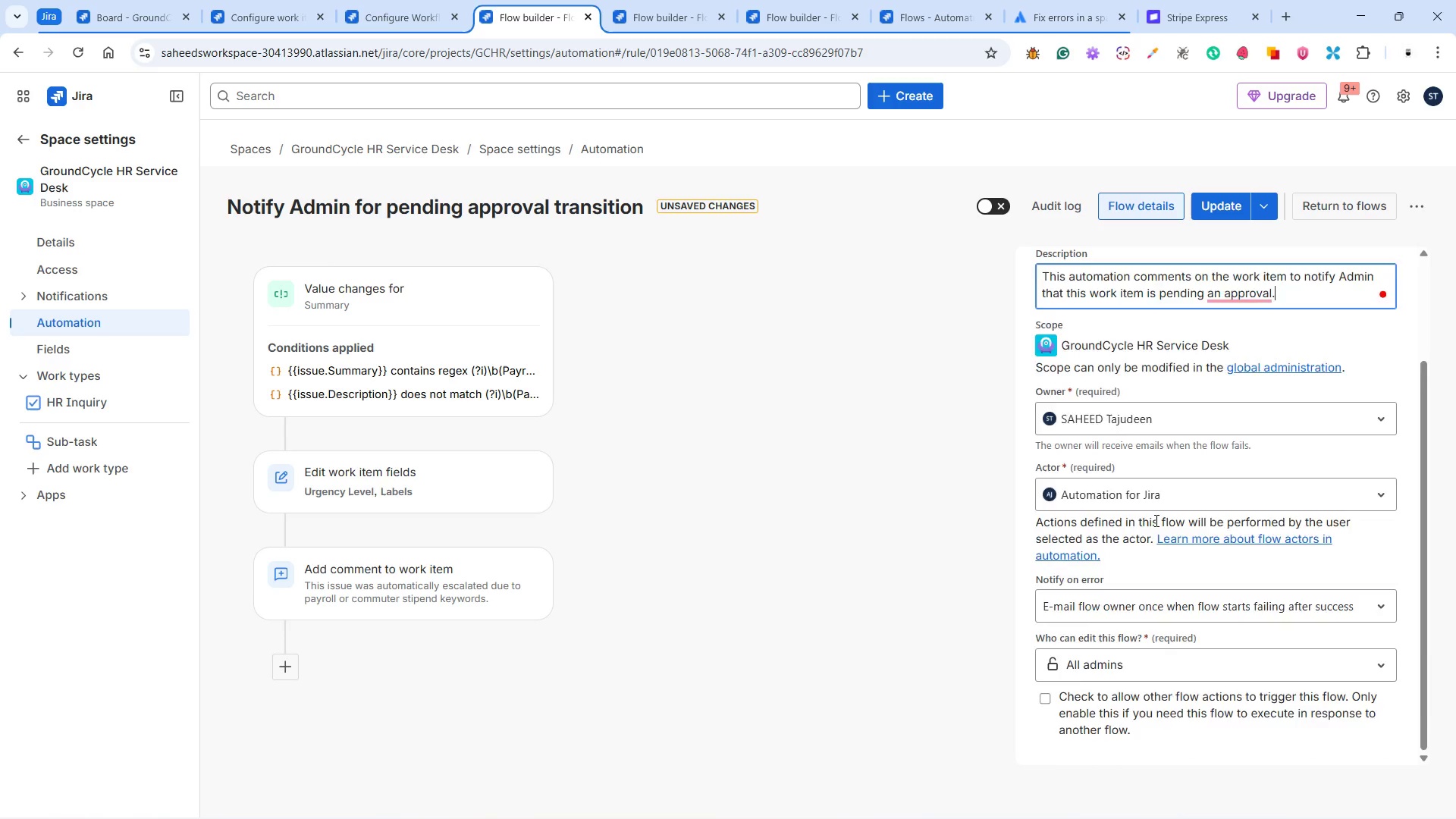 
scroll: coordinate [1155, 511], scroll_direction: up, amount: 4.0
 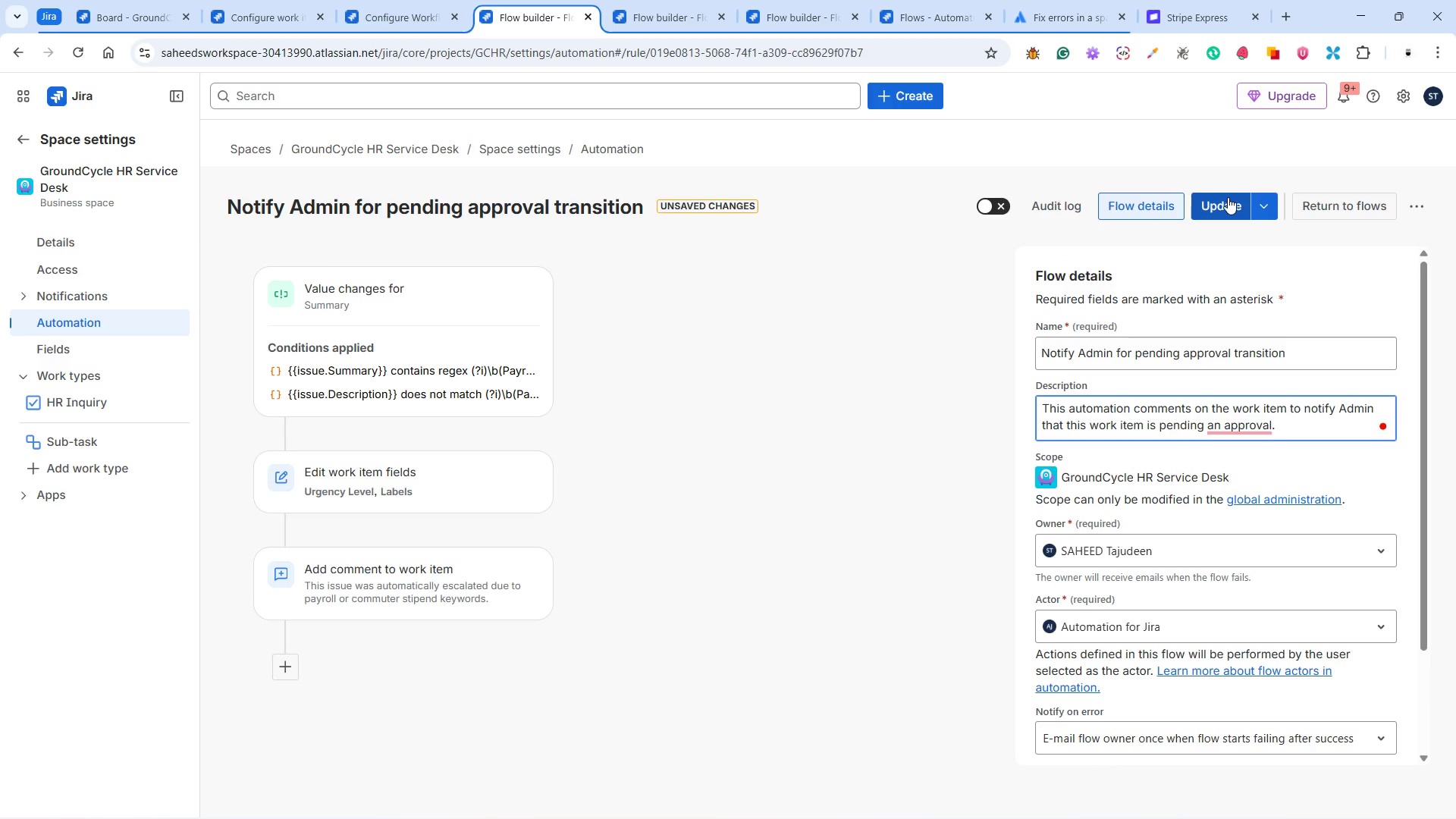 
left_click([1221, 200])
 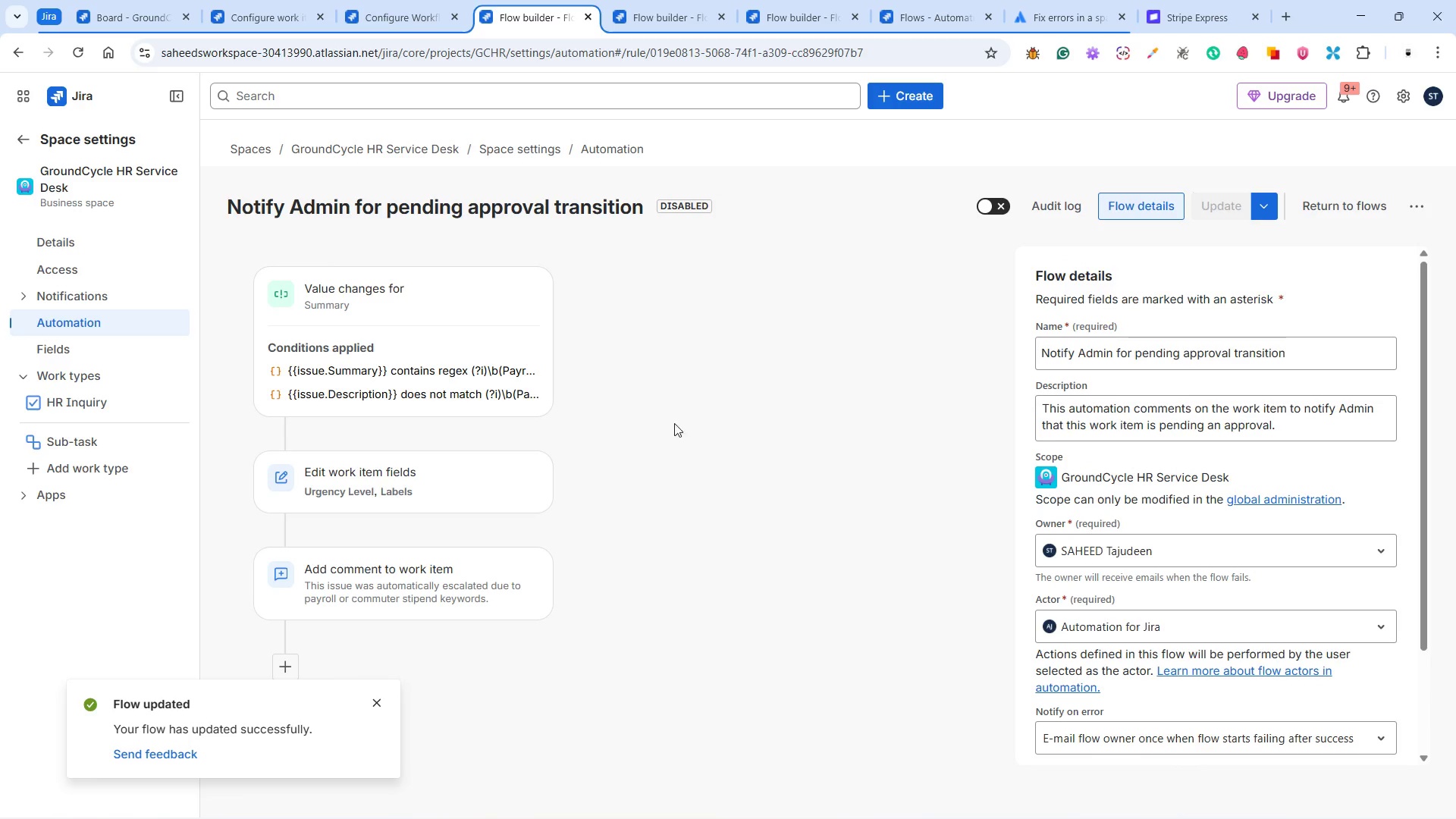 
wait(5.09)
 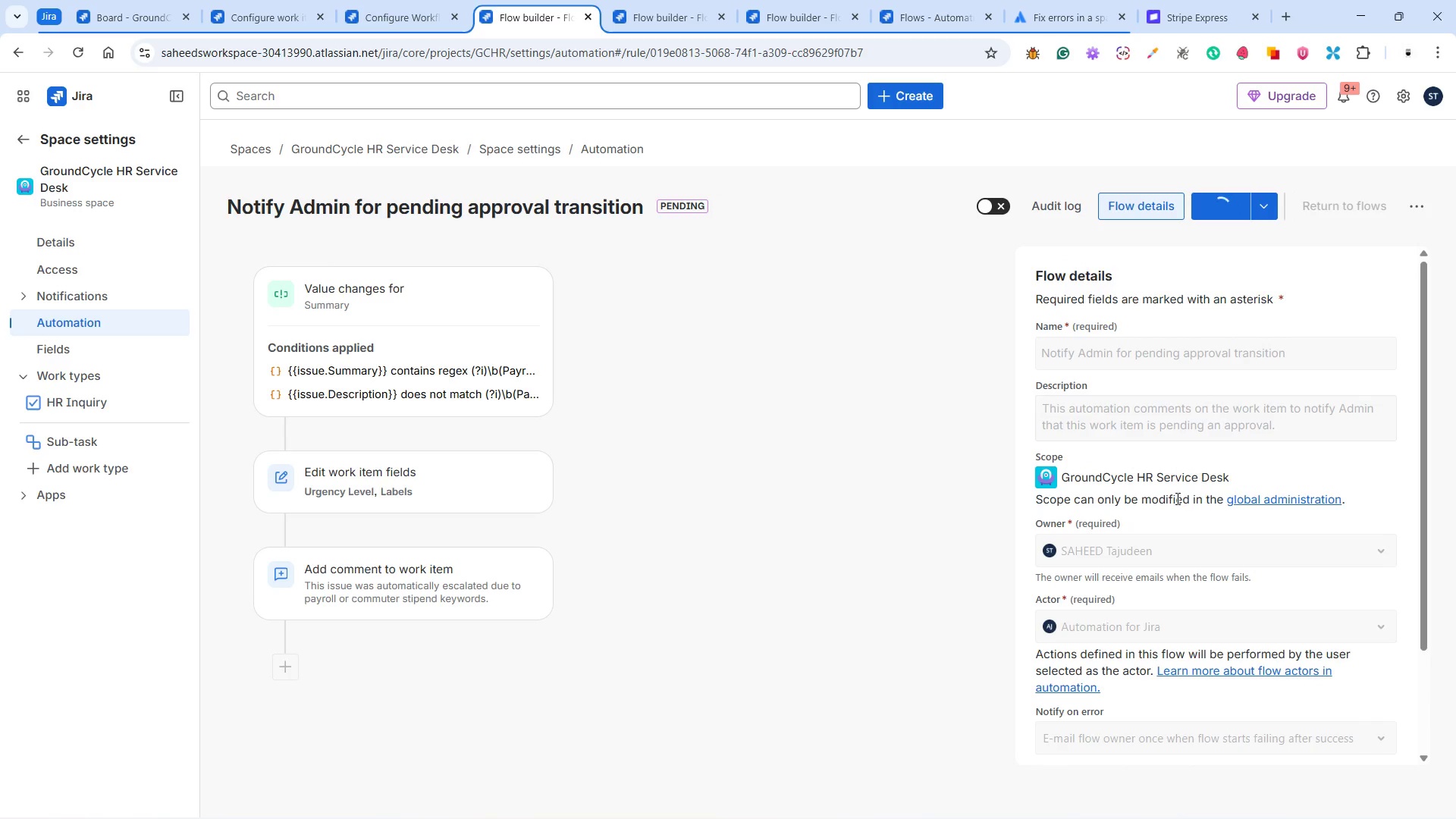 
left_click([426, 378])
 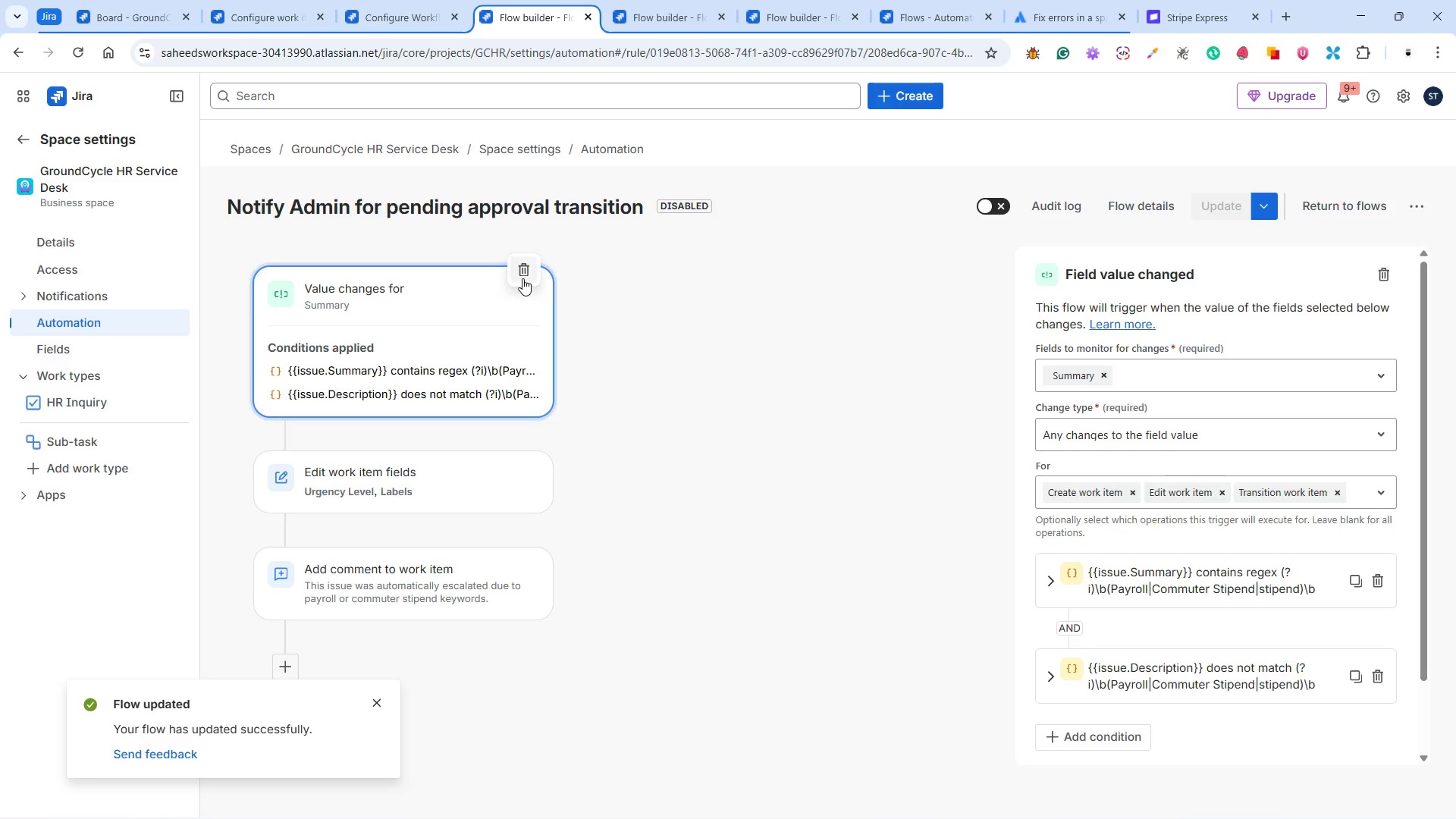 
left_click([522, 274])
 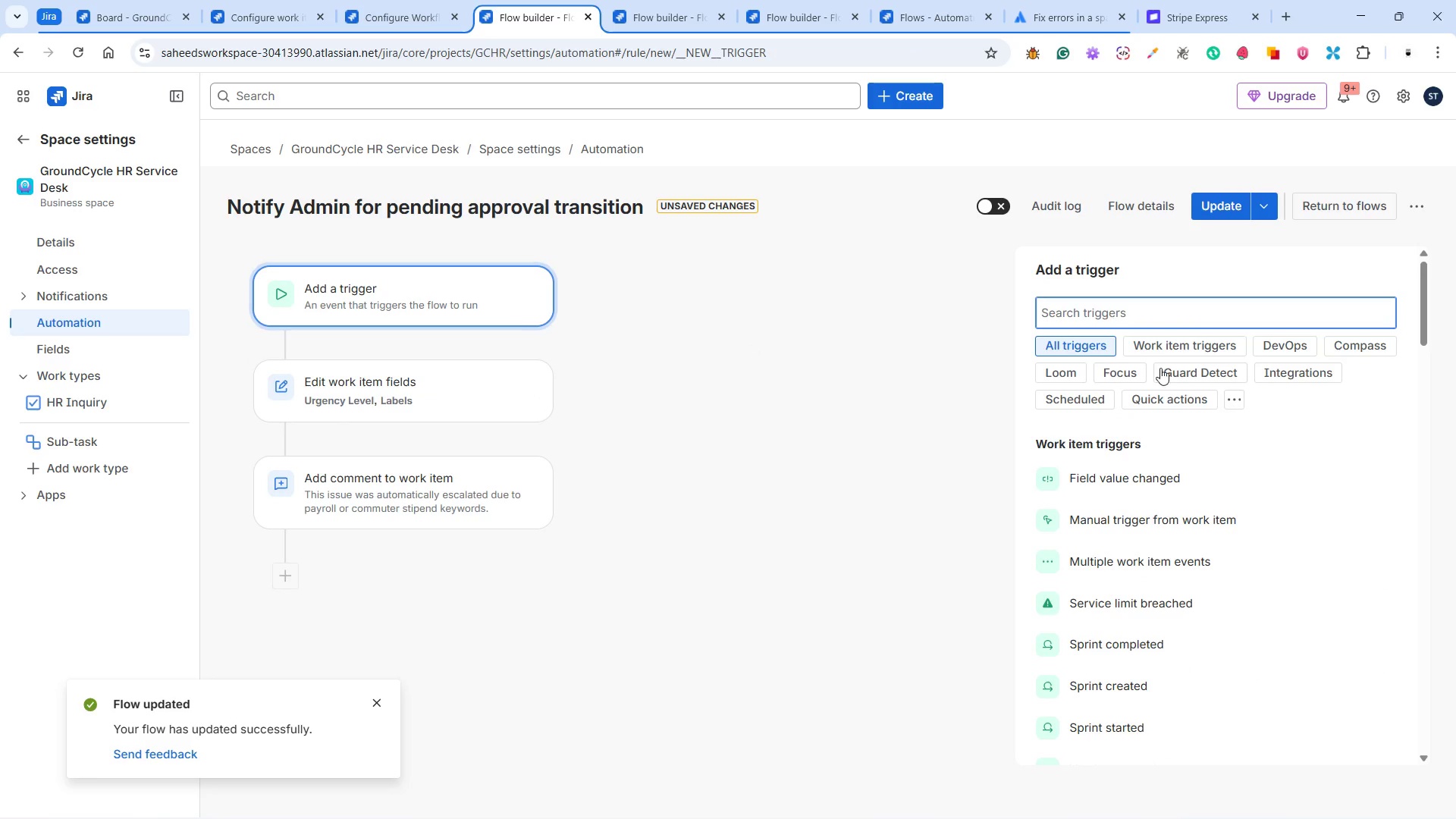 
scroll: coordinate [1165, 536], scroll_direction: down, amount: 15.0
 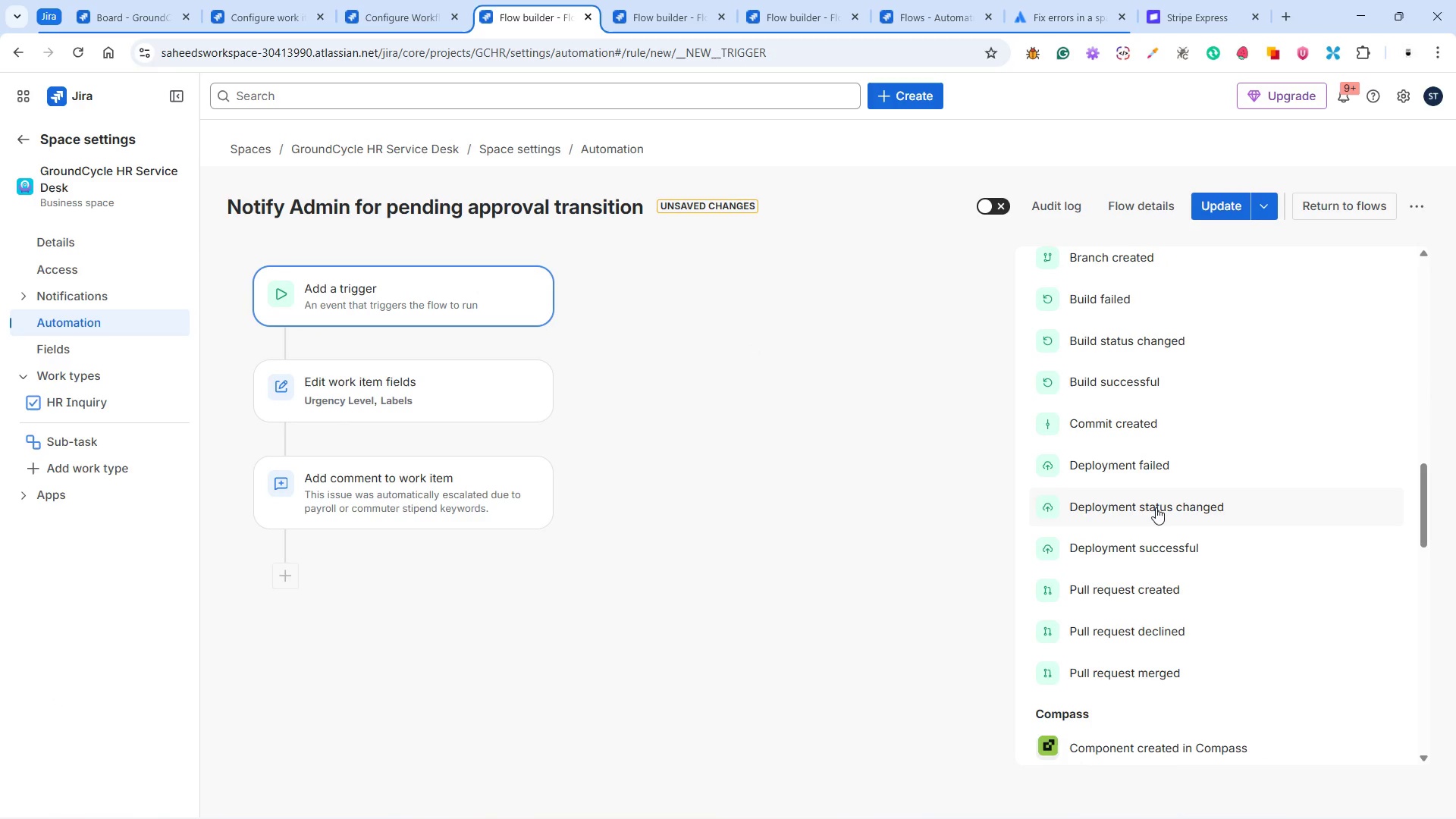 
scroll: coordinate [1156, 507], scroll_direction: up, amount: 2.0
 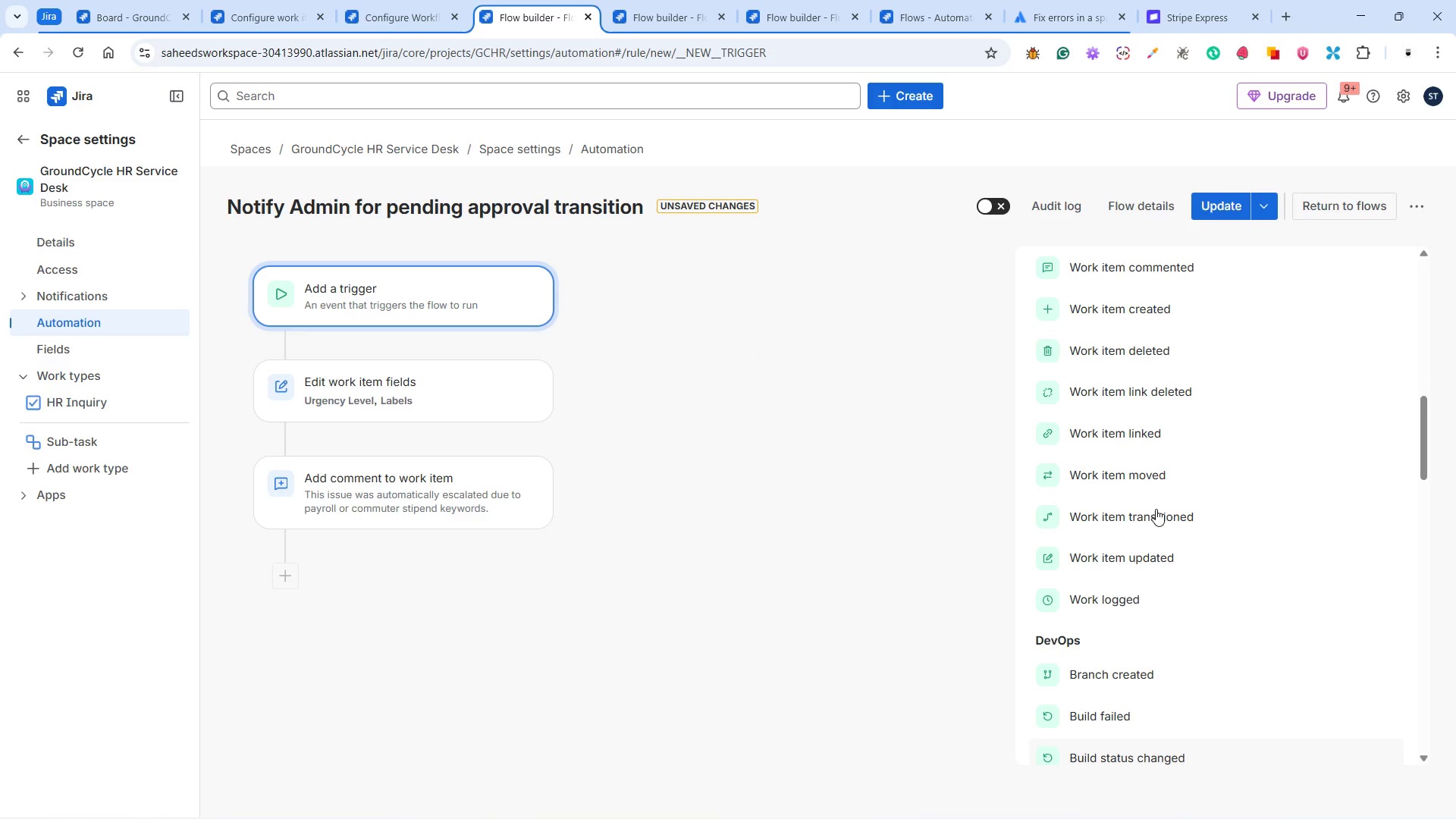 
left_click([1155, 517])
 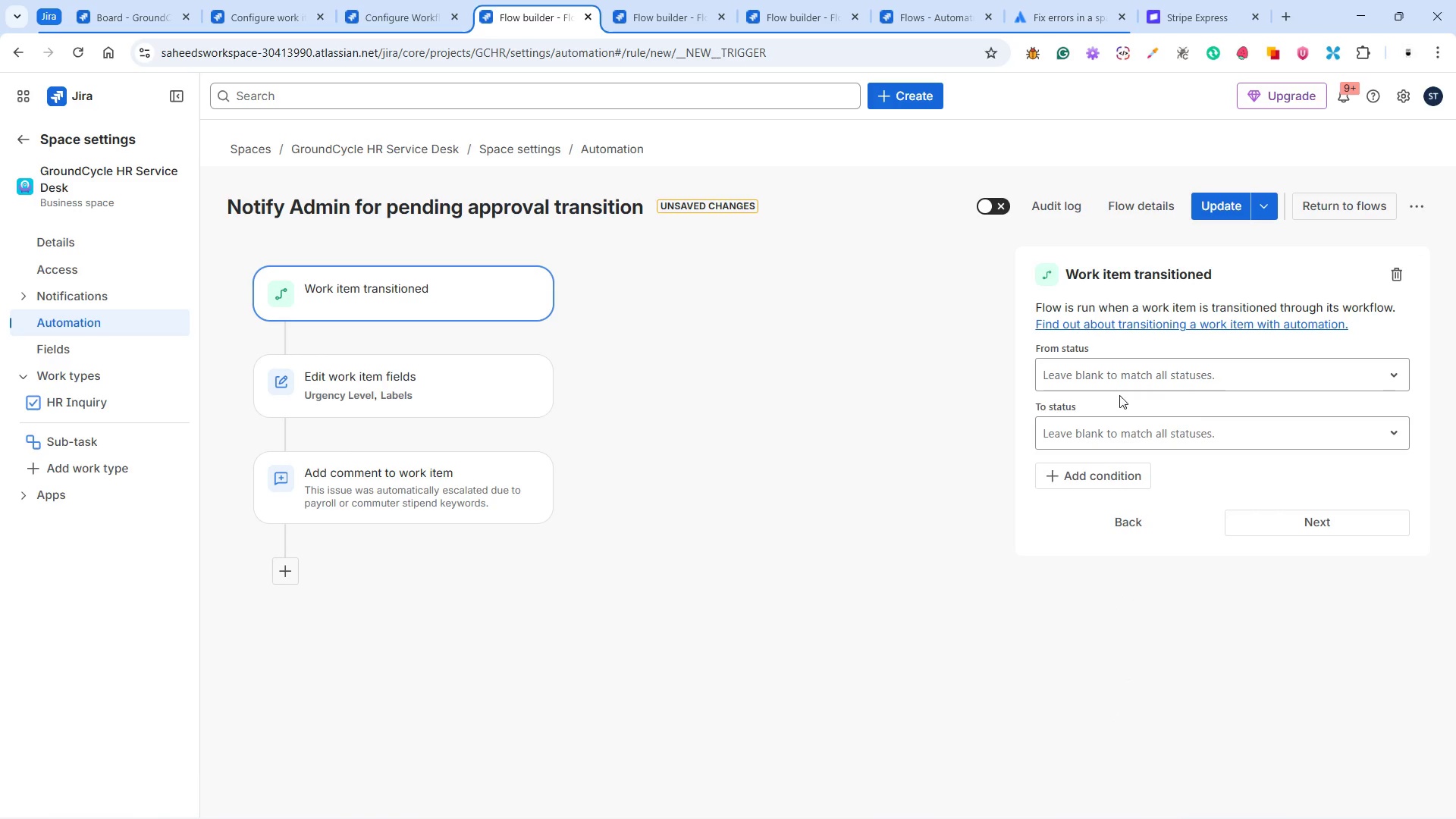 
left_click([1103, 384])
 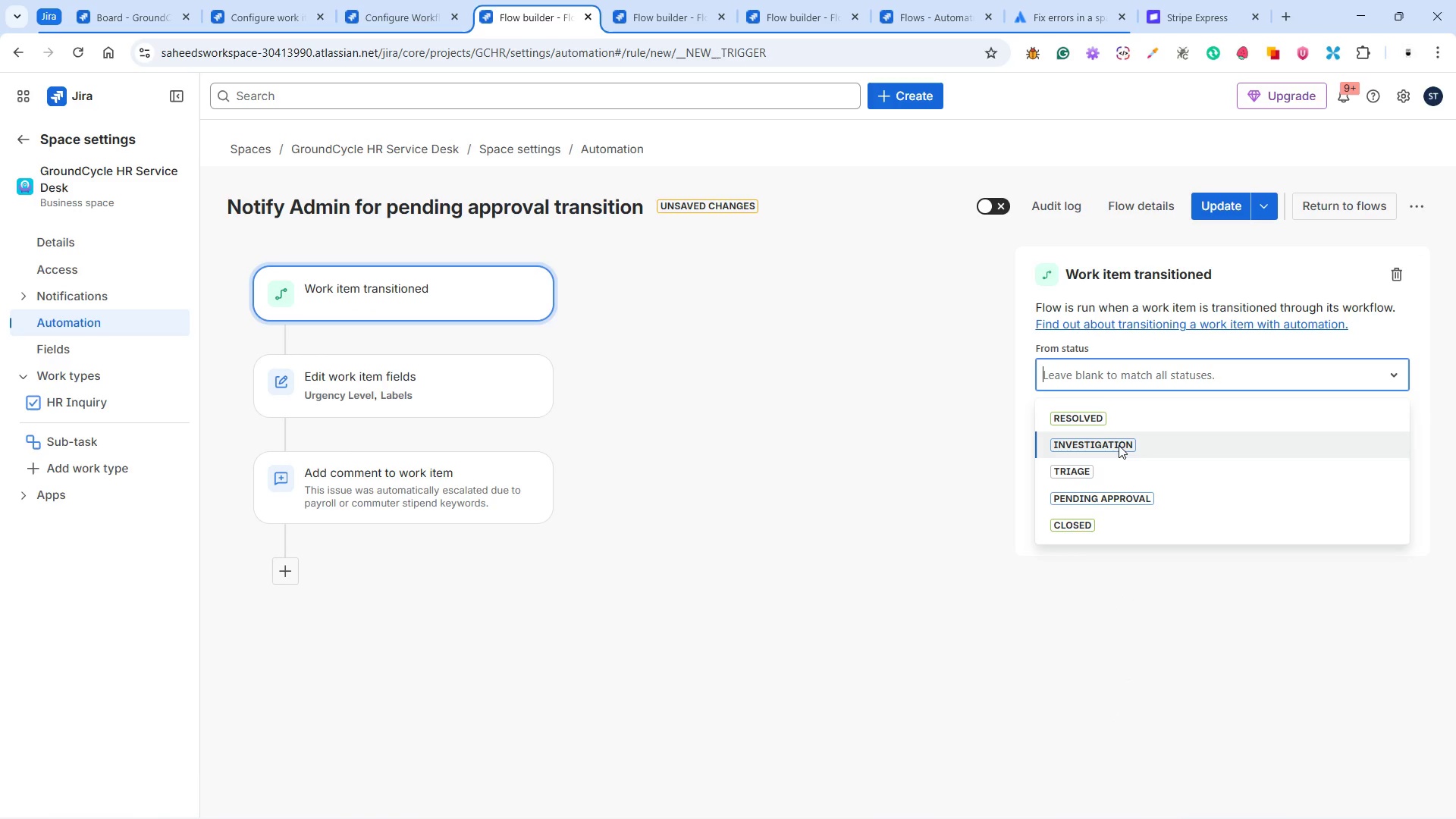 
left_click([1119, 445])
 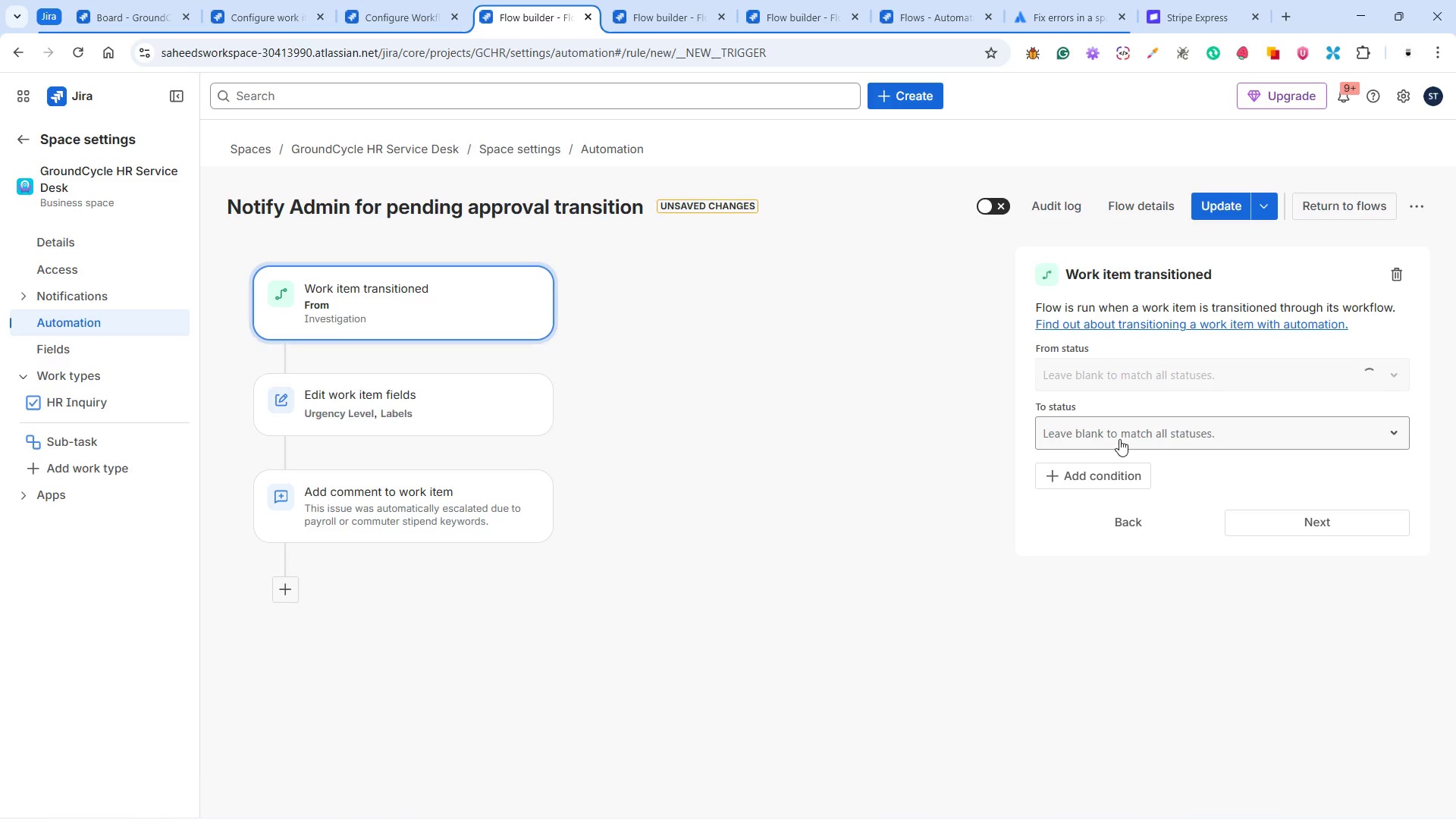 
left_click([1117, 428])
 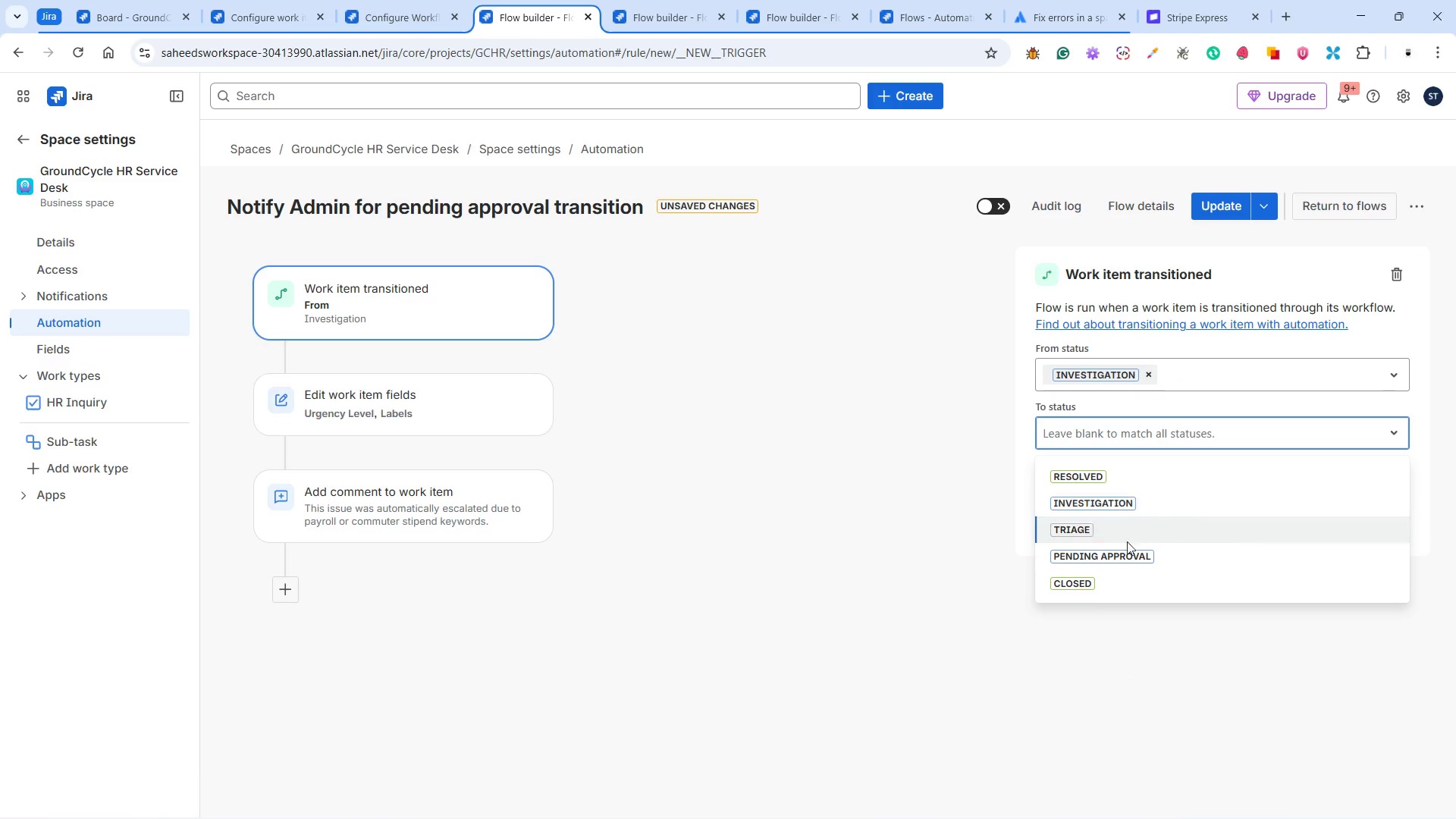 
left_click([1125, 550])
 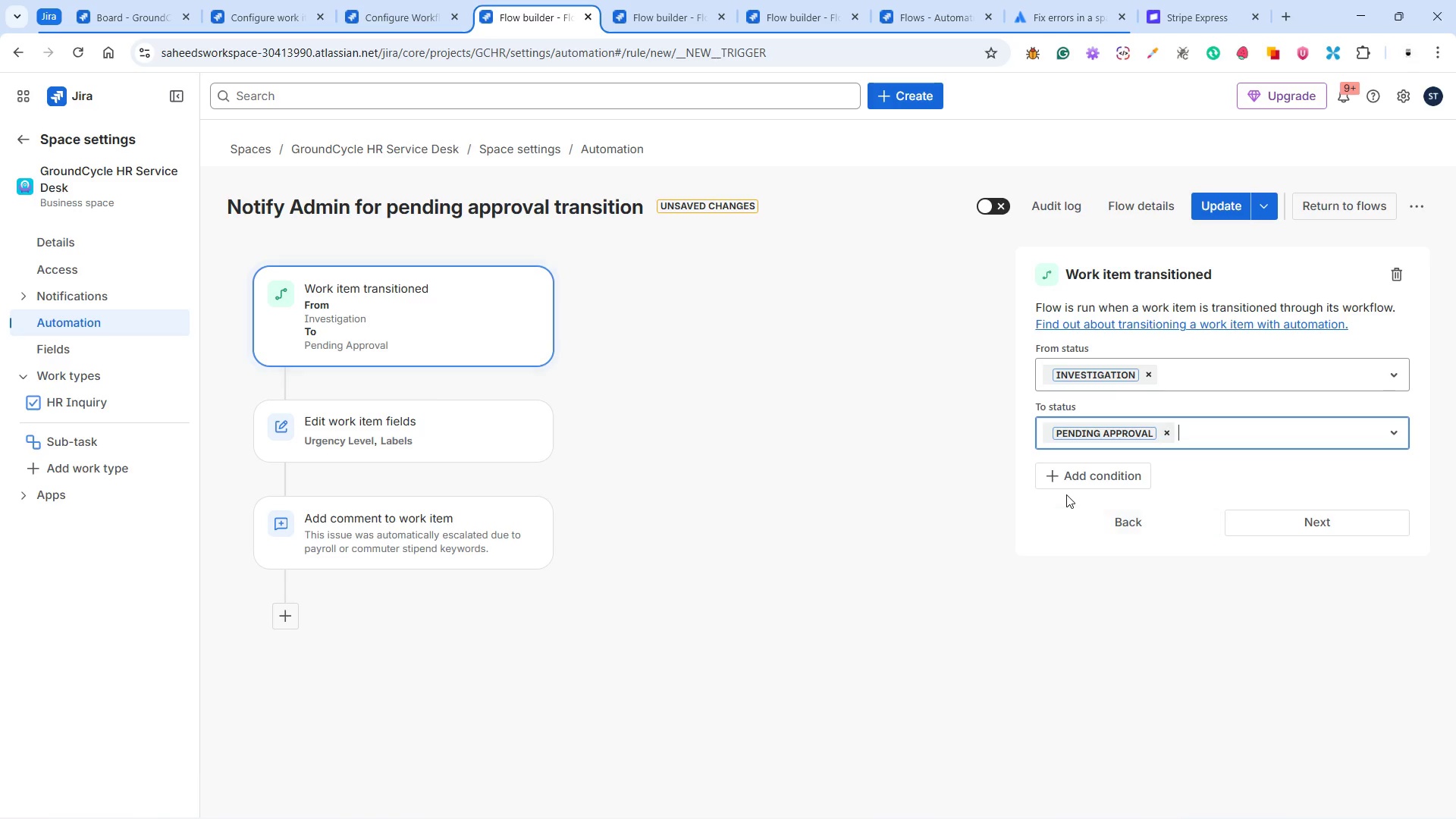 
left_click([1073, 479])
 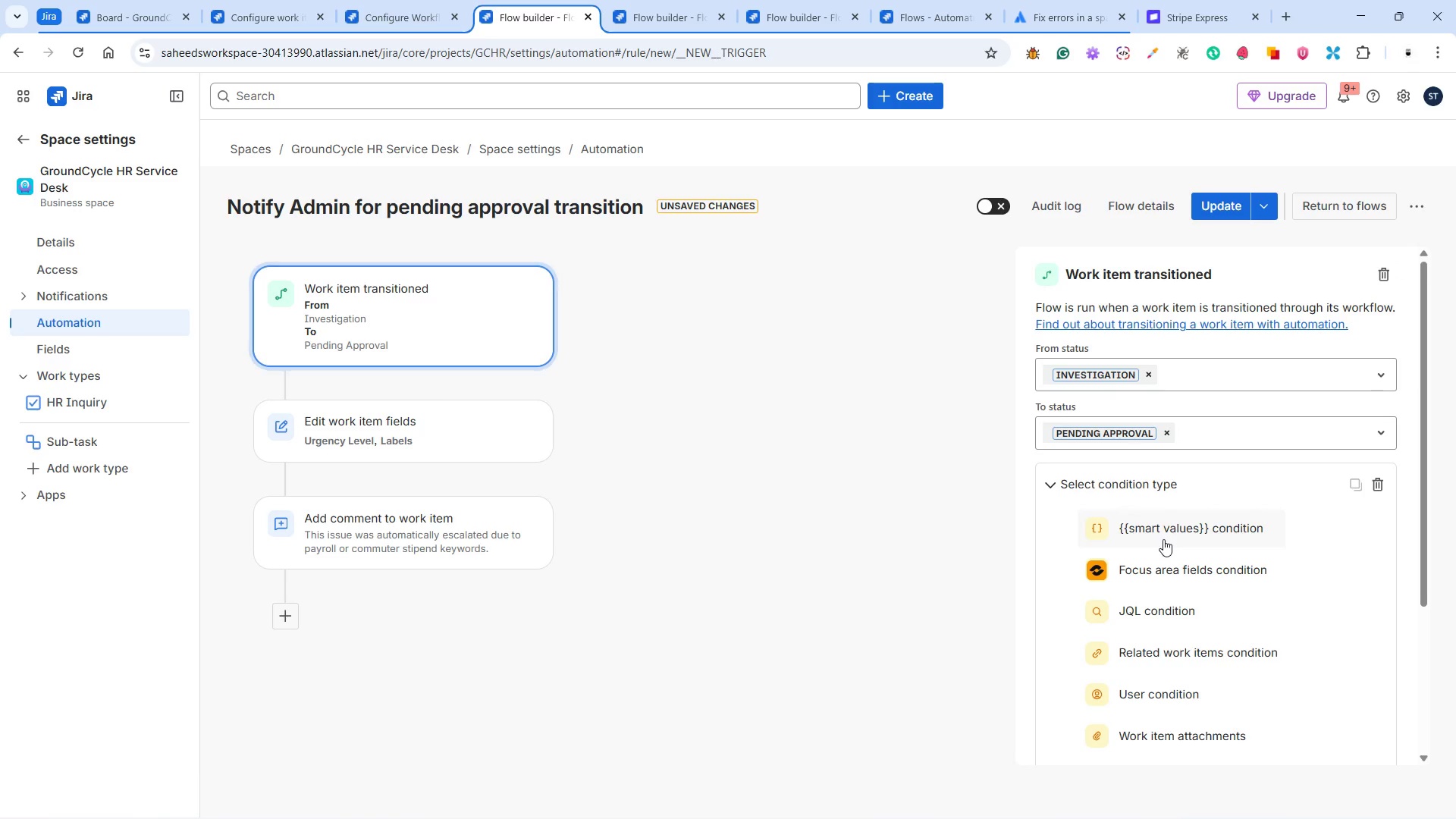 
scroll: coordinate [1191, 657], scroll_direction: down, amount: 2.0
 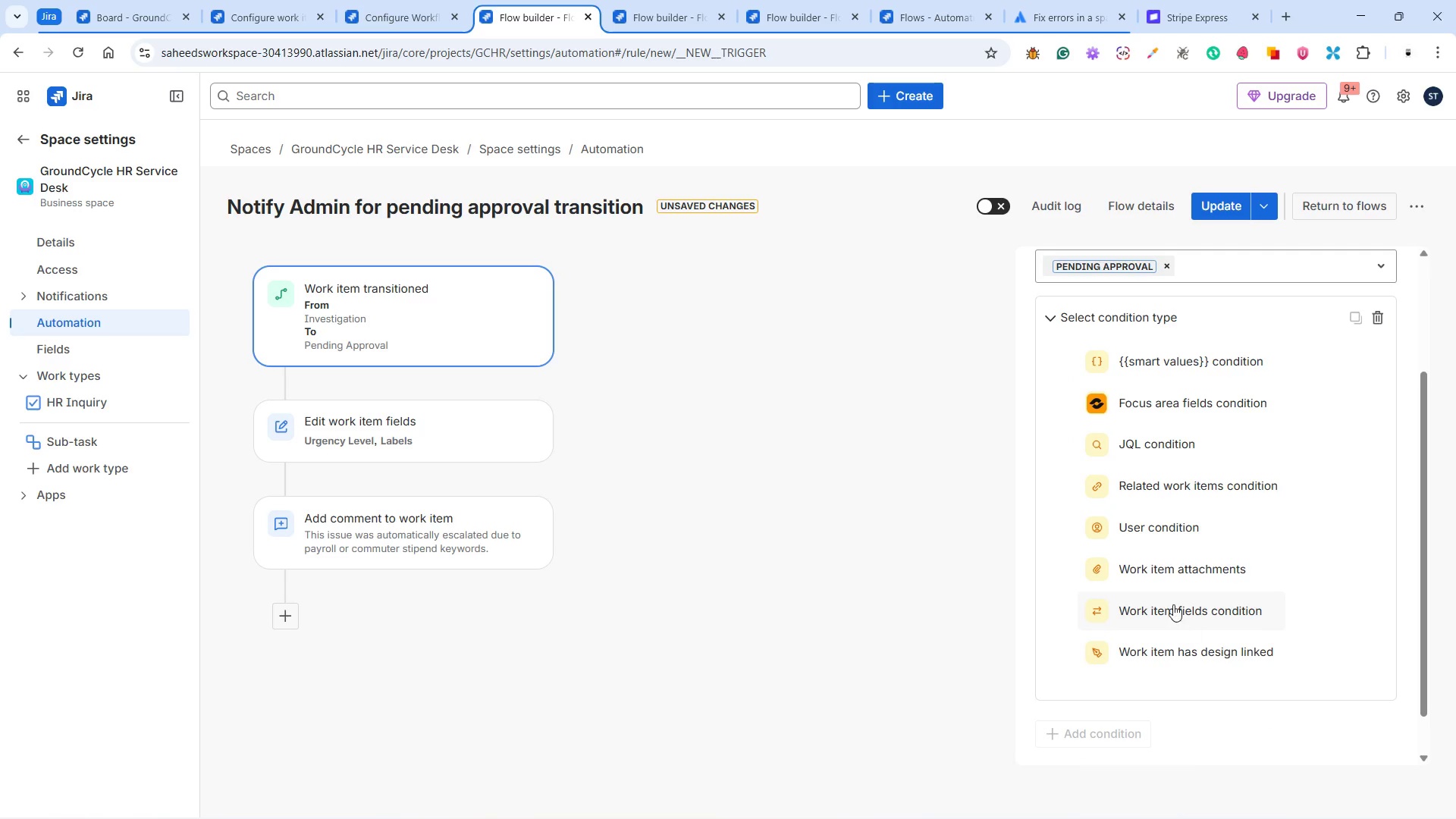 
left_click([1173, 604])
 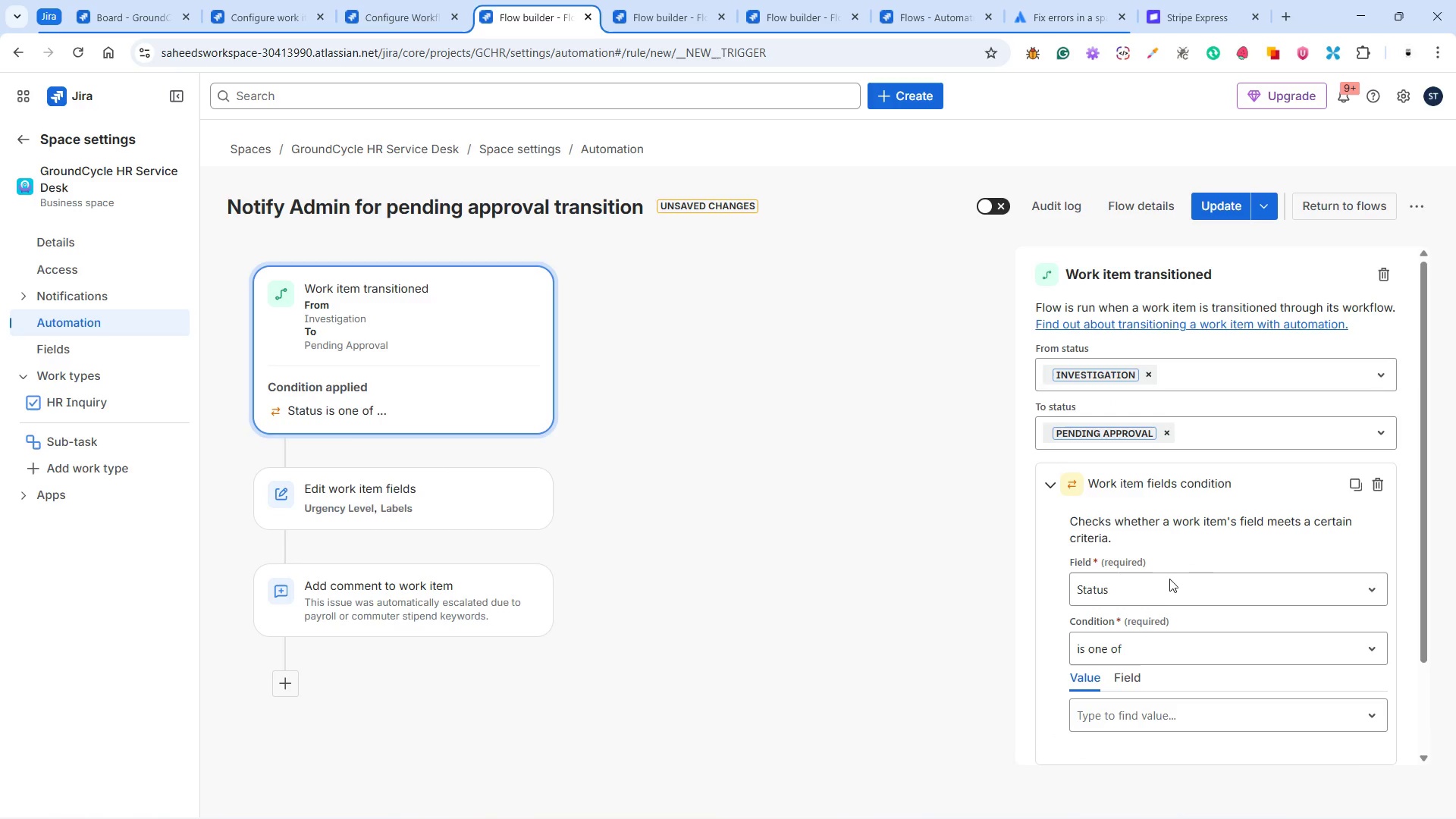 
left_click([1157, 593])
 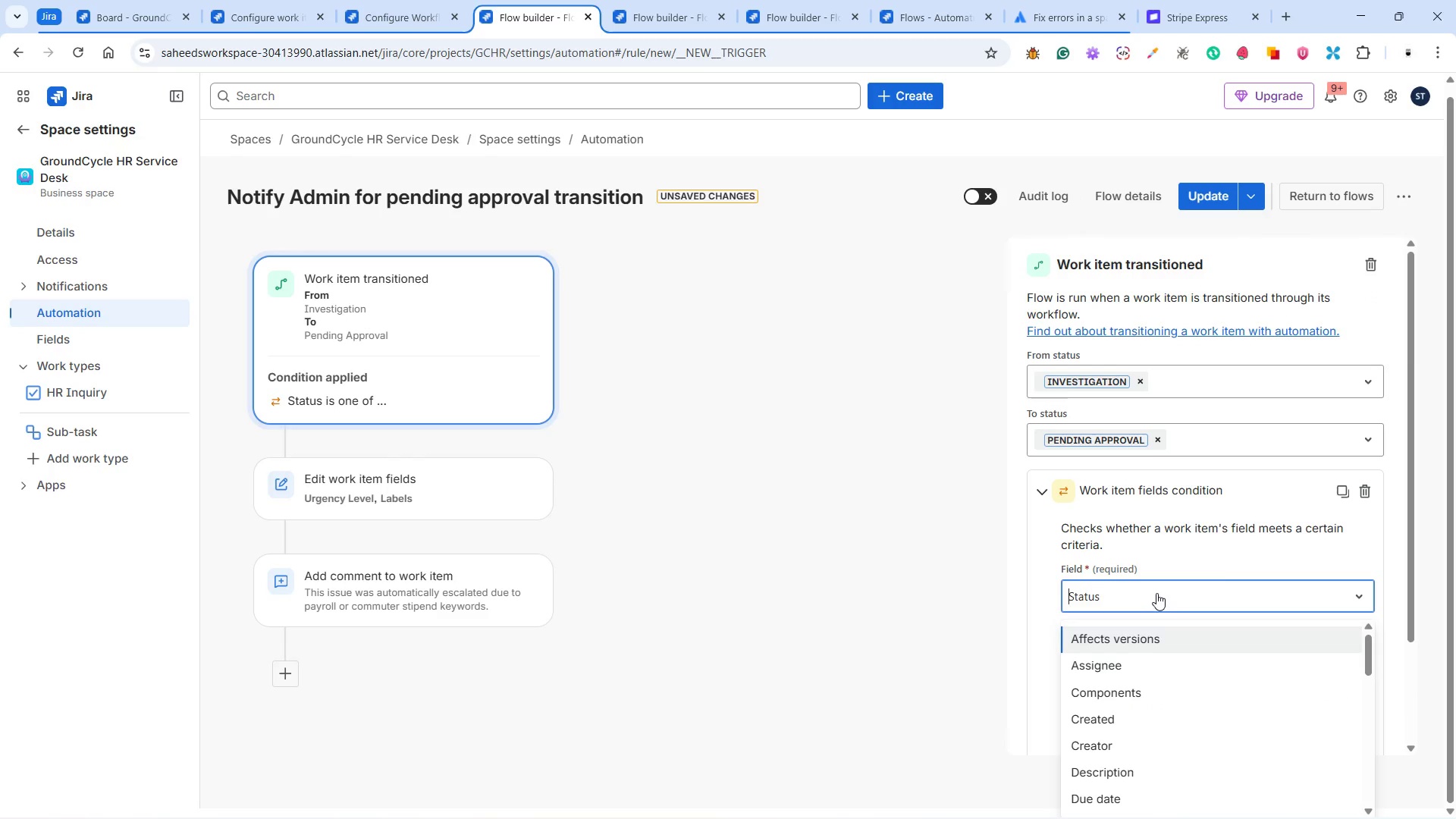 
scroll: coordinate [1167, 576], scroll_direction: down, amount: 5.0
 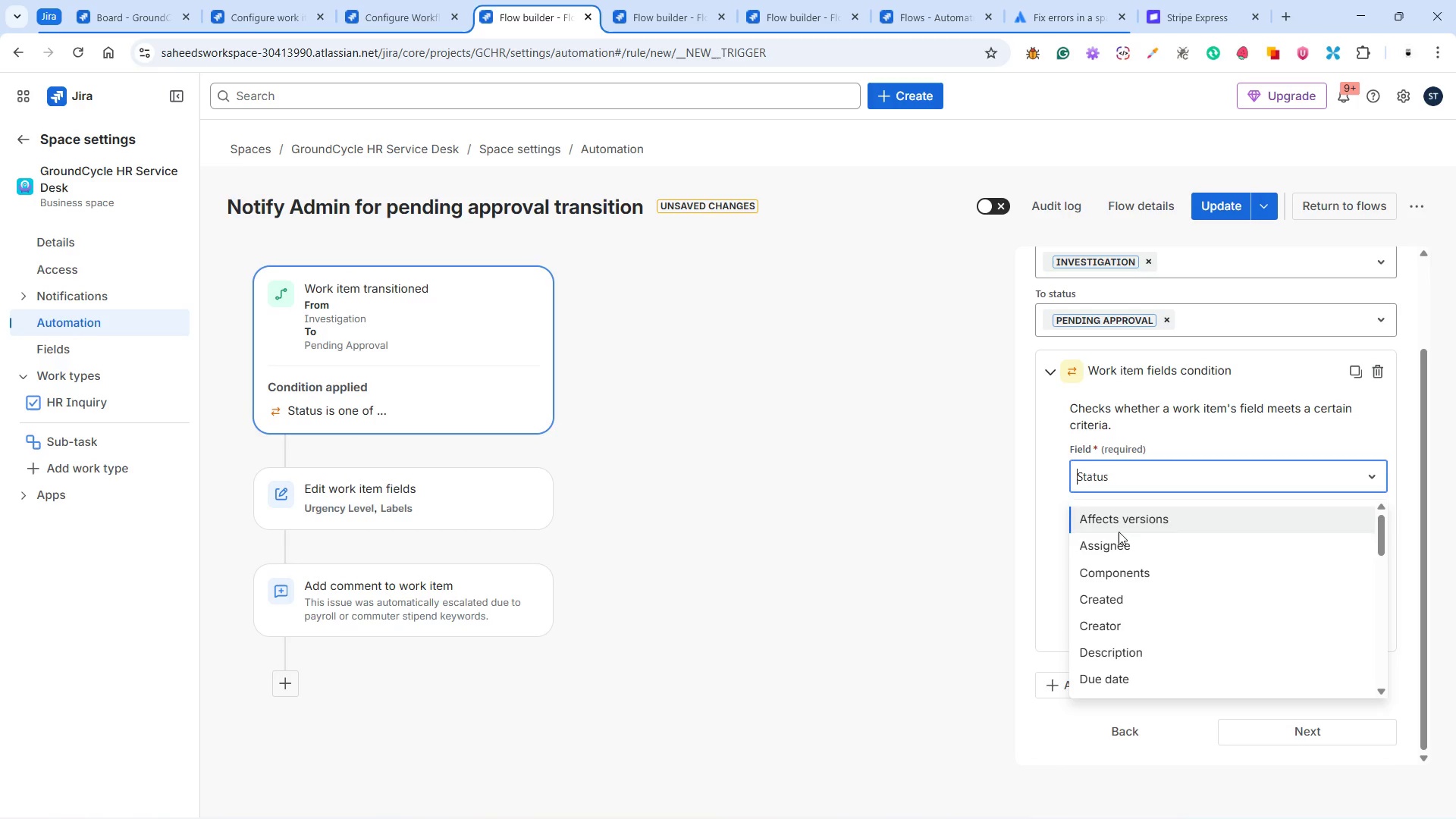 
left_click([1119, 548])
 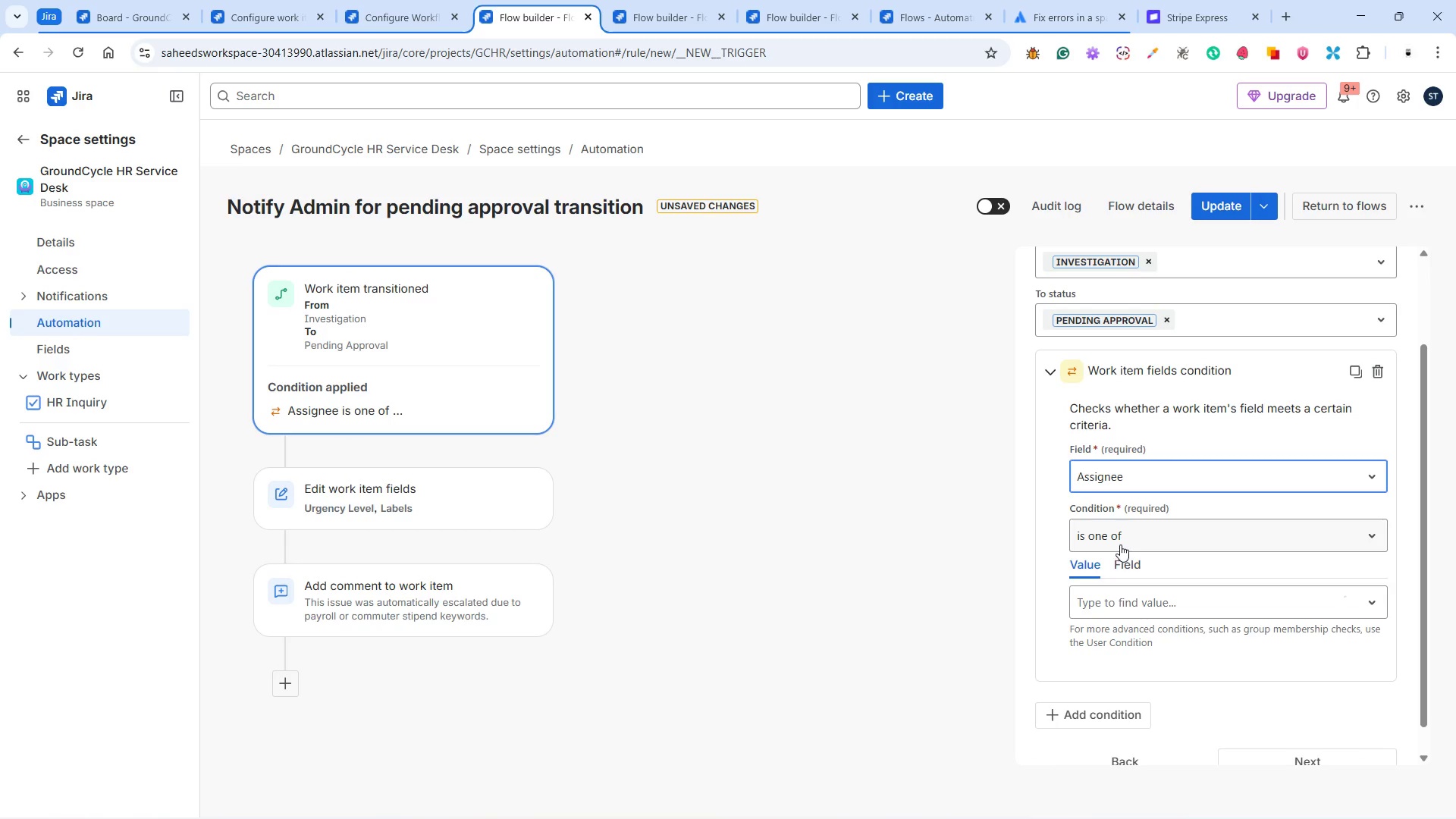 
left_click([1122, 538])
 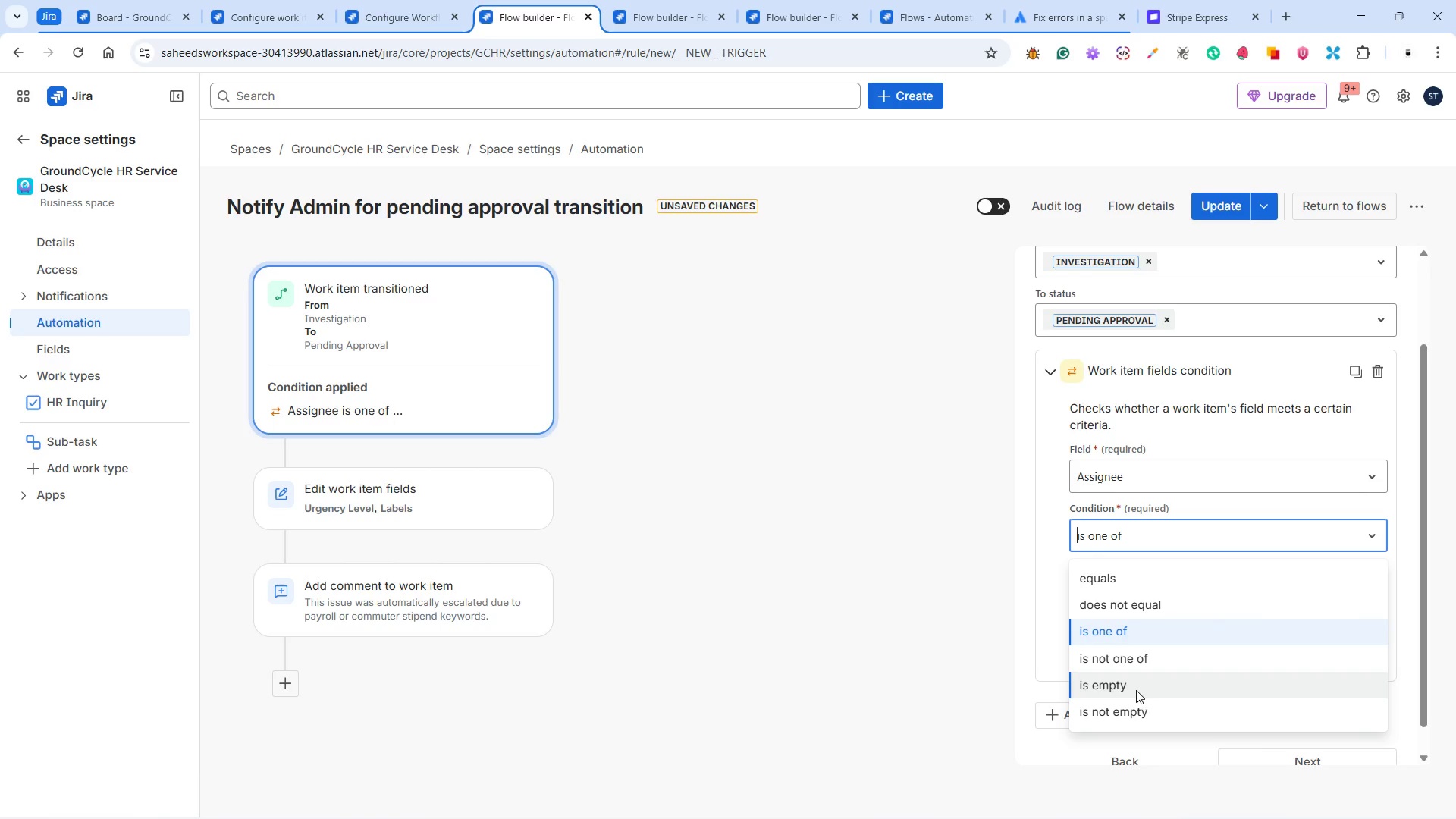 
left_click([1134, 707])
 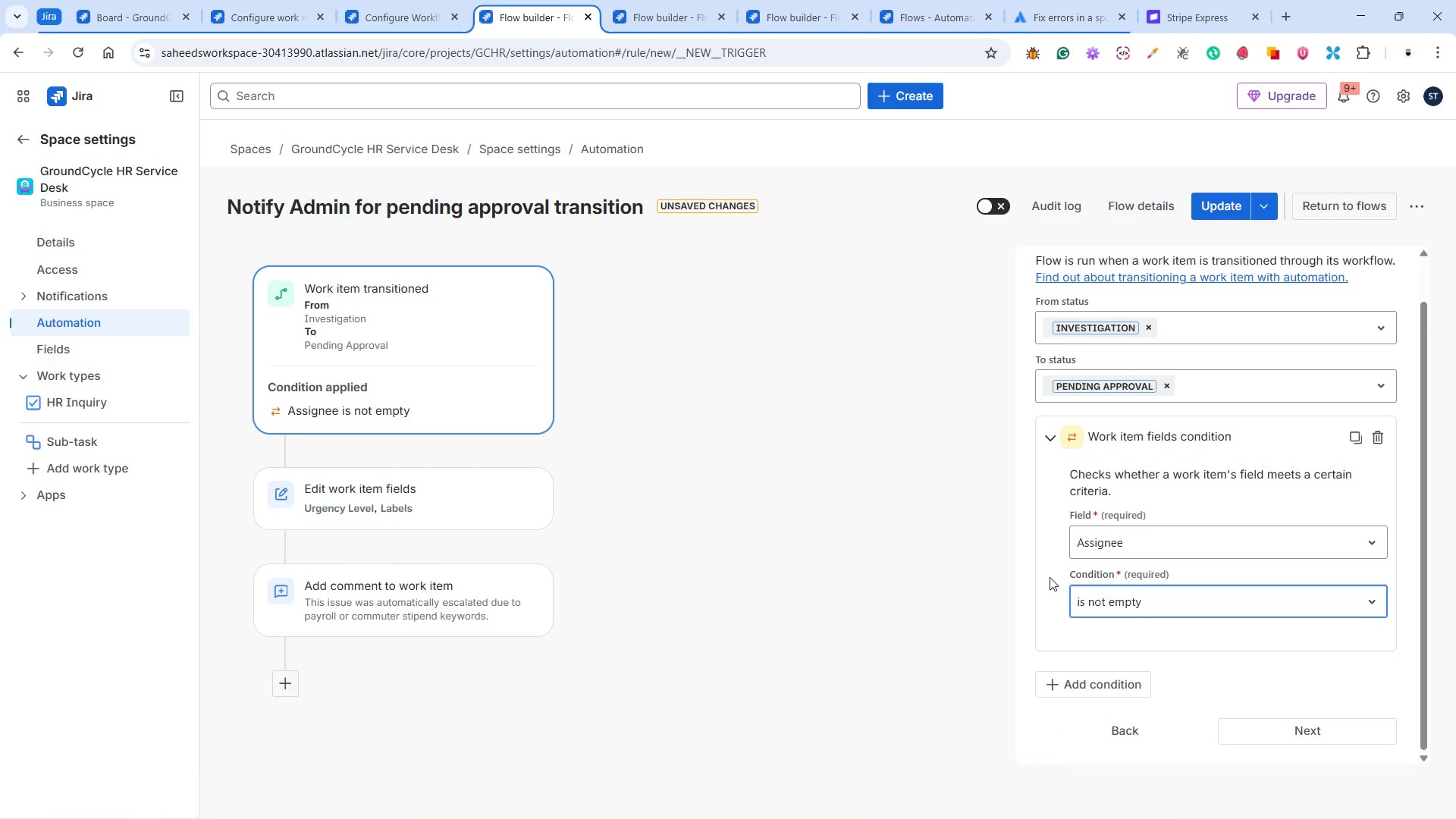 
wait(11.42)
 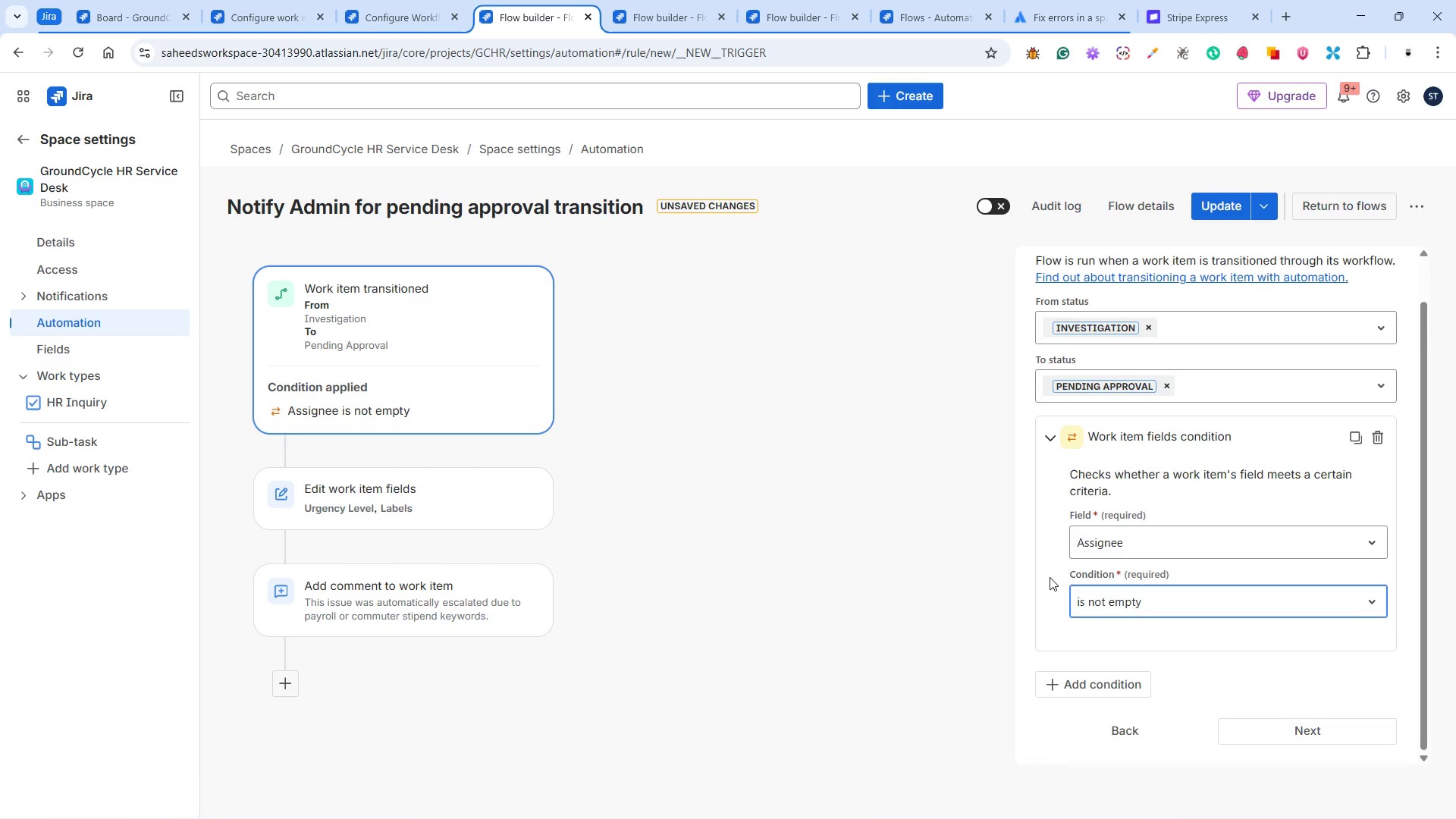 
mouse_move([1089, 328])
 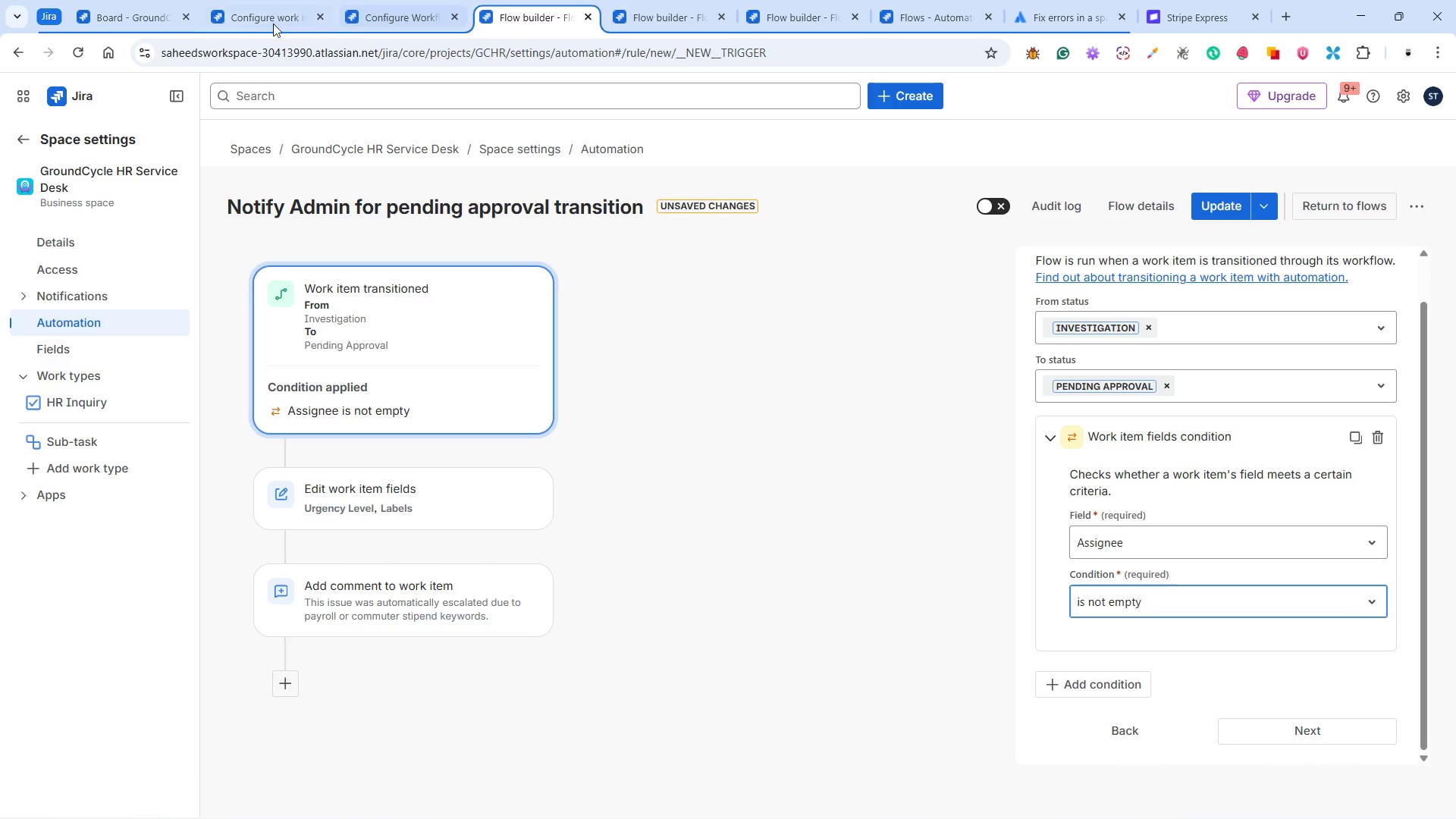 
left_click([240, 18])
 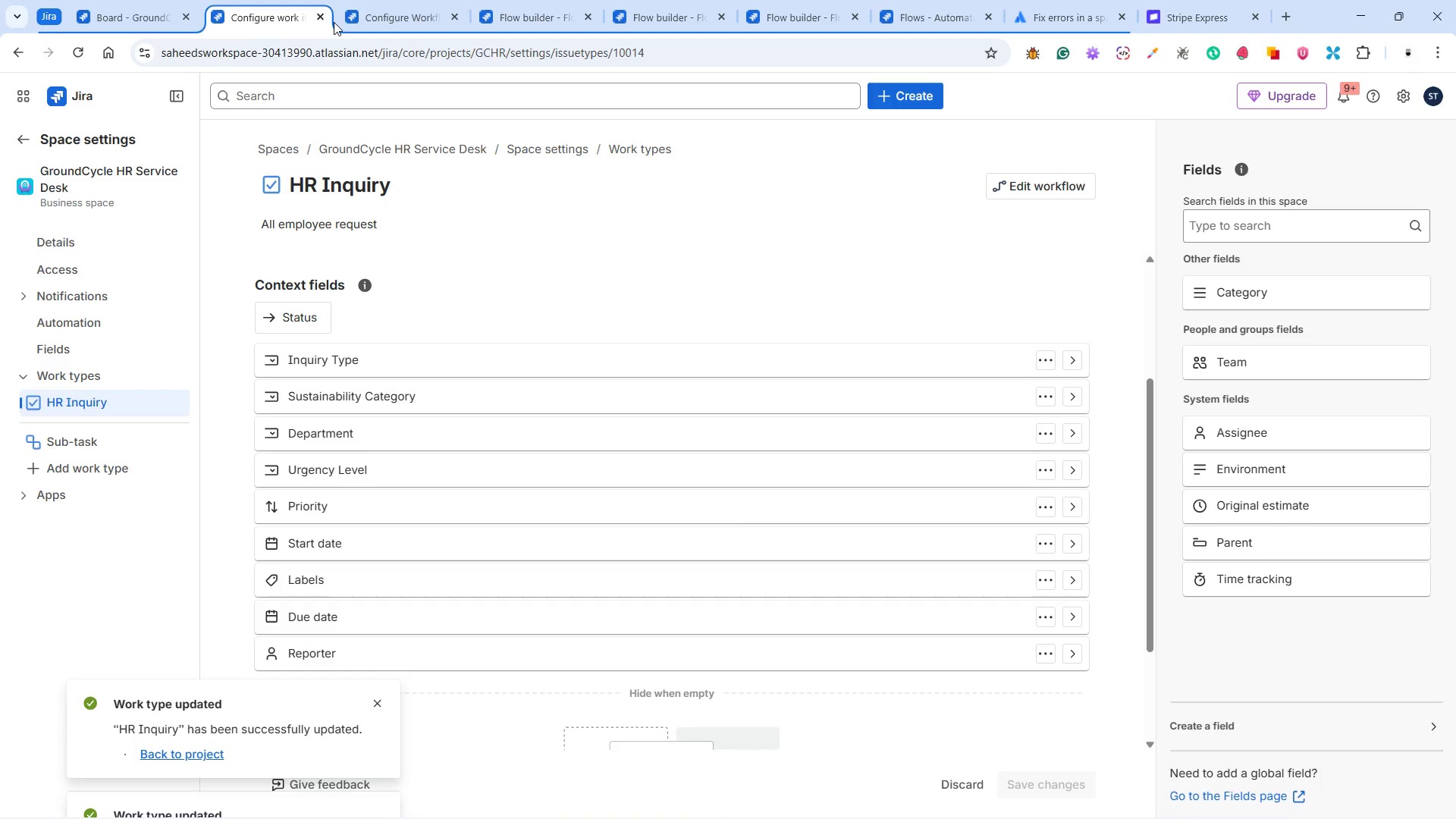 
left_click([394, 18])
 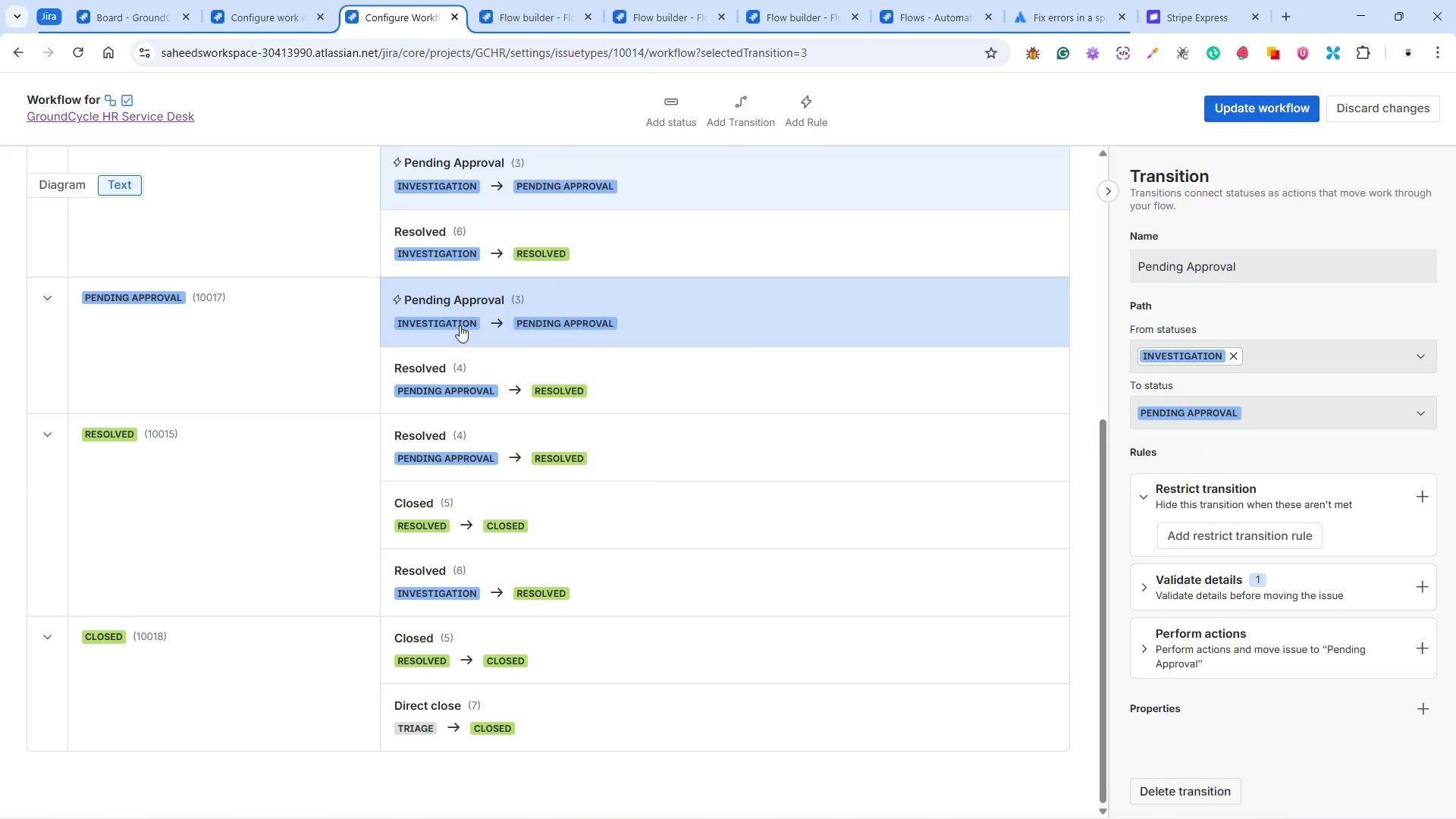 
wait(8.19)
 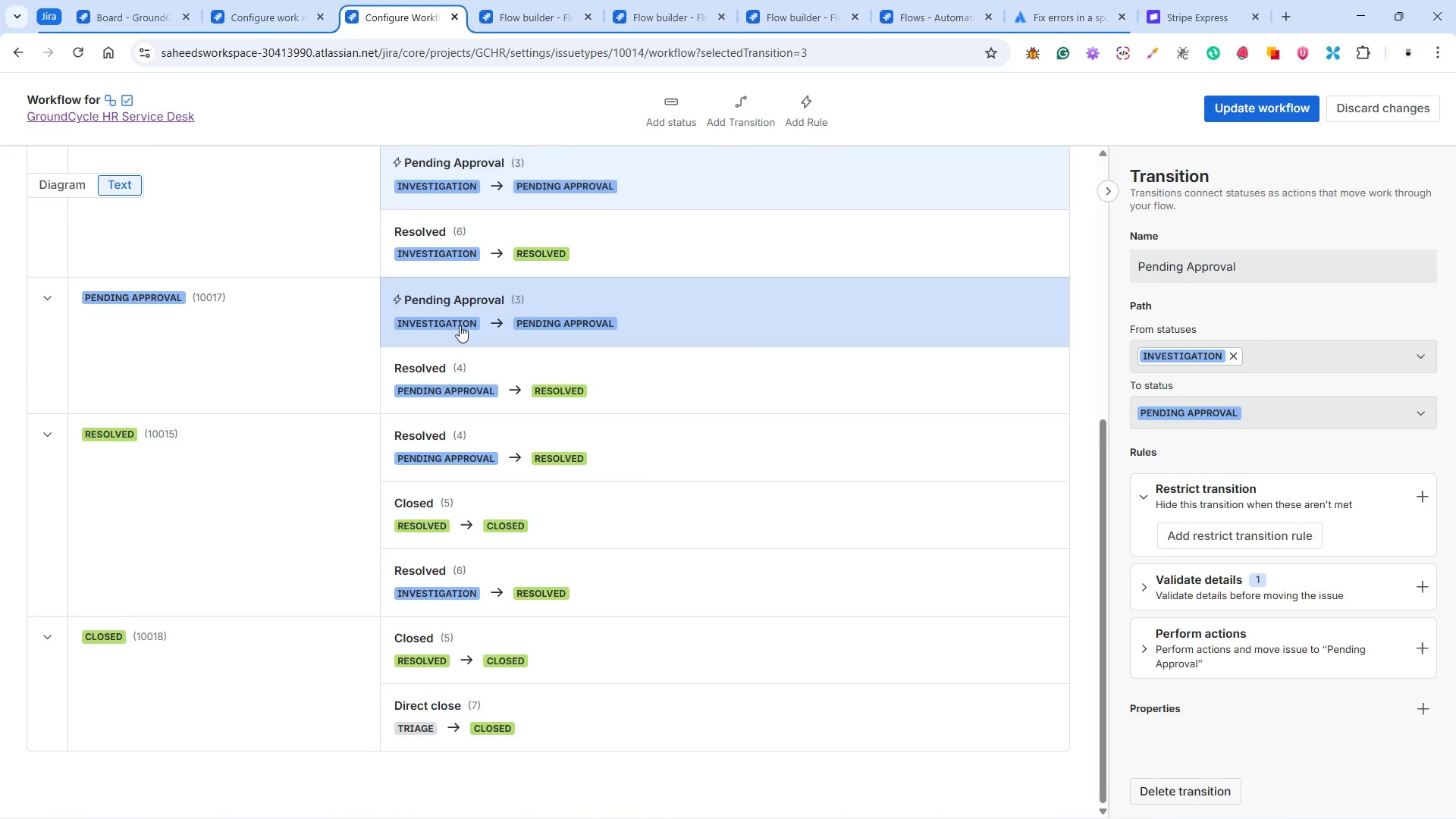 
scroll: coordinate [550, 381], scroll_direction: up, amount: 2.0
 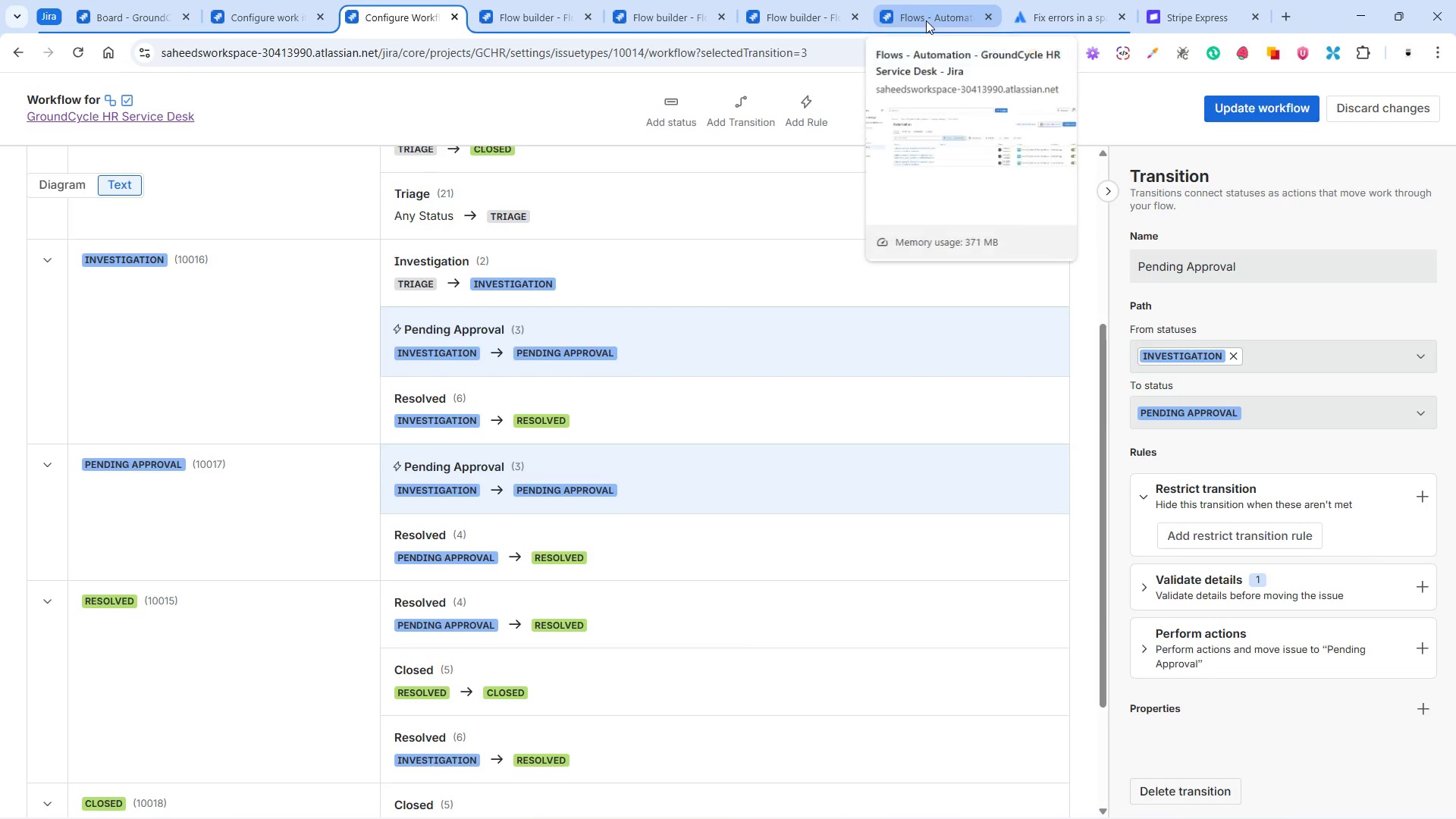 
left_click([908, 19])
 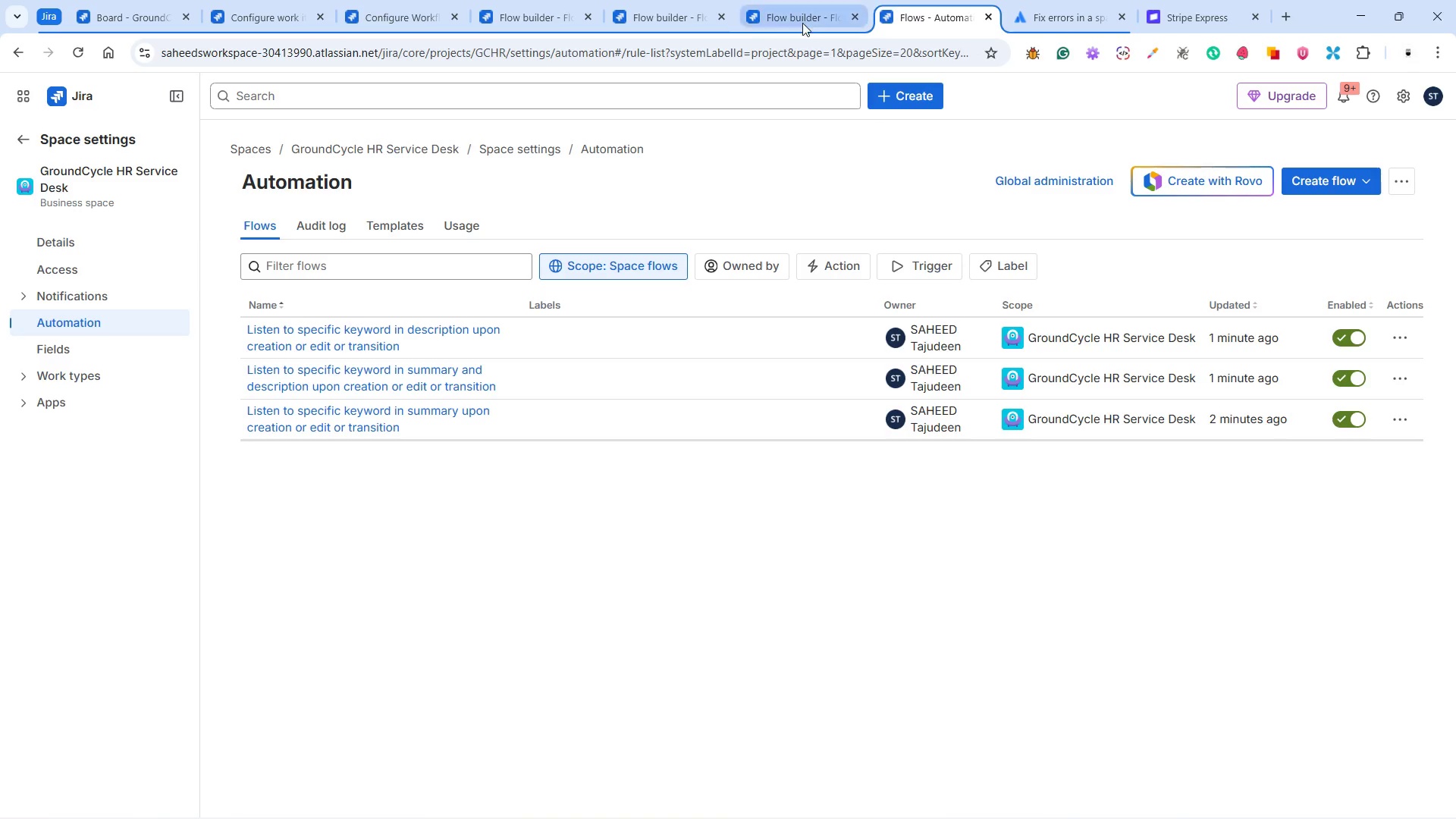 
left_click([793, 16])
 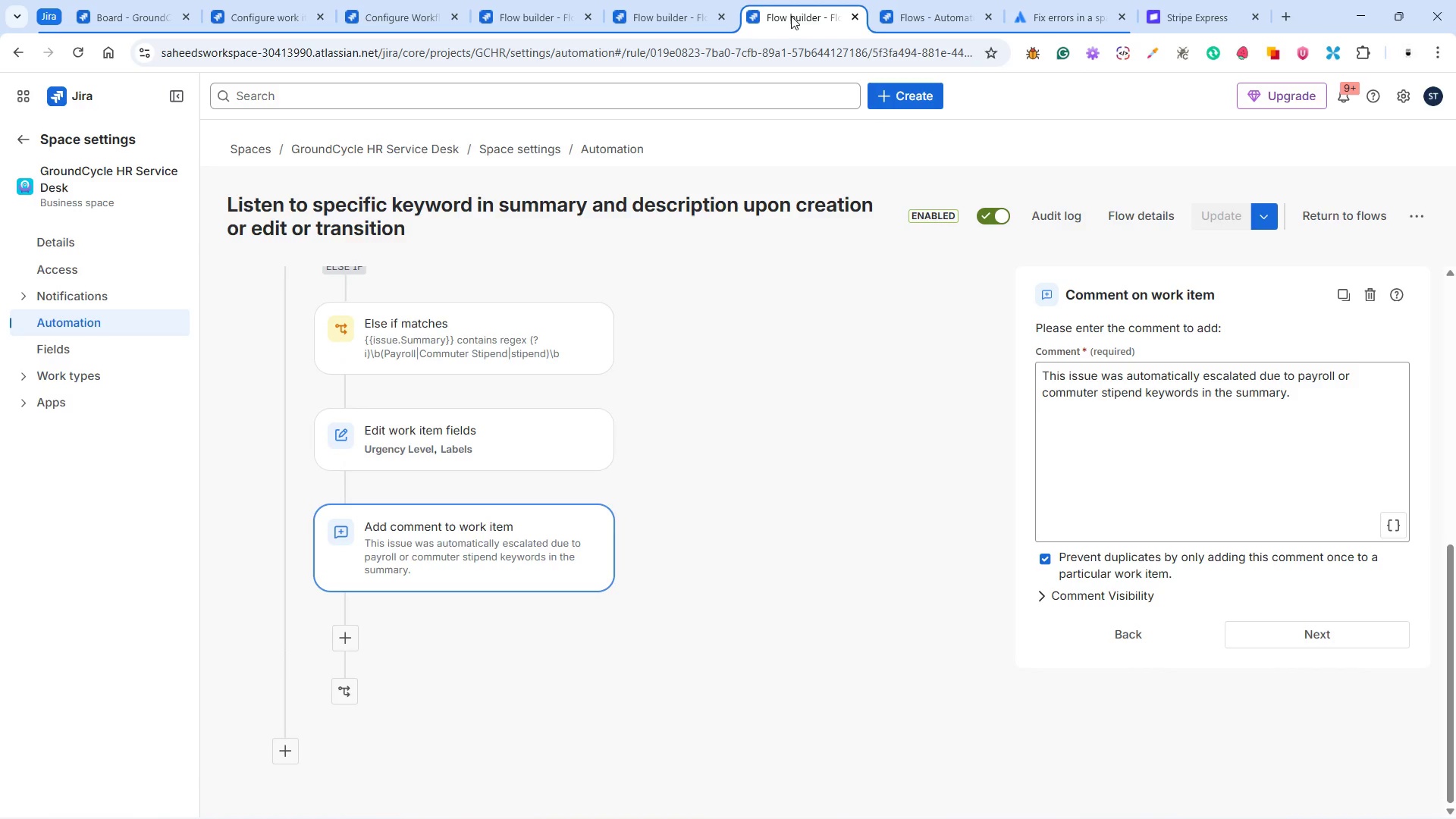 
left_click([693, 20])
 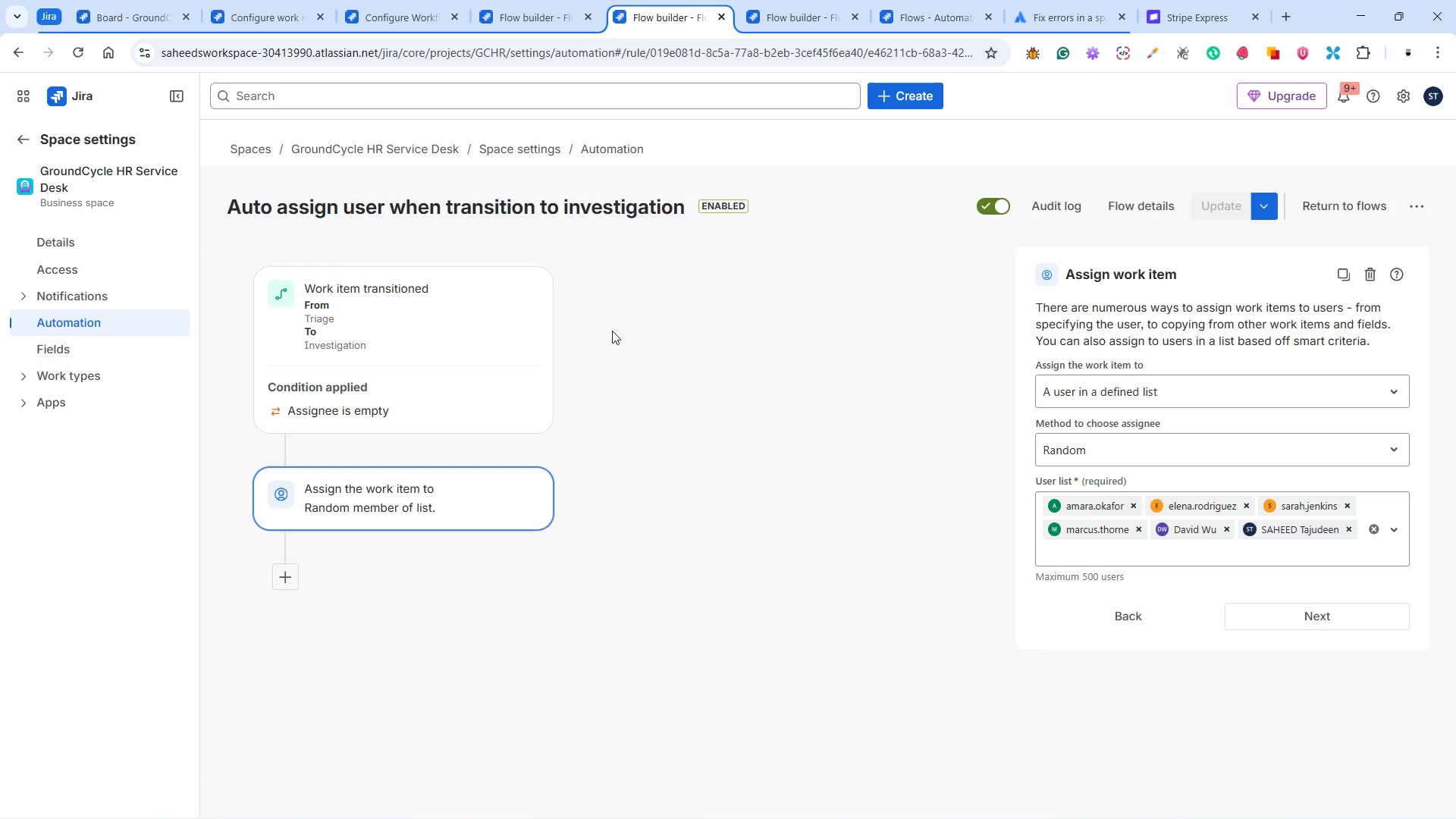 
wait(5.31)
 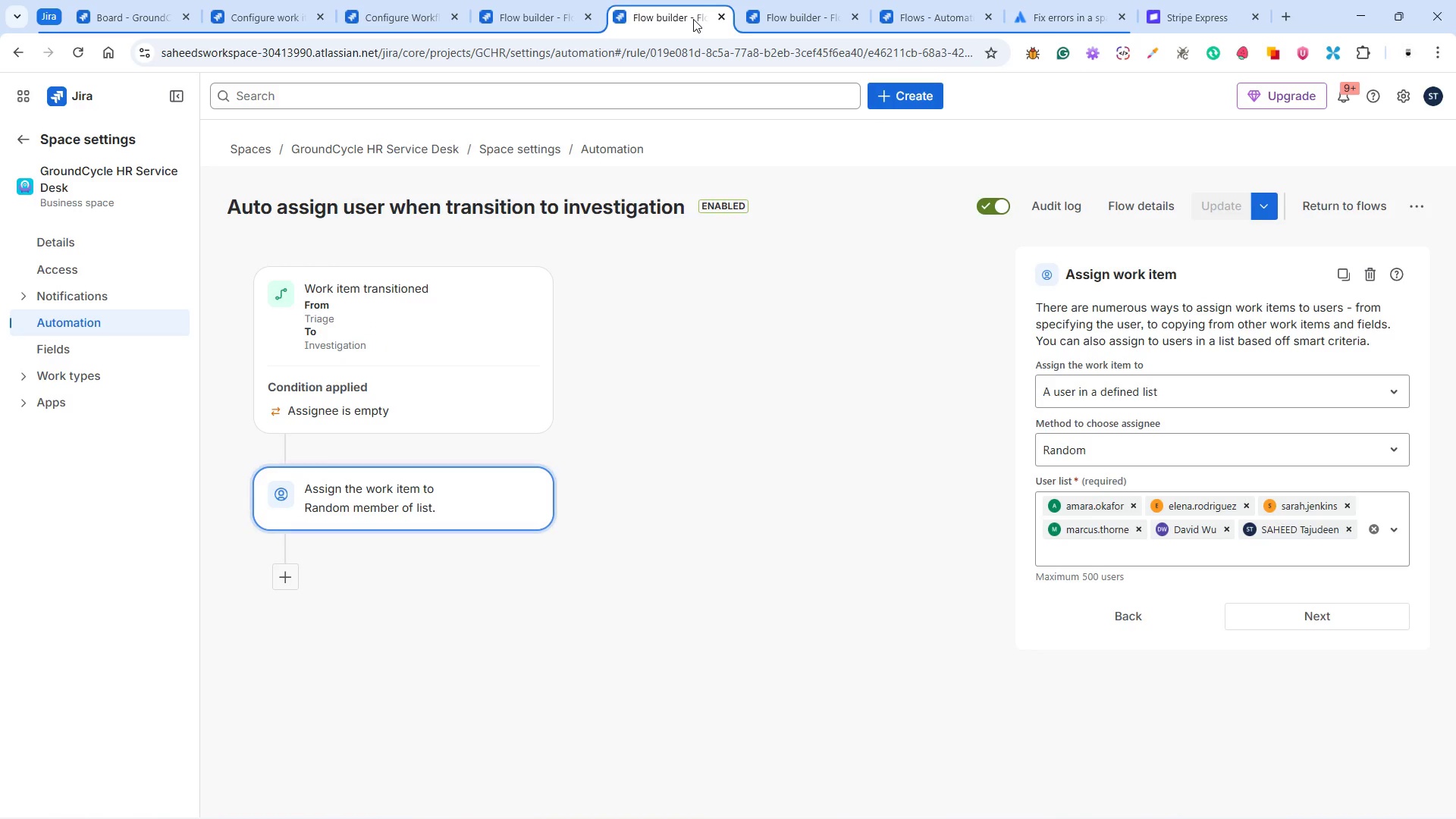 
left_click([535, 25])
 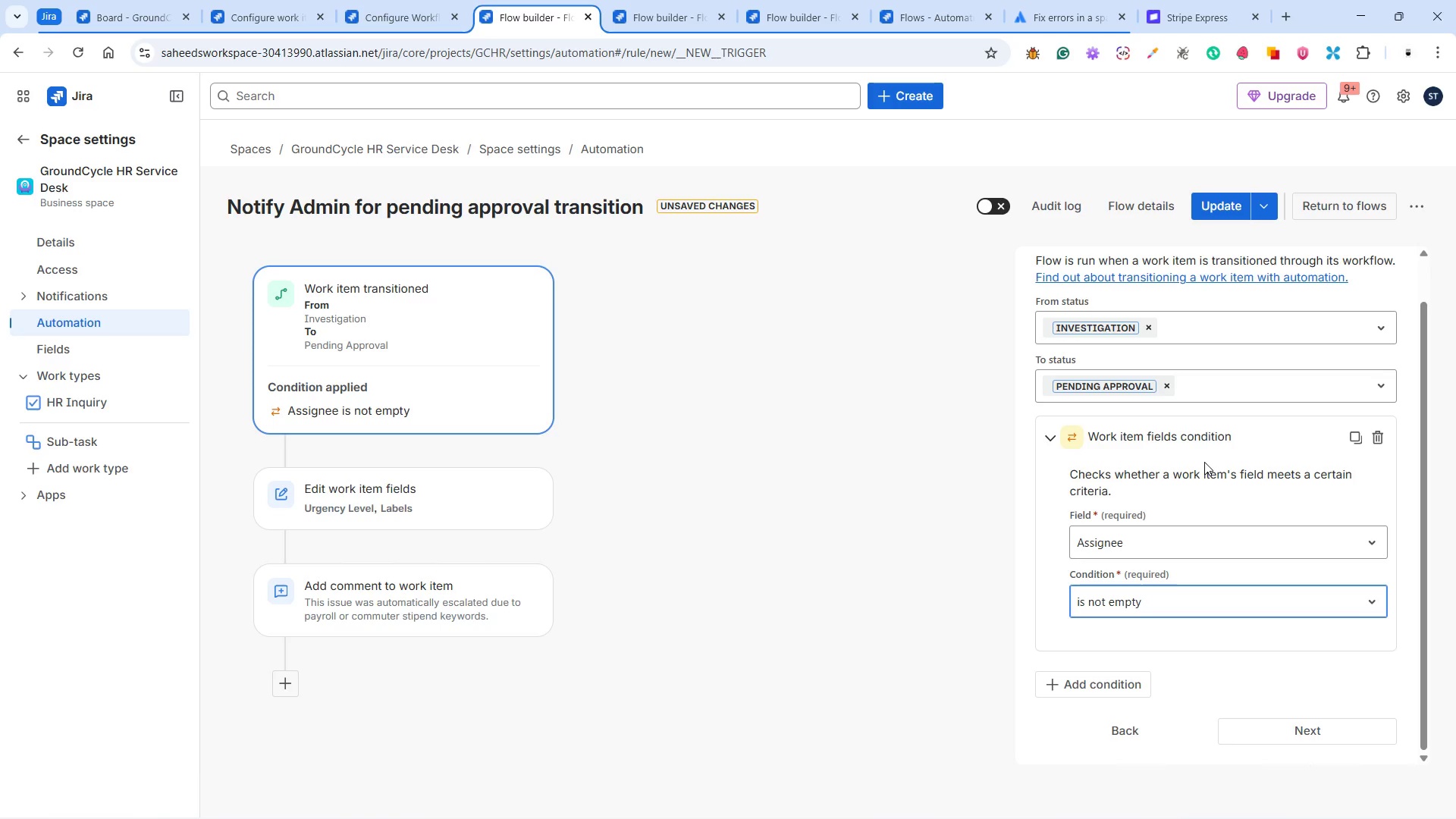 
wait(30.83)
 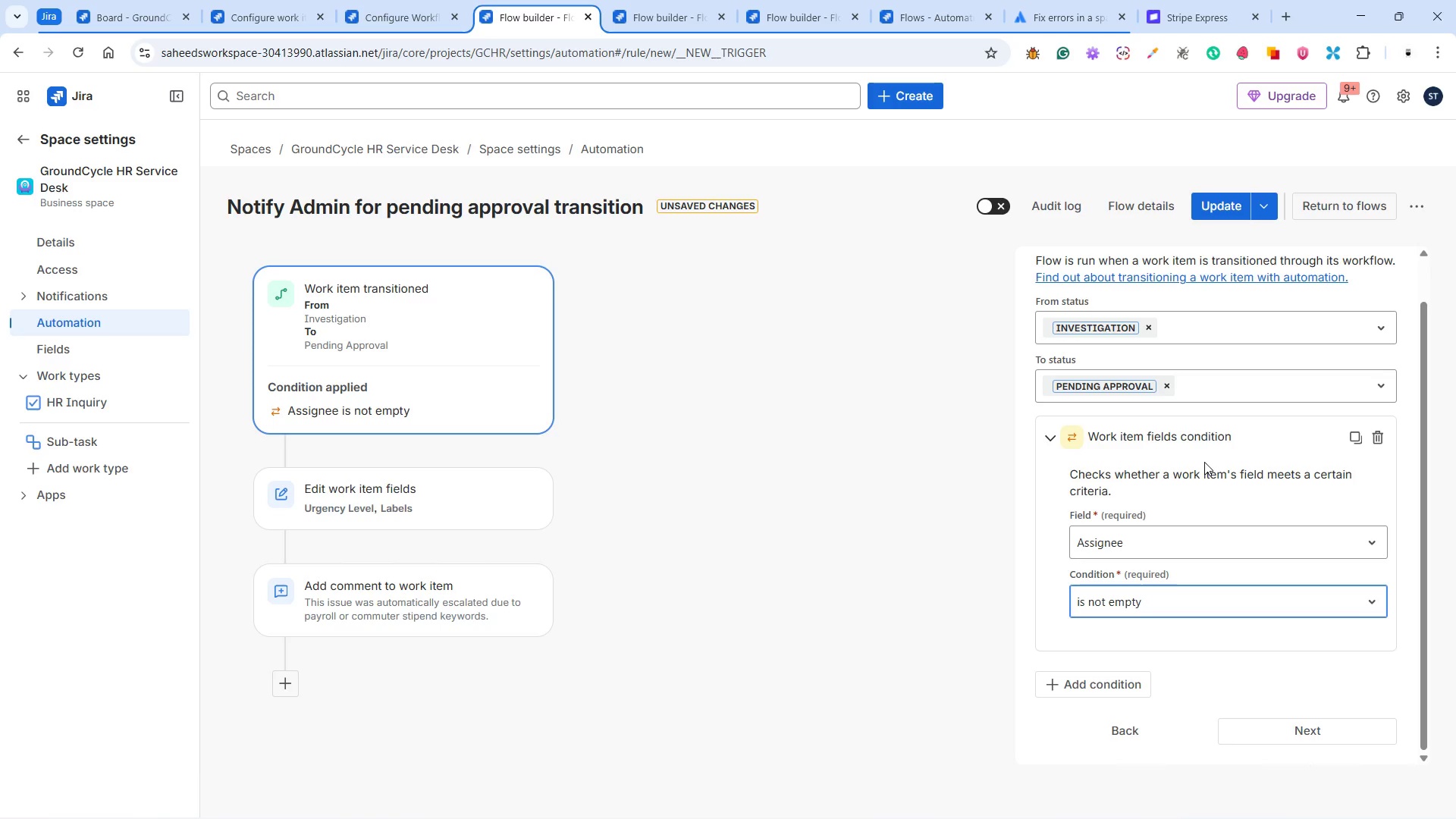 
left_click([1163, 626])
 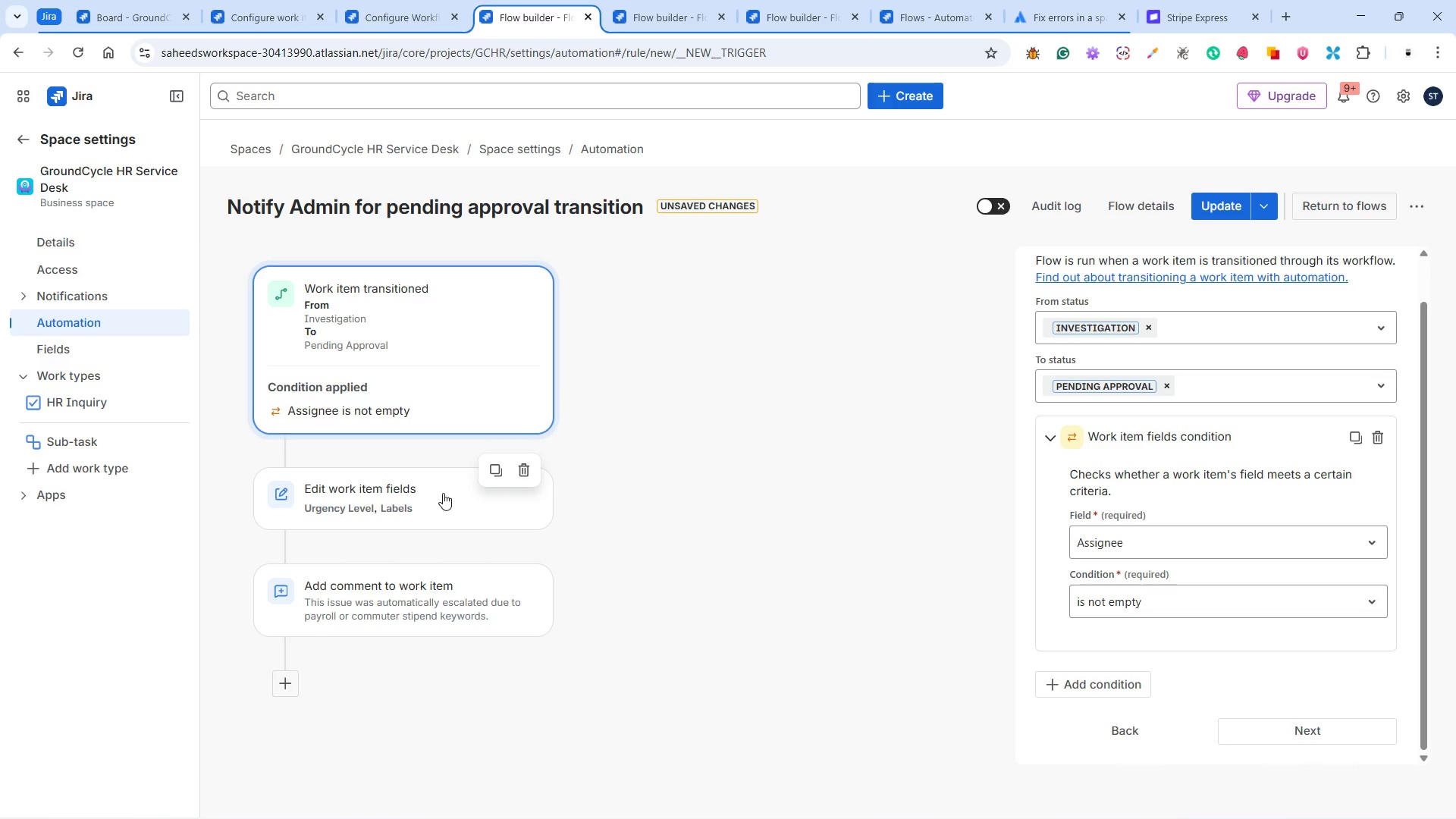 
left_click([528, 467])
 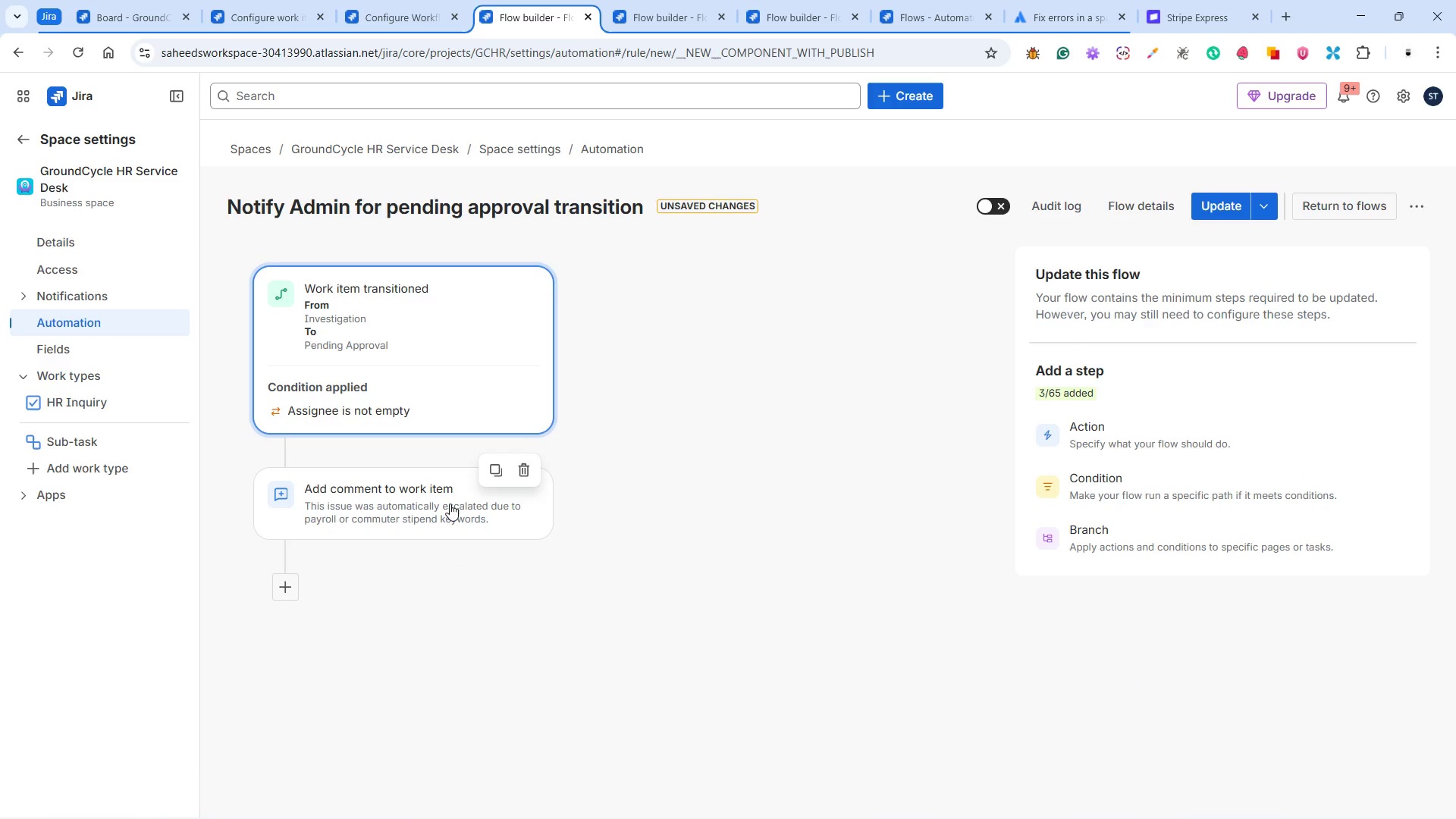 
left_click([448, 504])
 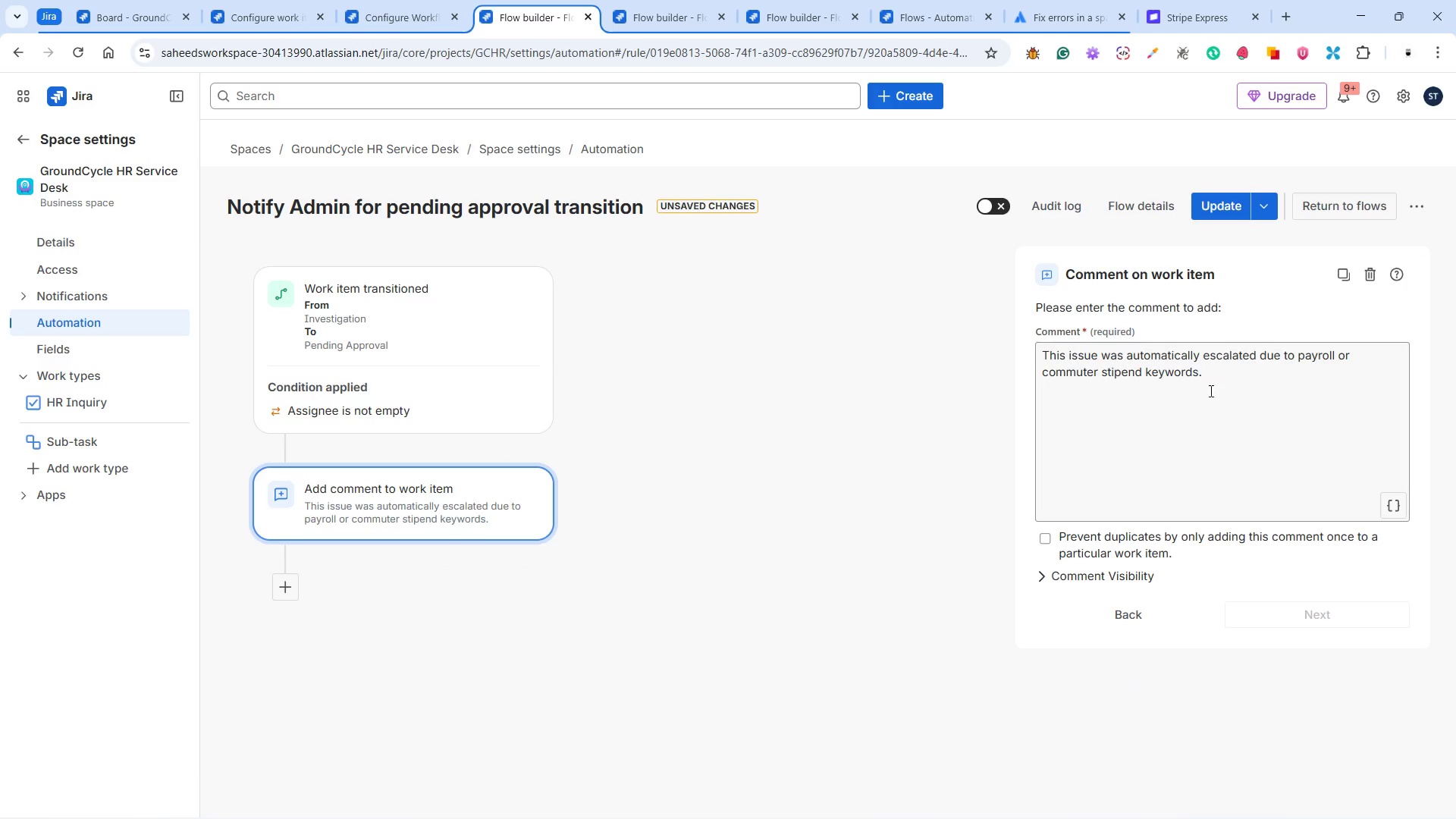 
left_click_drag(start_coordinate=[1215, 376], to_coordinate=[1000, 350])
 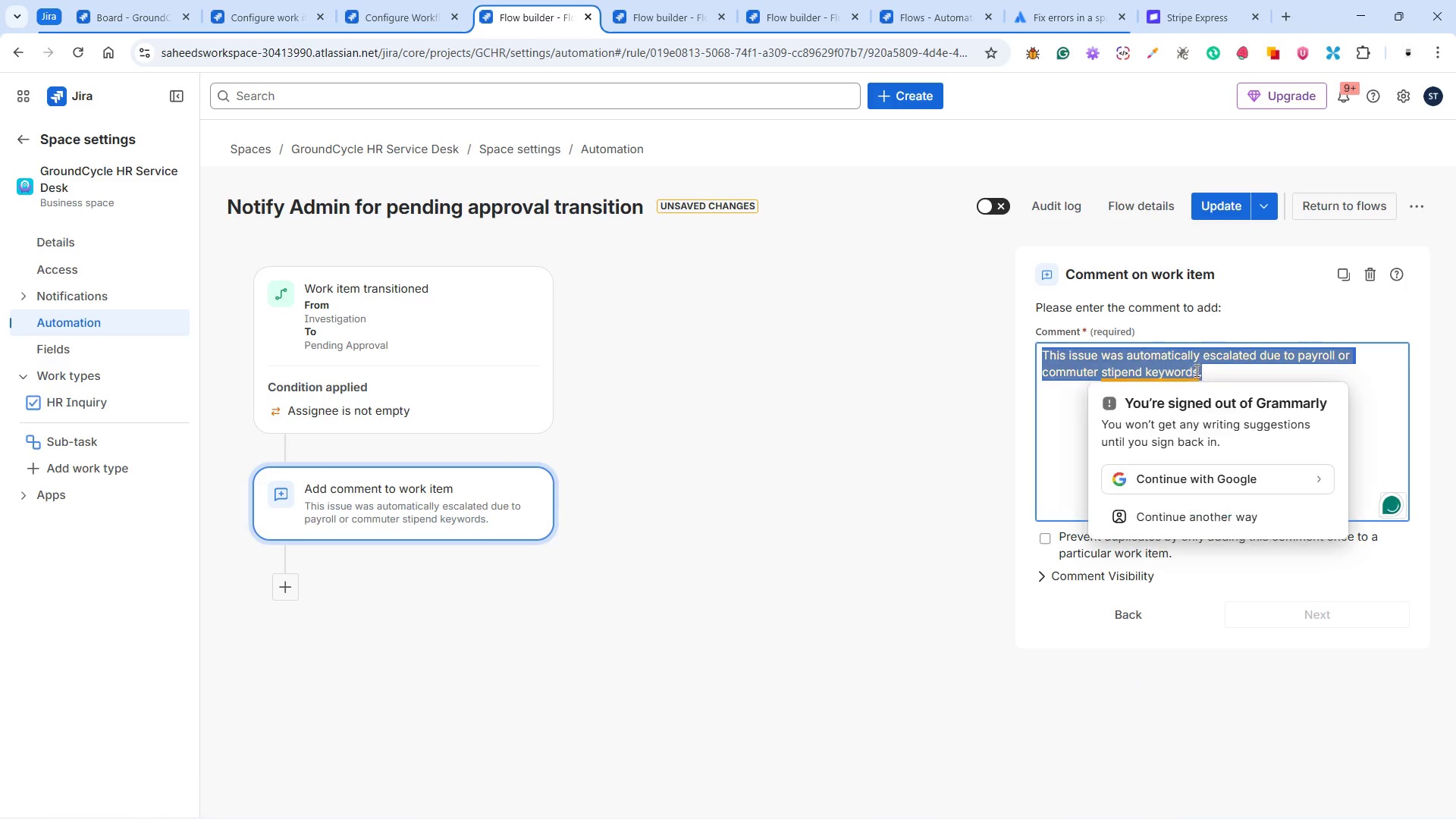 
left_click([1200, 368])
 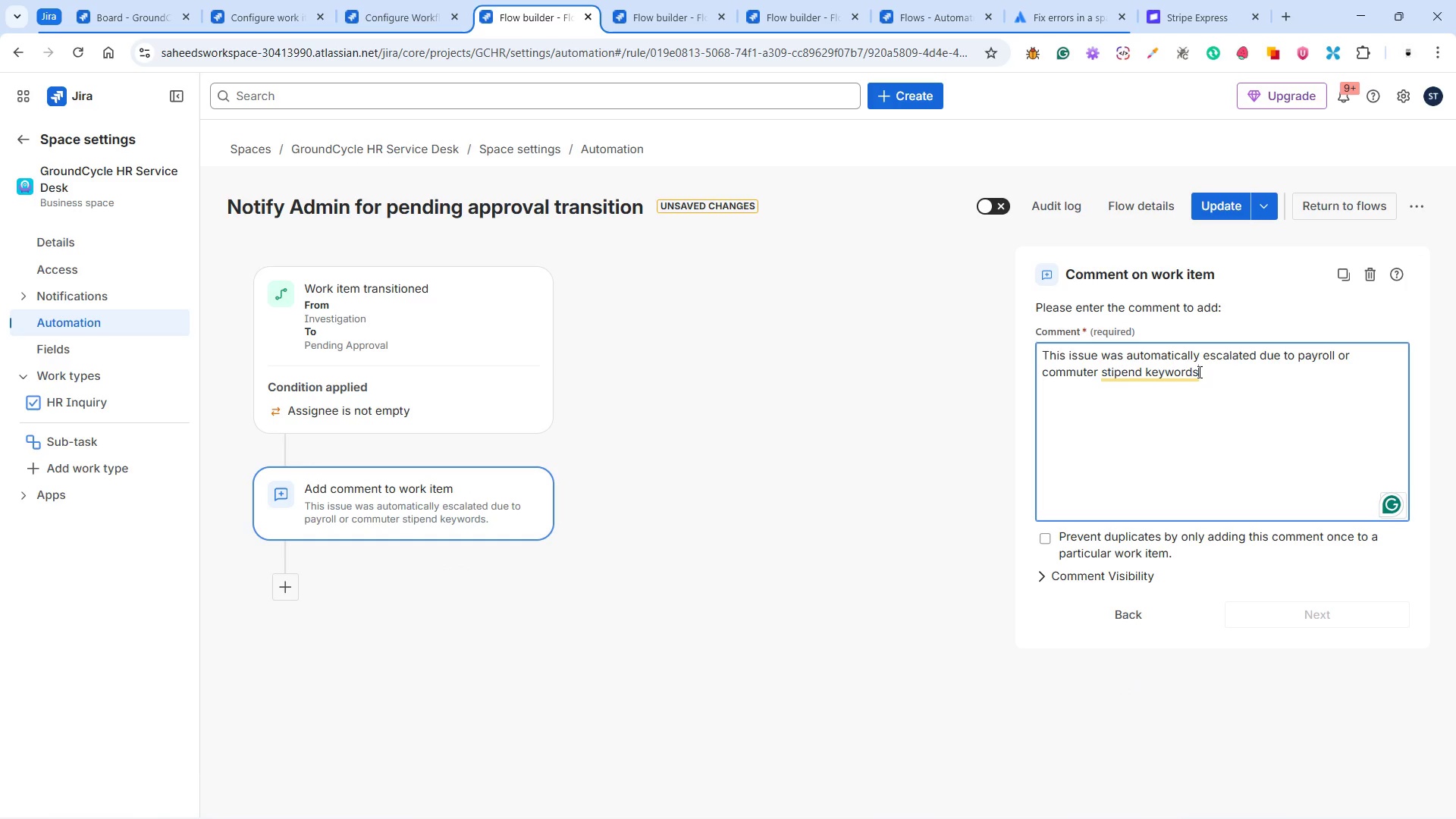 
left_click([1198, 372])
 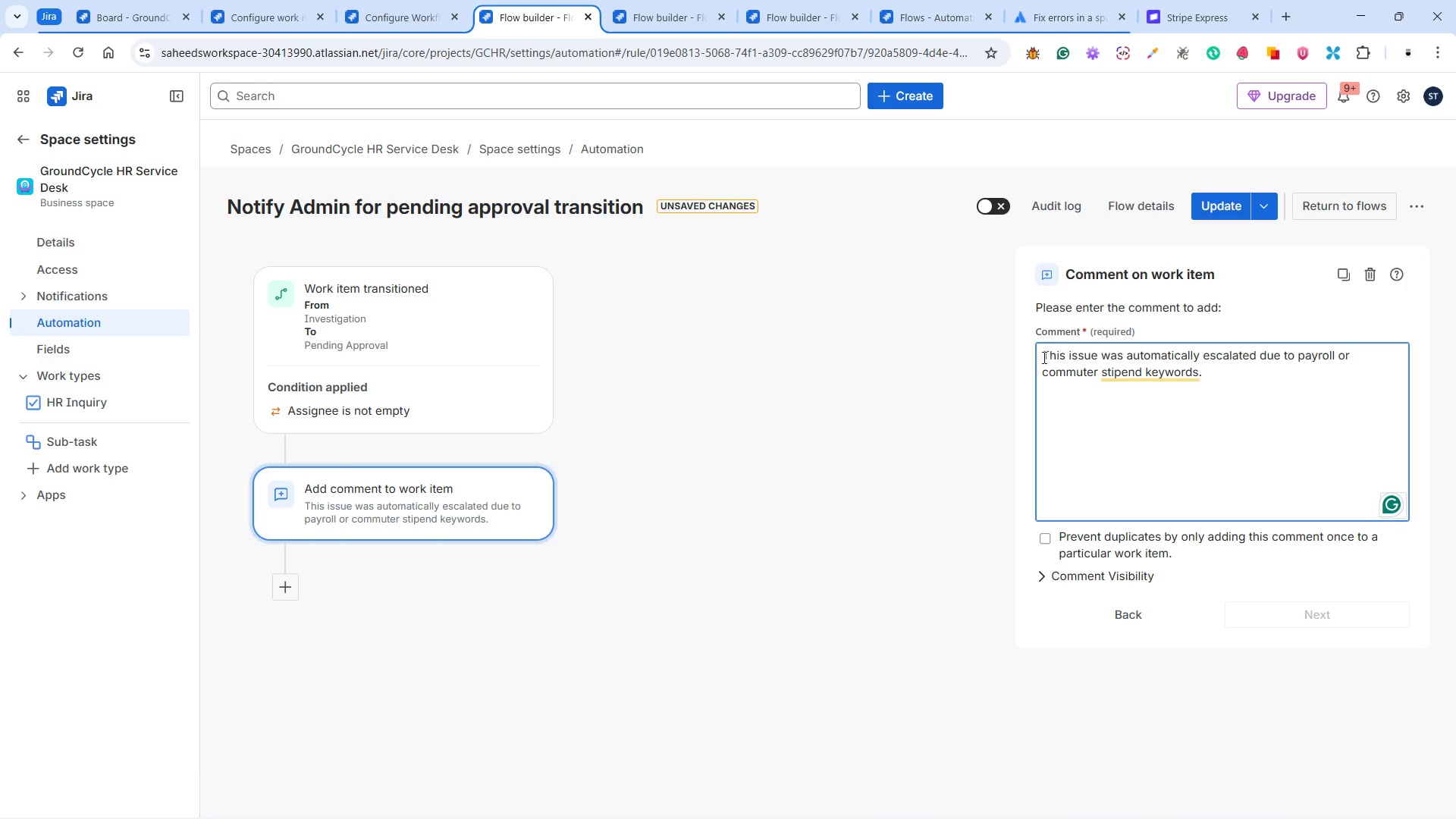 
left_click([1041, 355])
 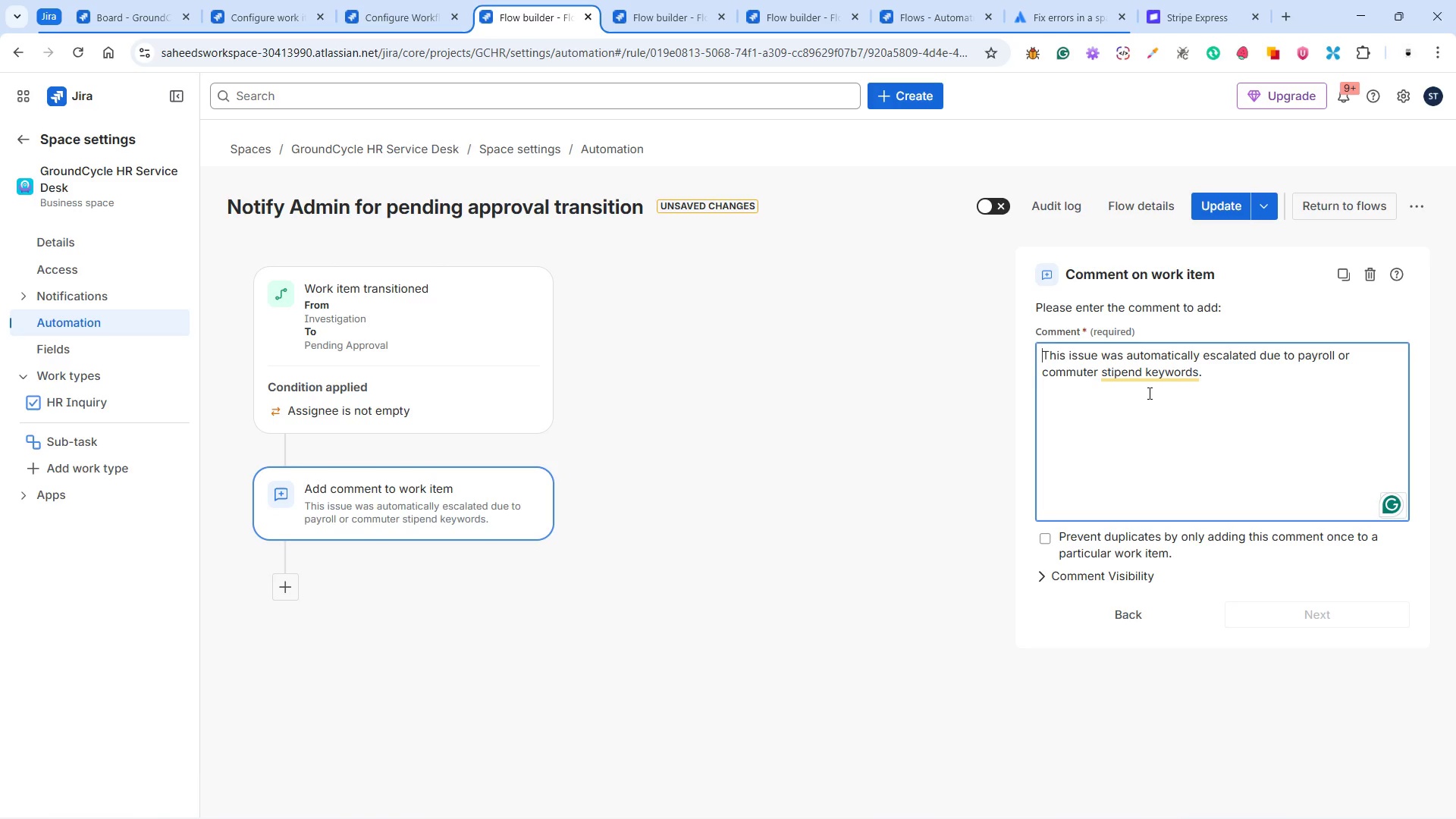 
key(Shift+ShiftLeft)
 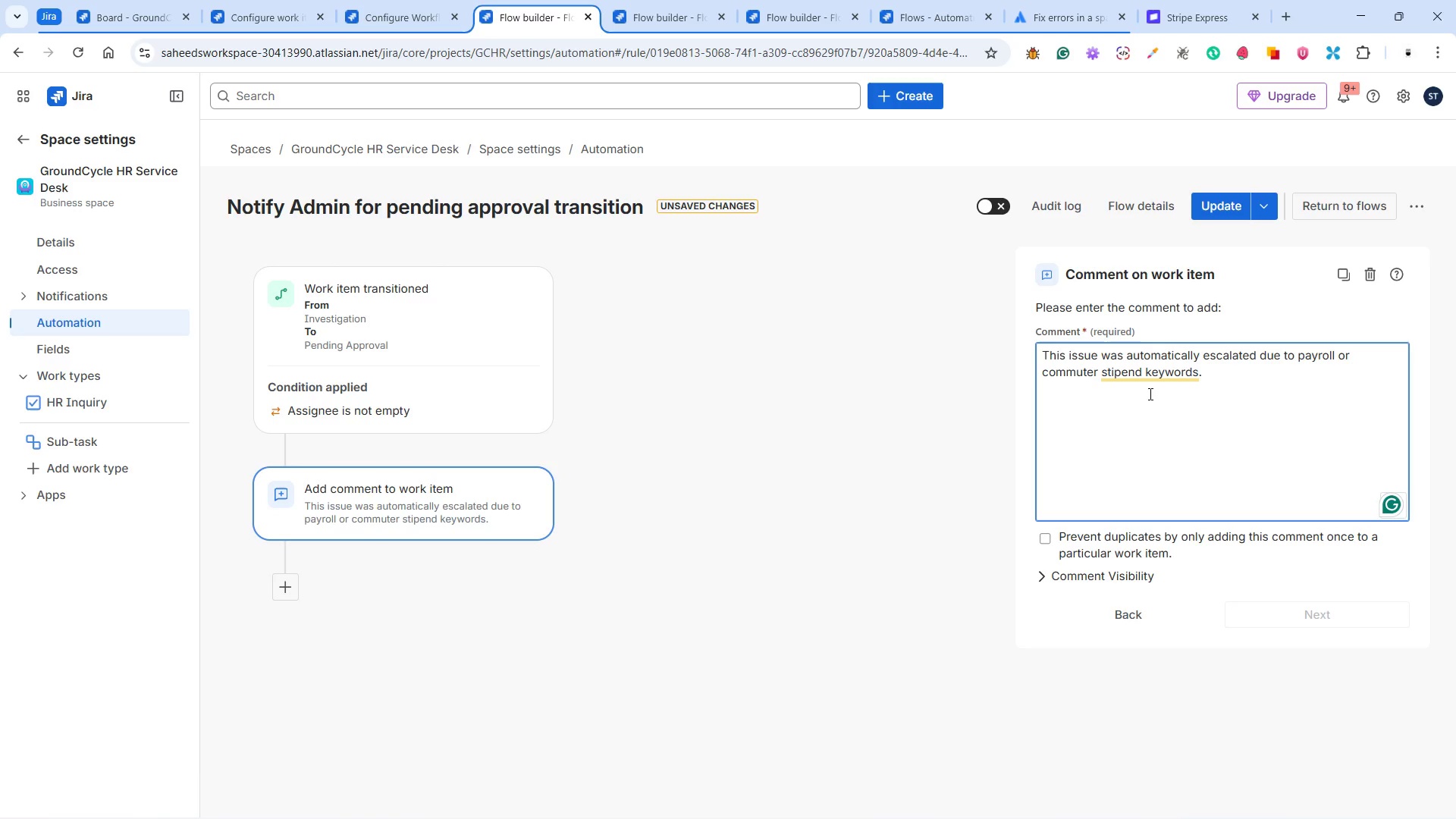 
key(Shift+ShiftLeft)
 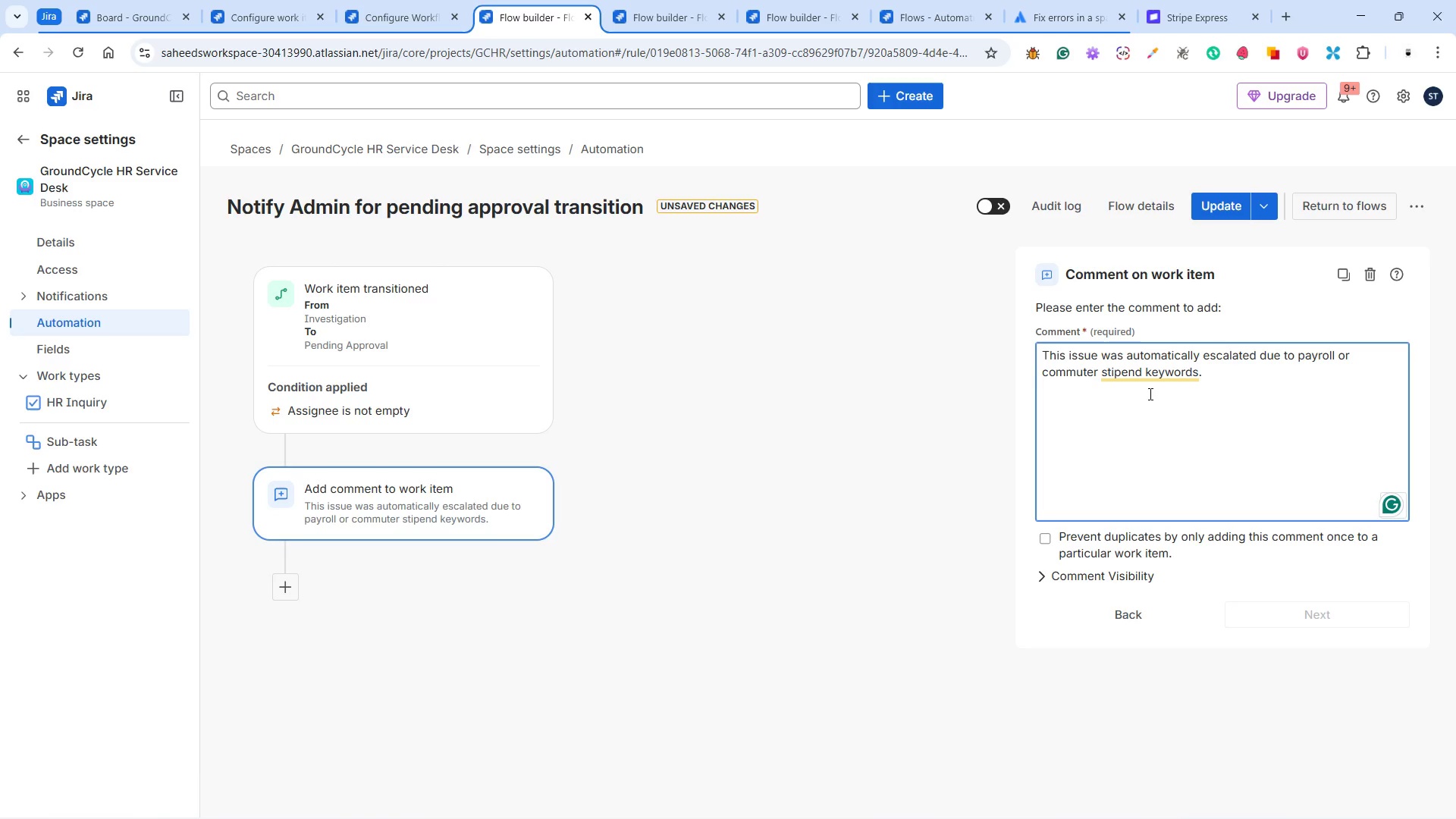 
key(Shift+2)
 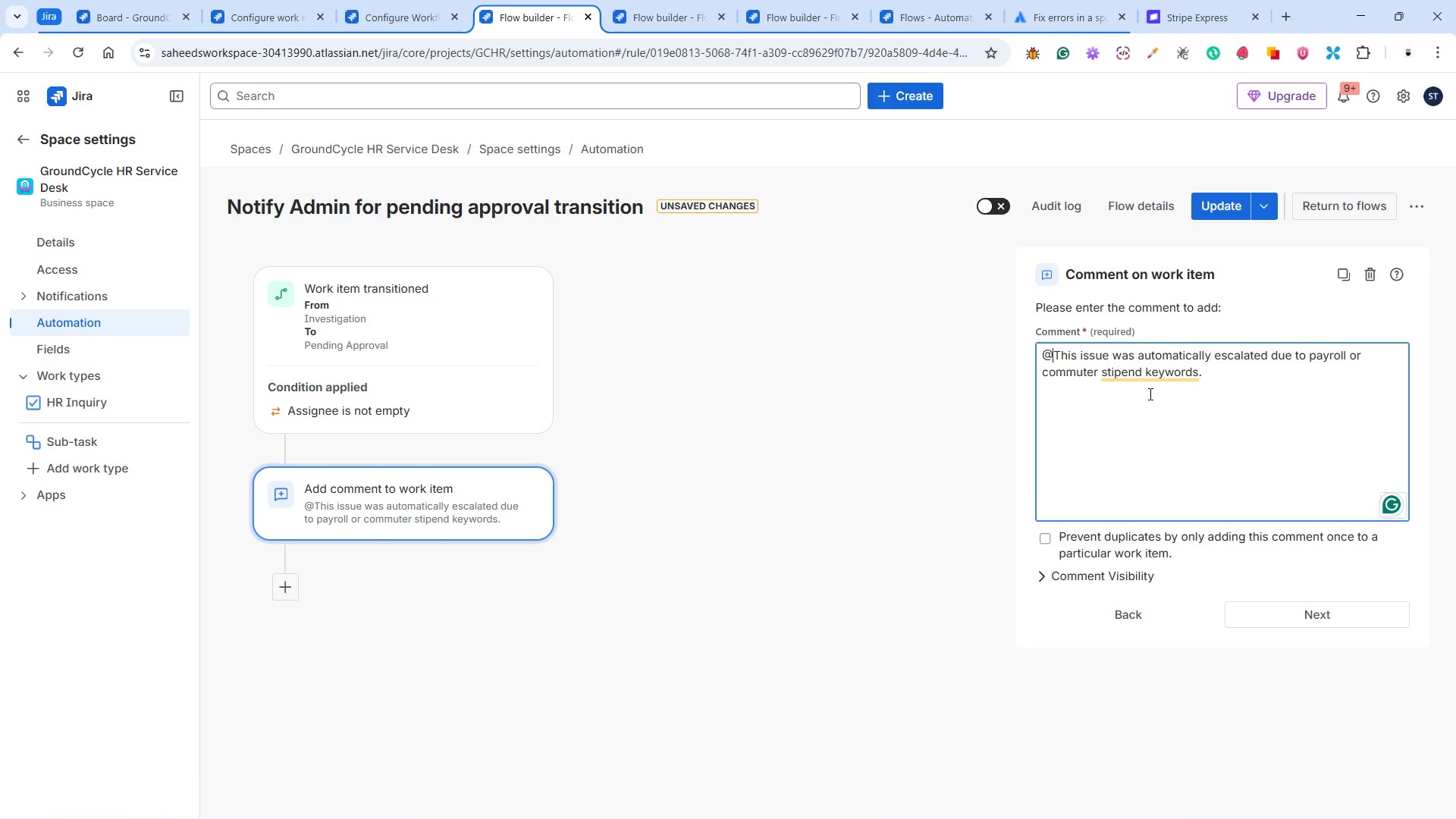 
key(Shift+BracketLeft)
 